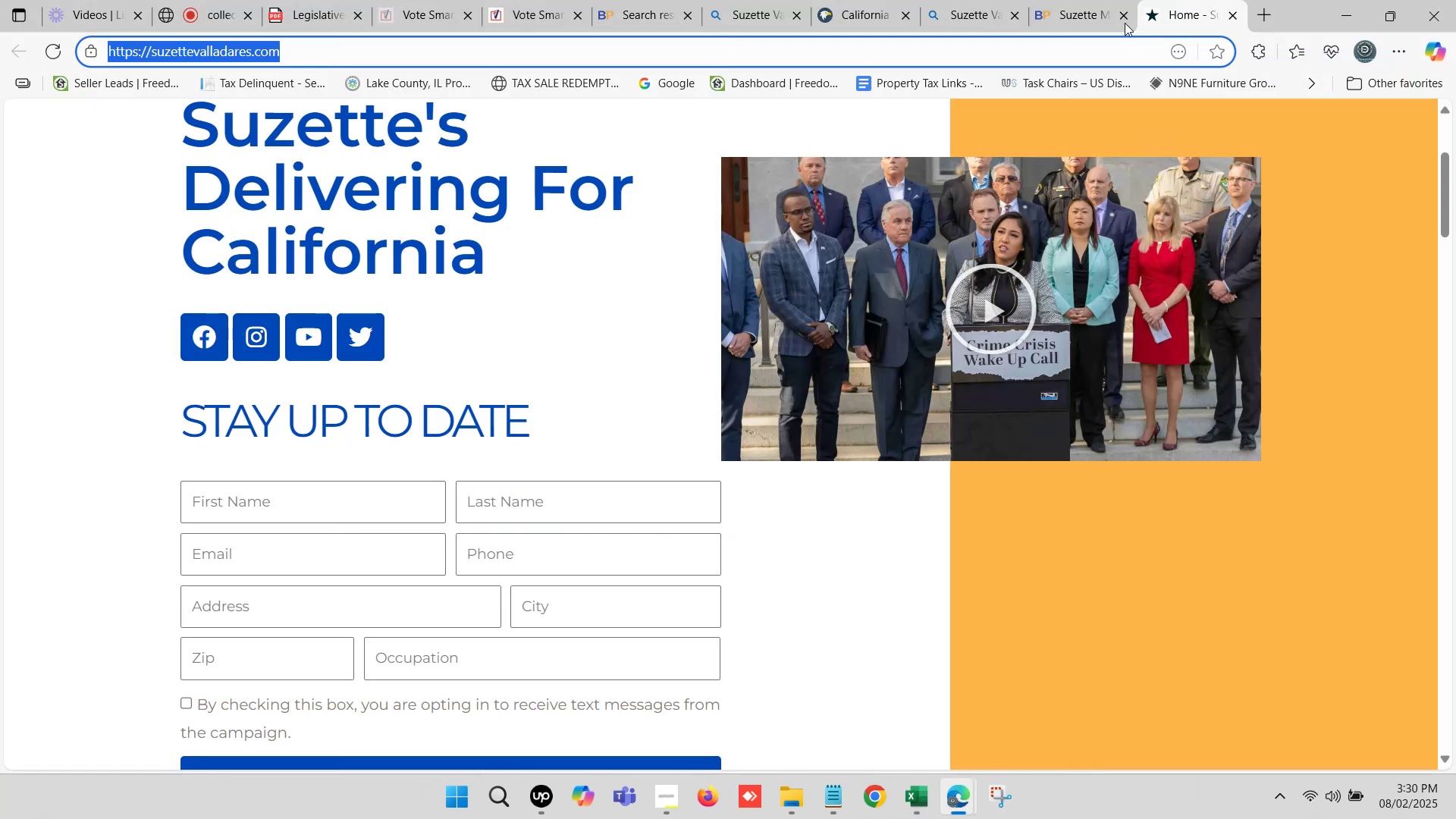 
scroll: coordinate [593, 309], scroll_direction: up, amount: 2.0
 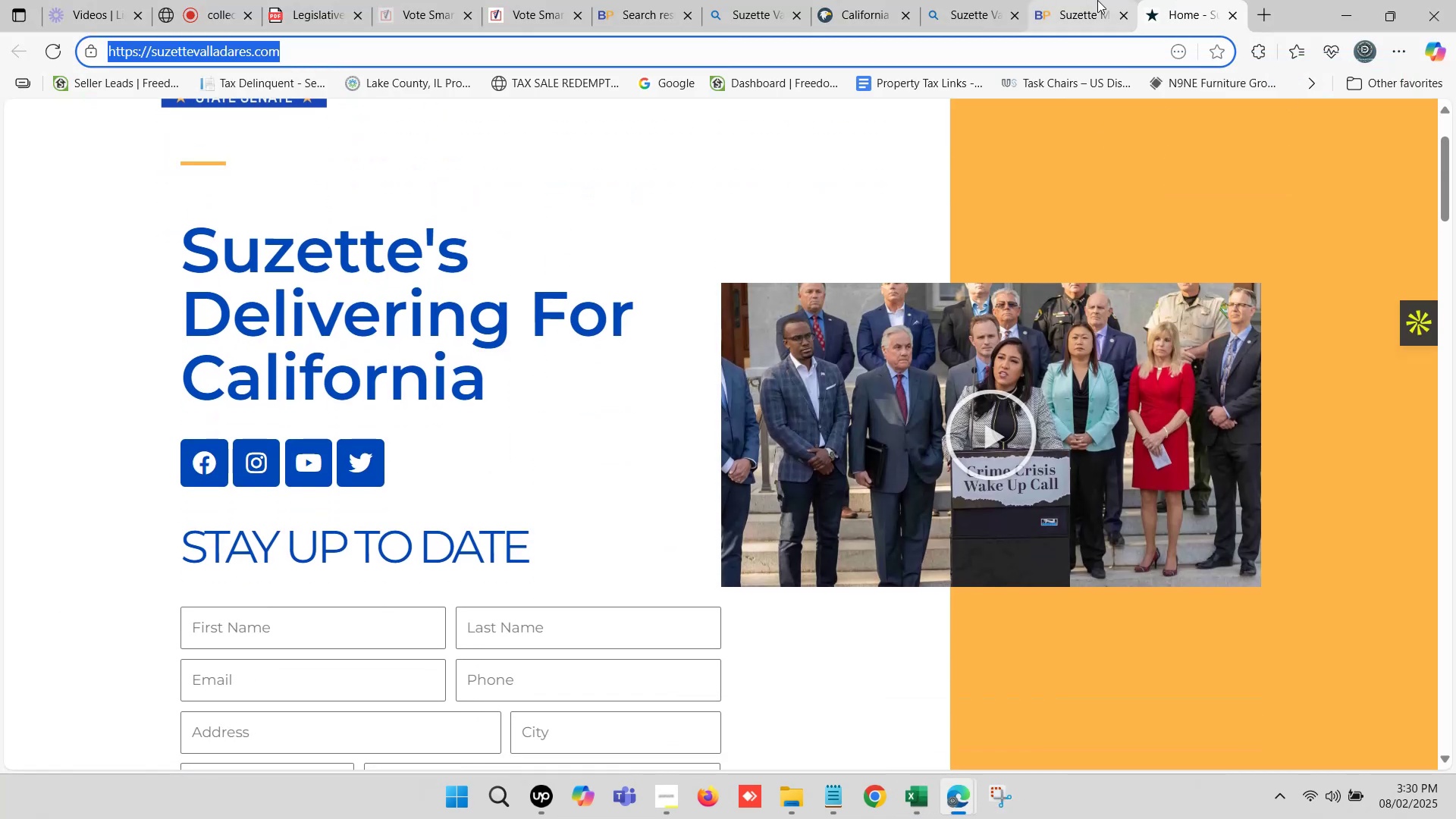 
left_click([1064, 0])
 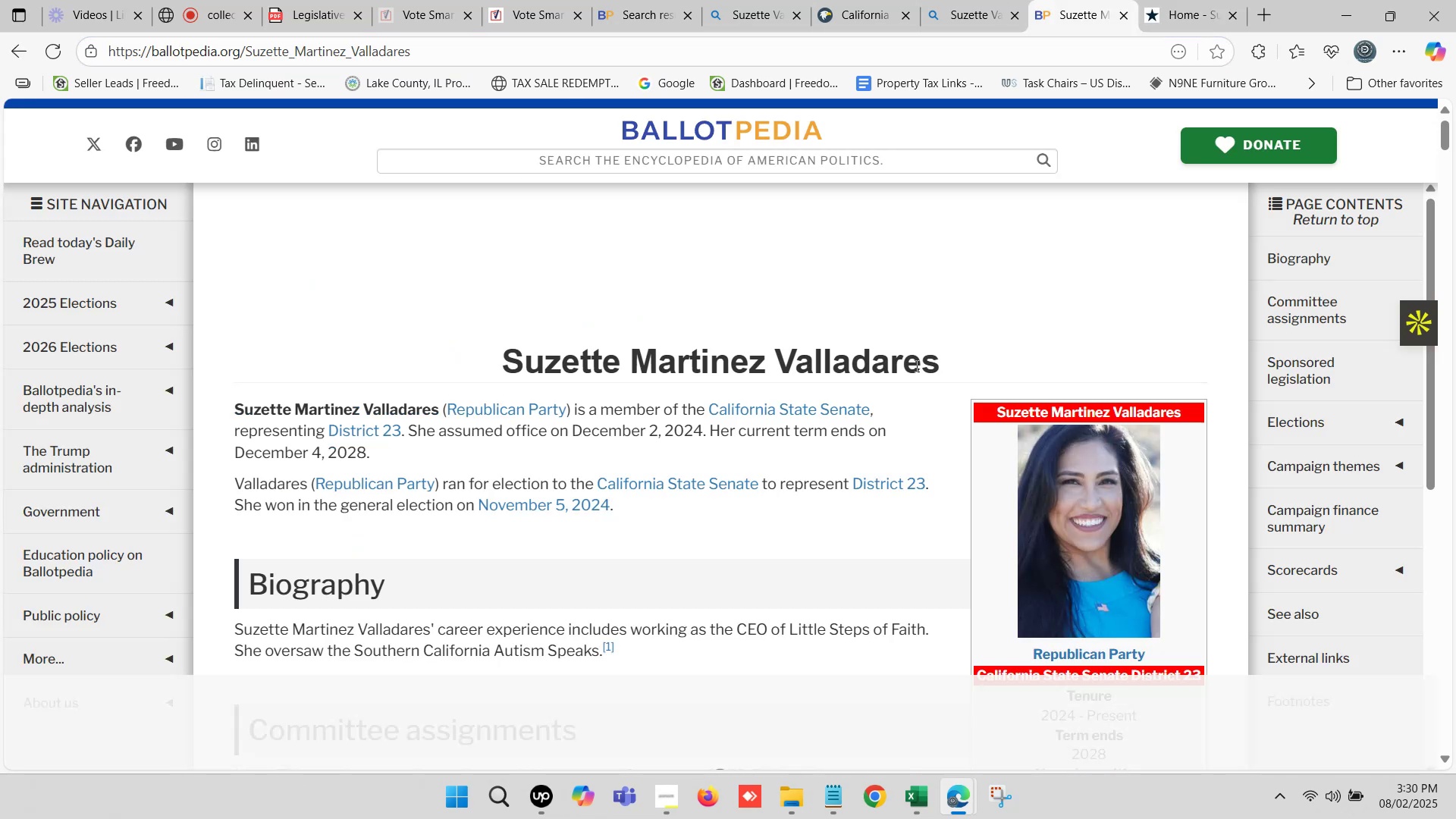 
left_click_drag(start_coordinate=[949, 362], to_coordinate=[510, 376])
 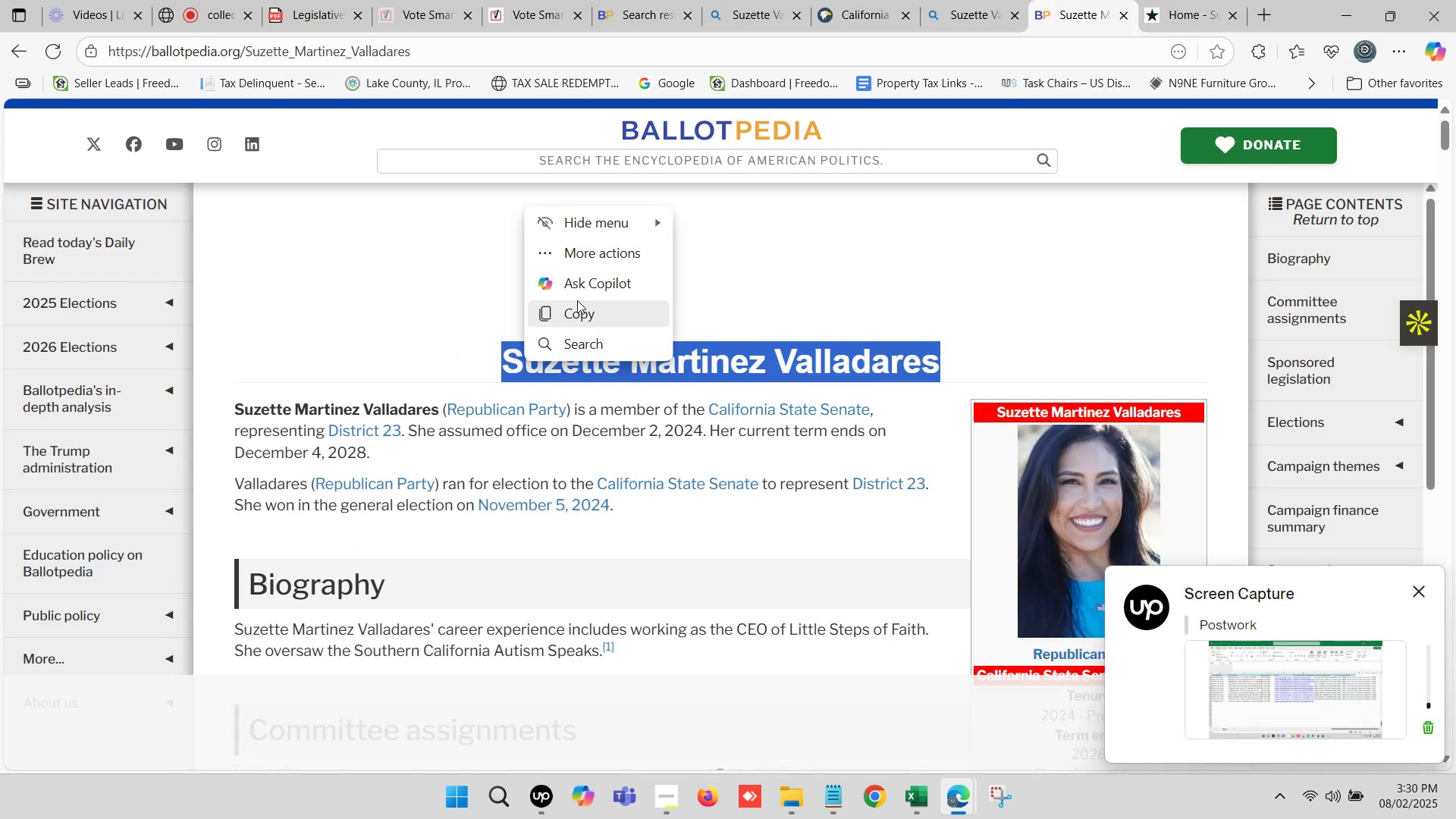 
key(Control+C)
 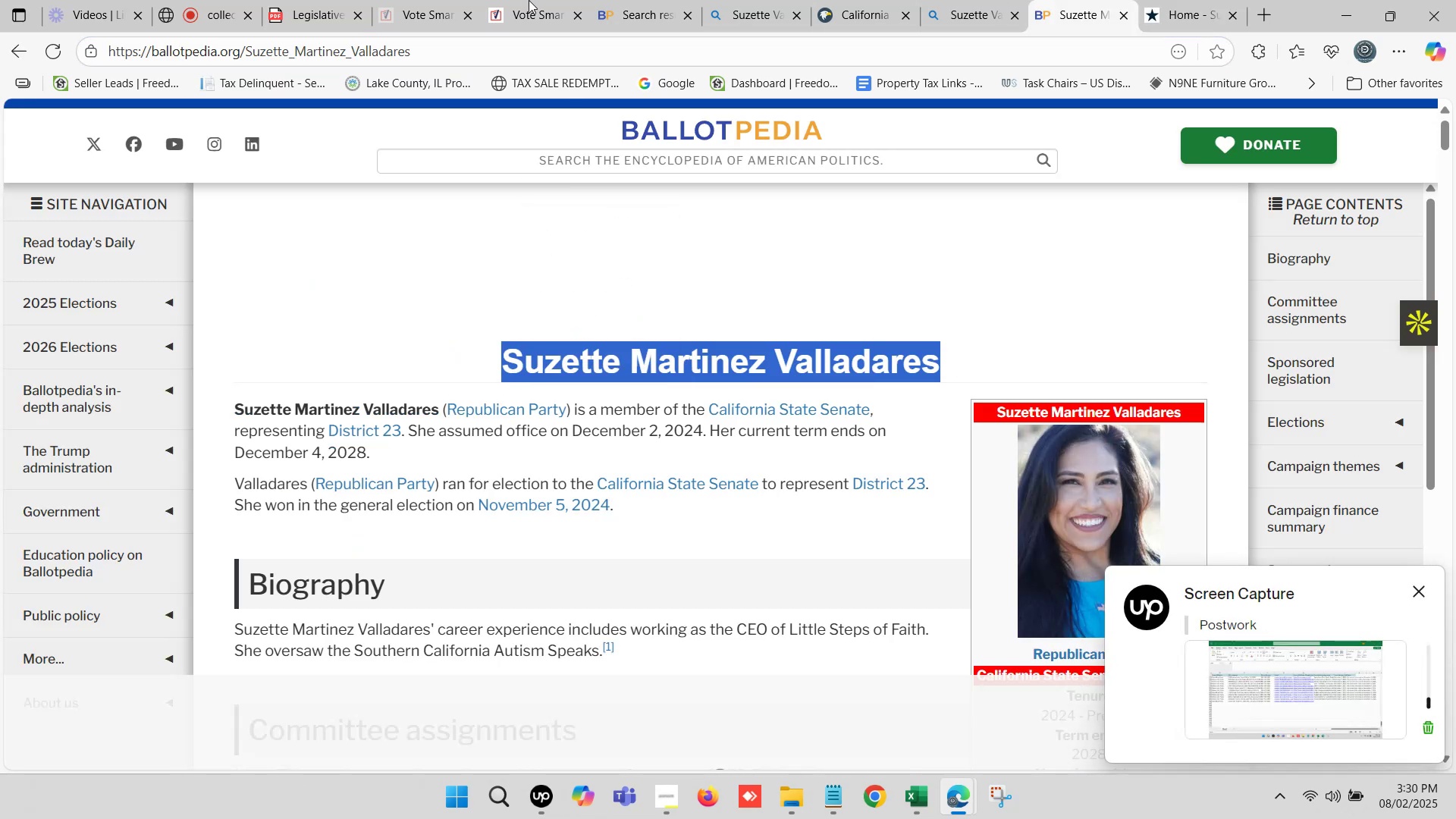 
double_click([435, 0])
 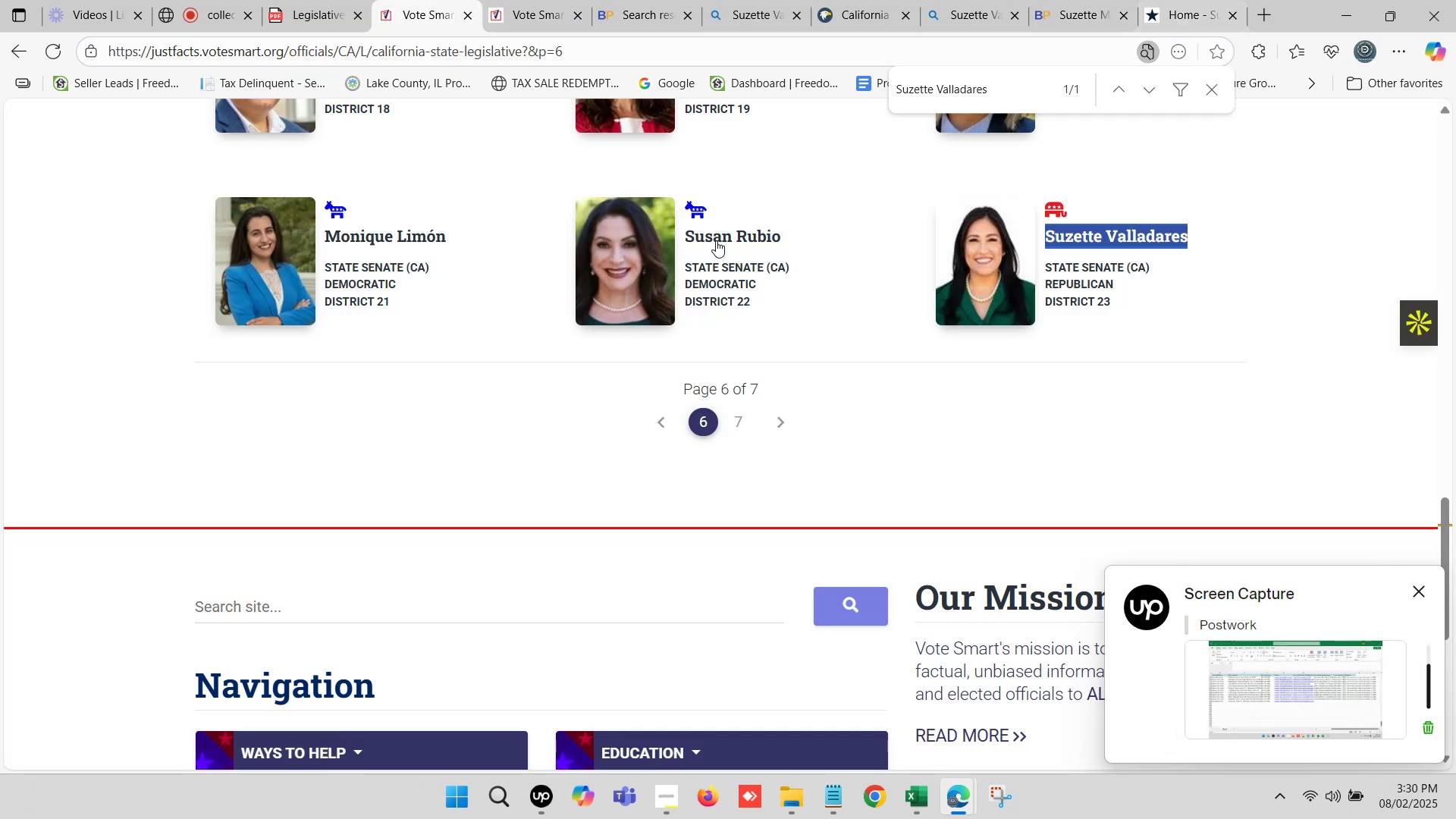 
left_click([520, 0])
 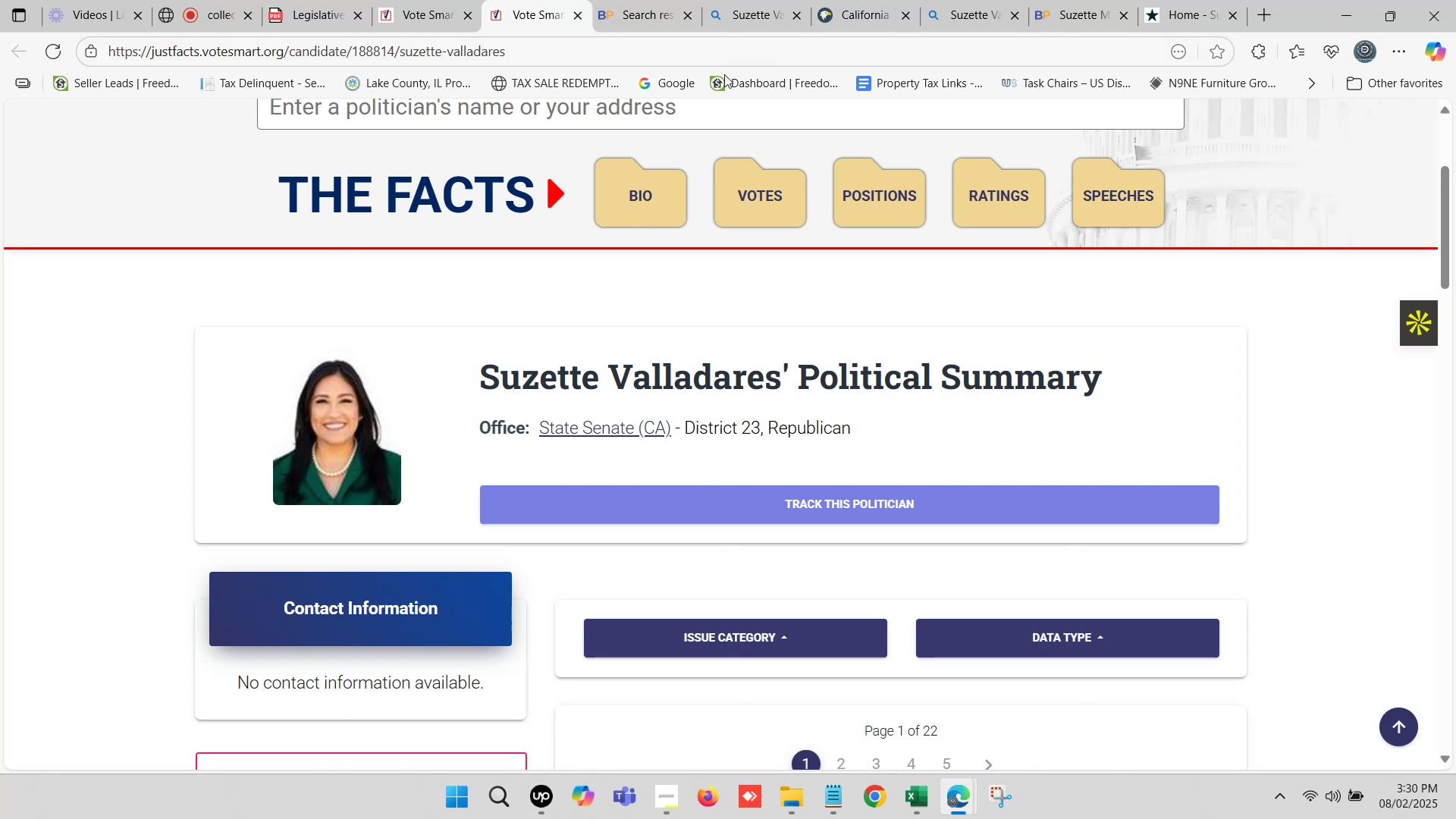 
left_click([1213, 0])
 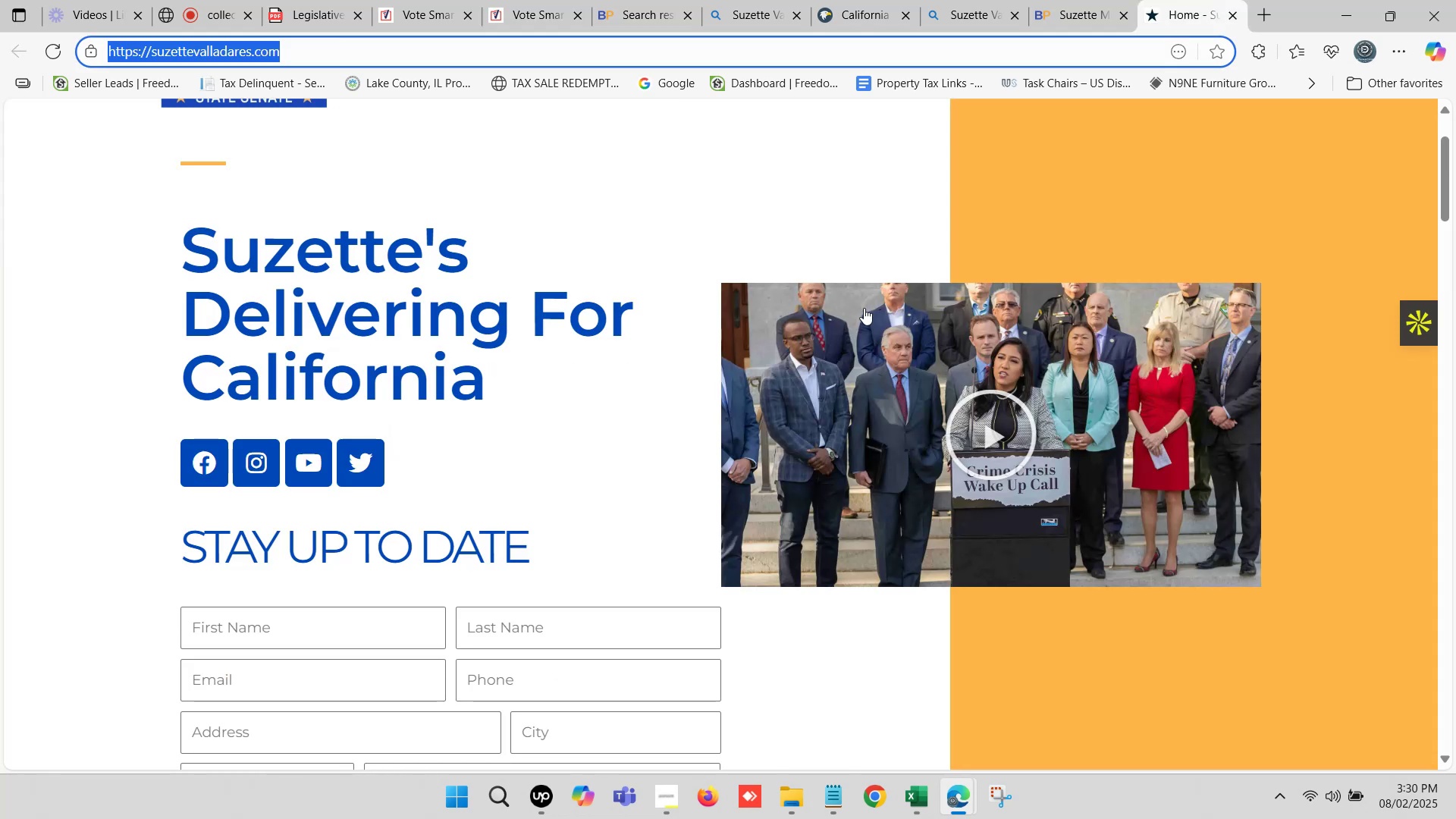 
scroll: coordinate [576, 350], scroll_direction: down, amount: 5.0
 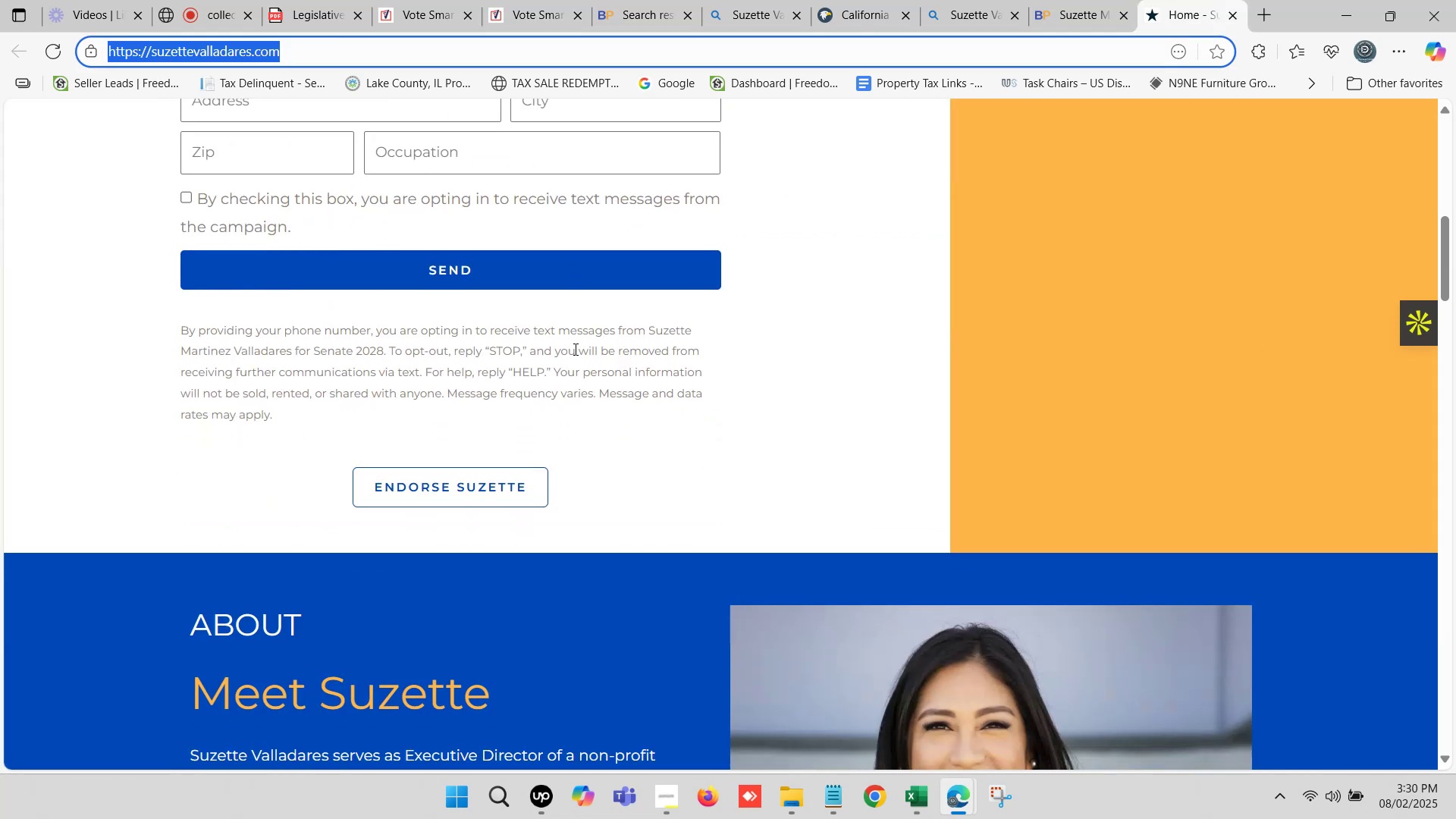 
scroll: coordinate [574, 346], scroll_direction: up, amount: 3.0
 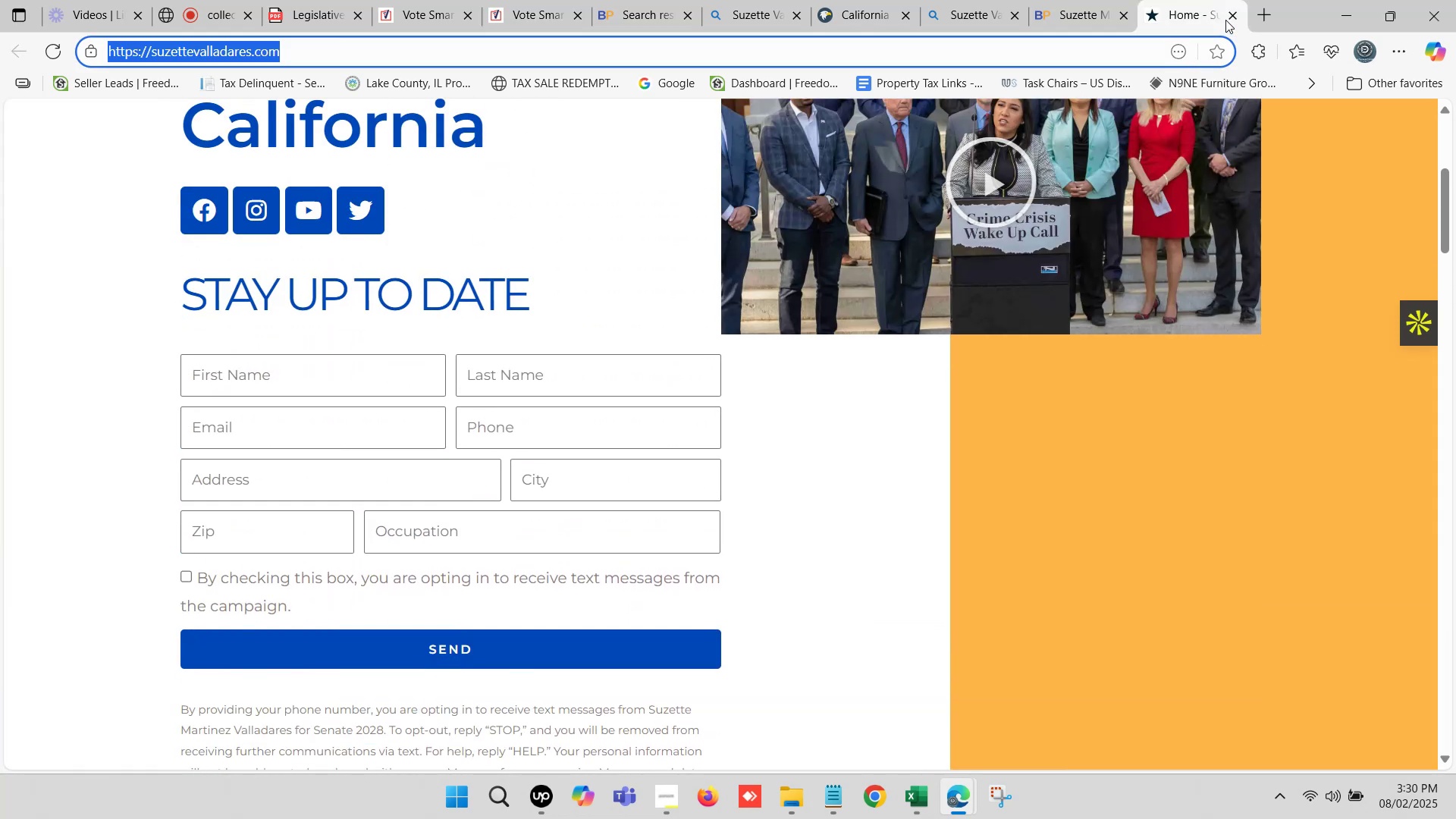 
left_click([1235, 14])
 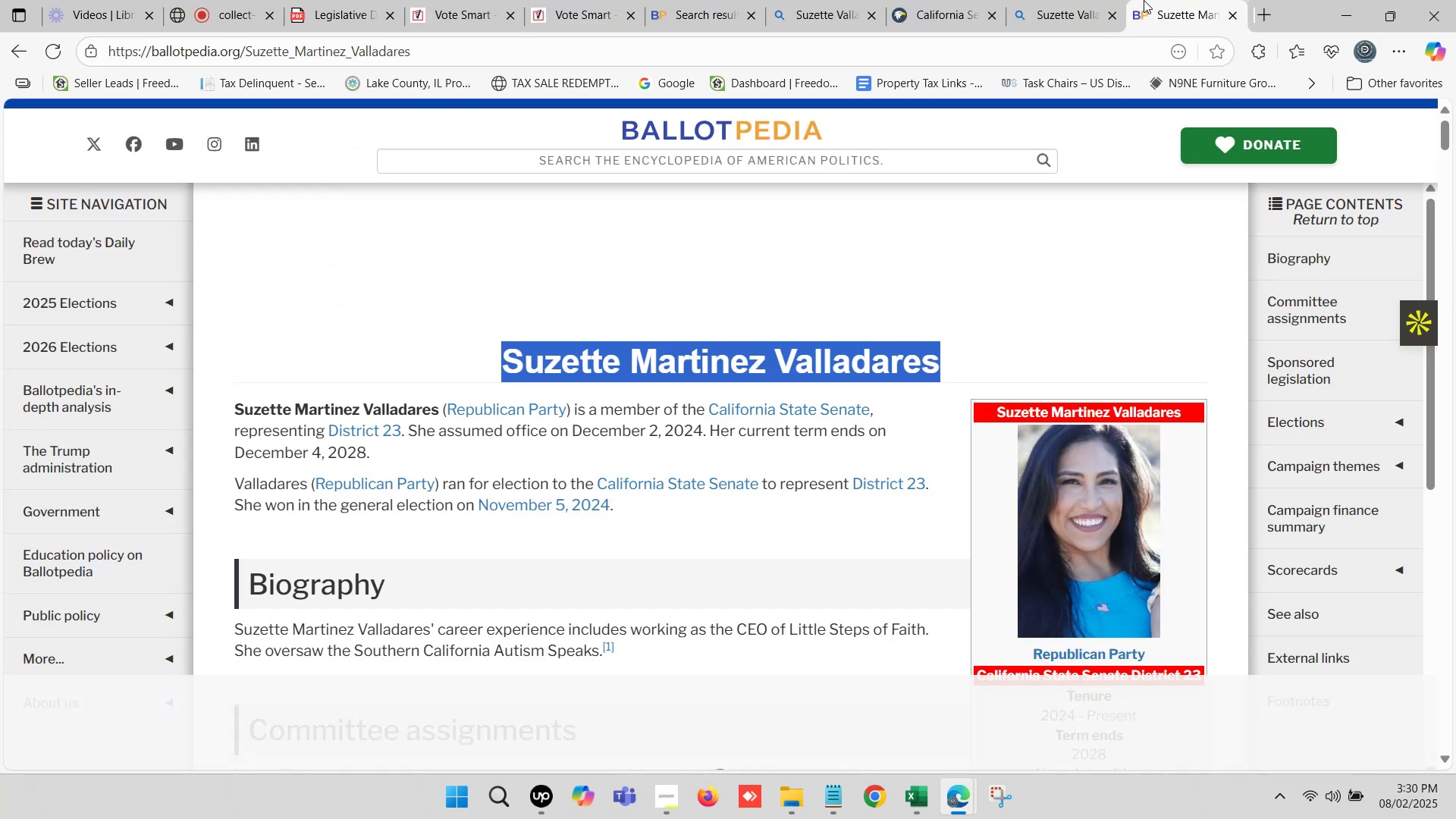 
left_click([1179, 0])
 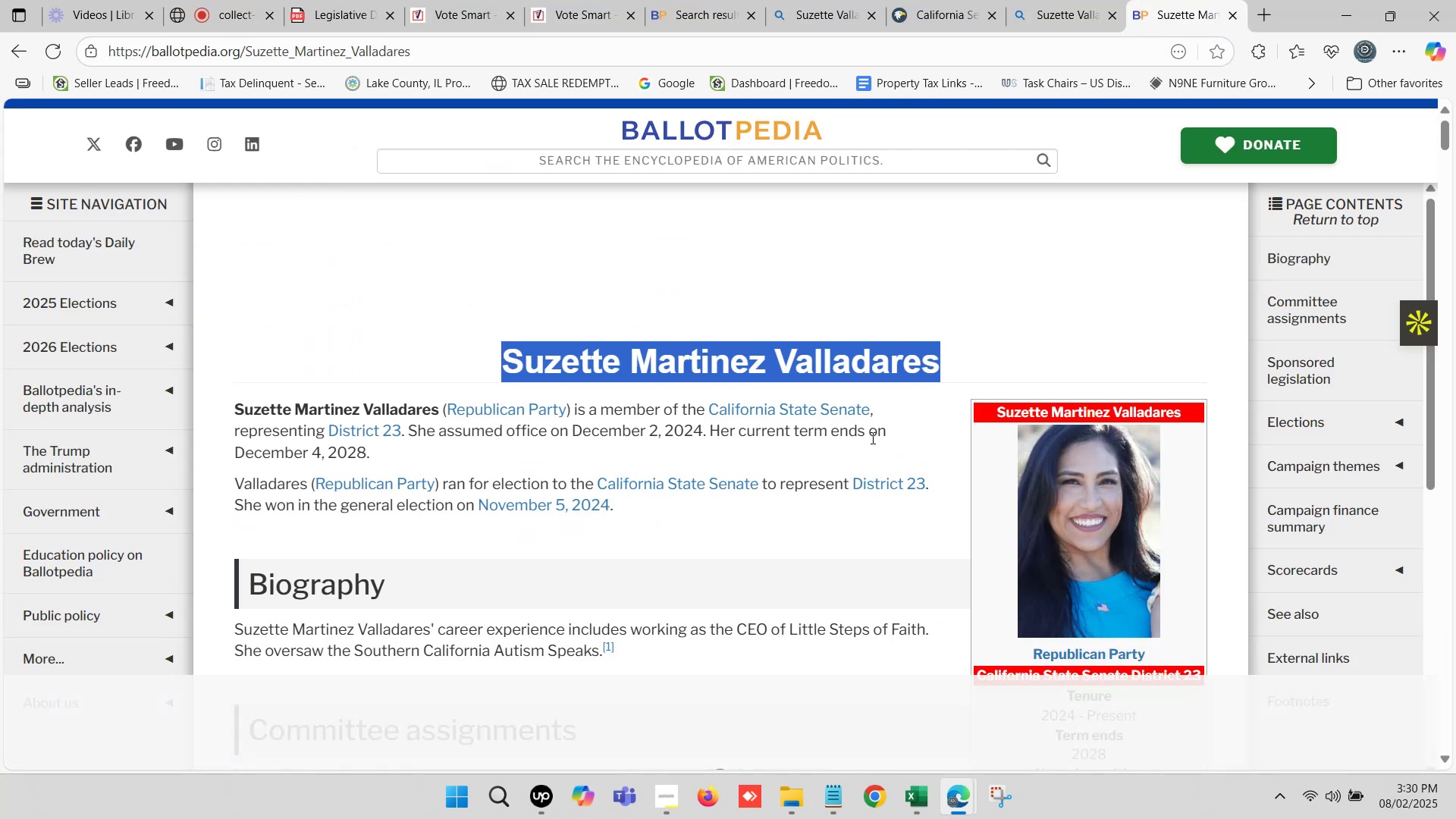 
left_click_drag(start_coordinate=[384, 458], to_coordinate=[576, 433])
 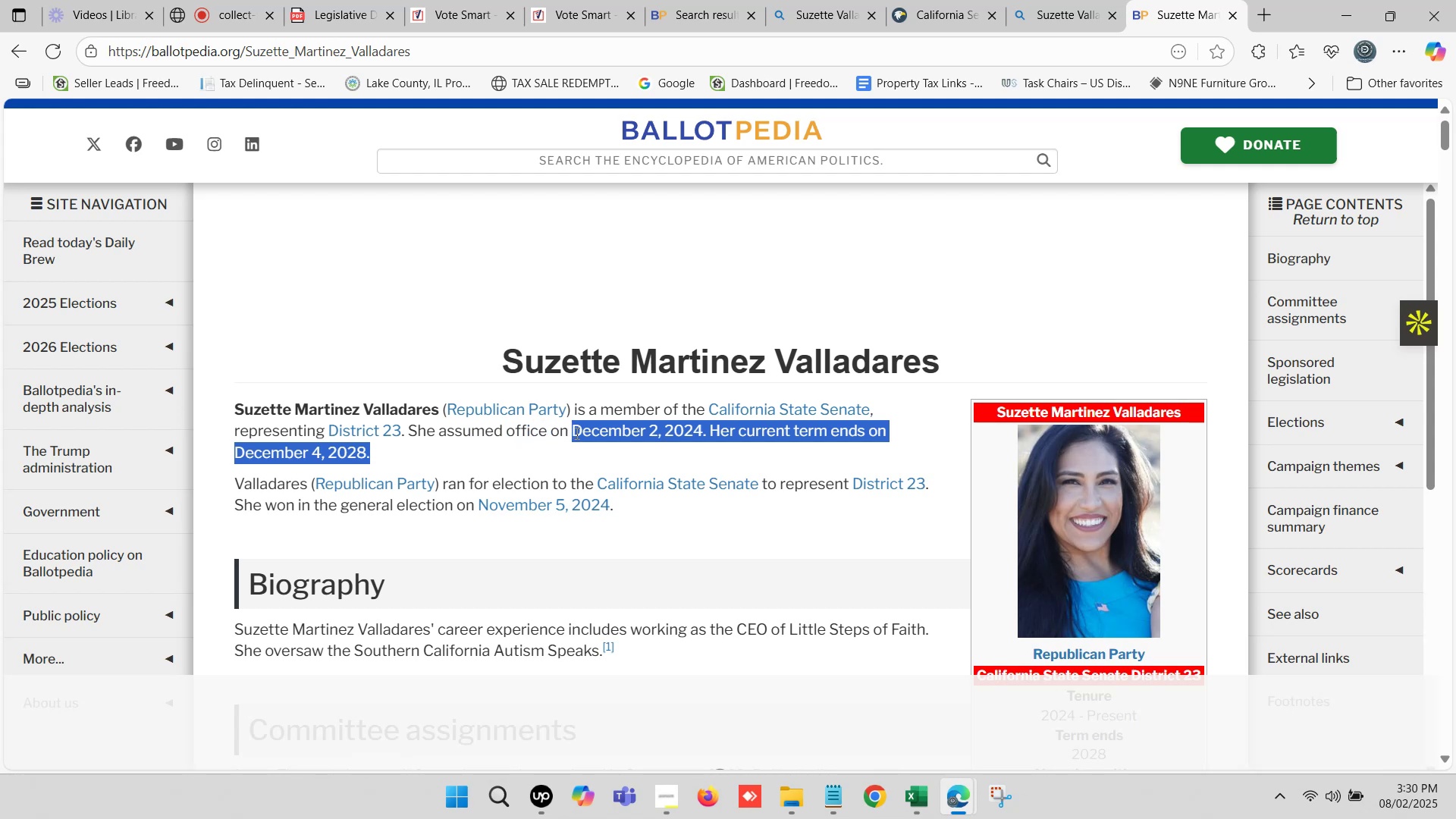 
key(Control+C)
 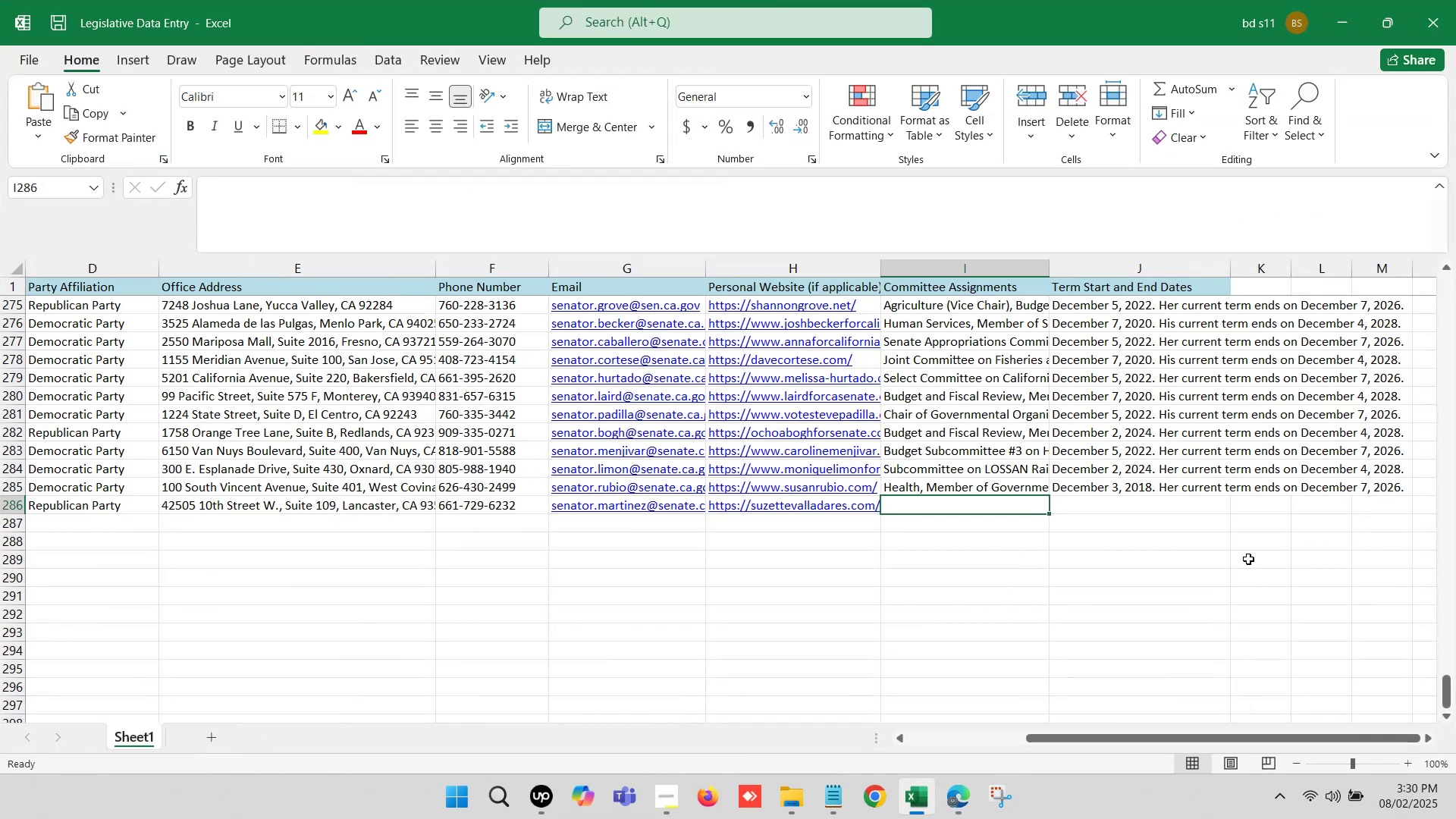 
left_click([1150, 504])
 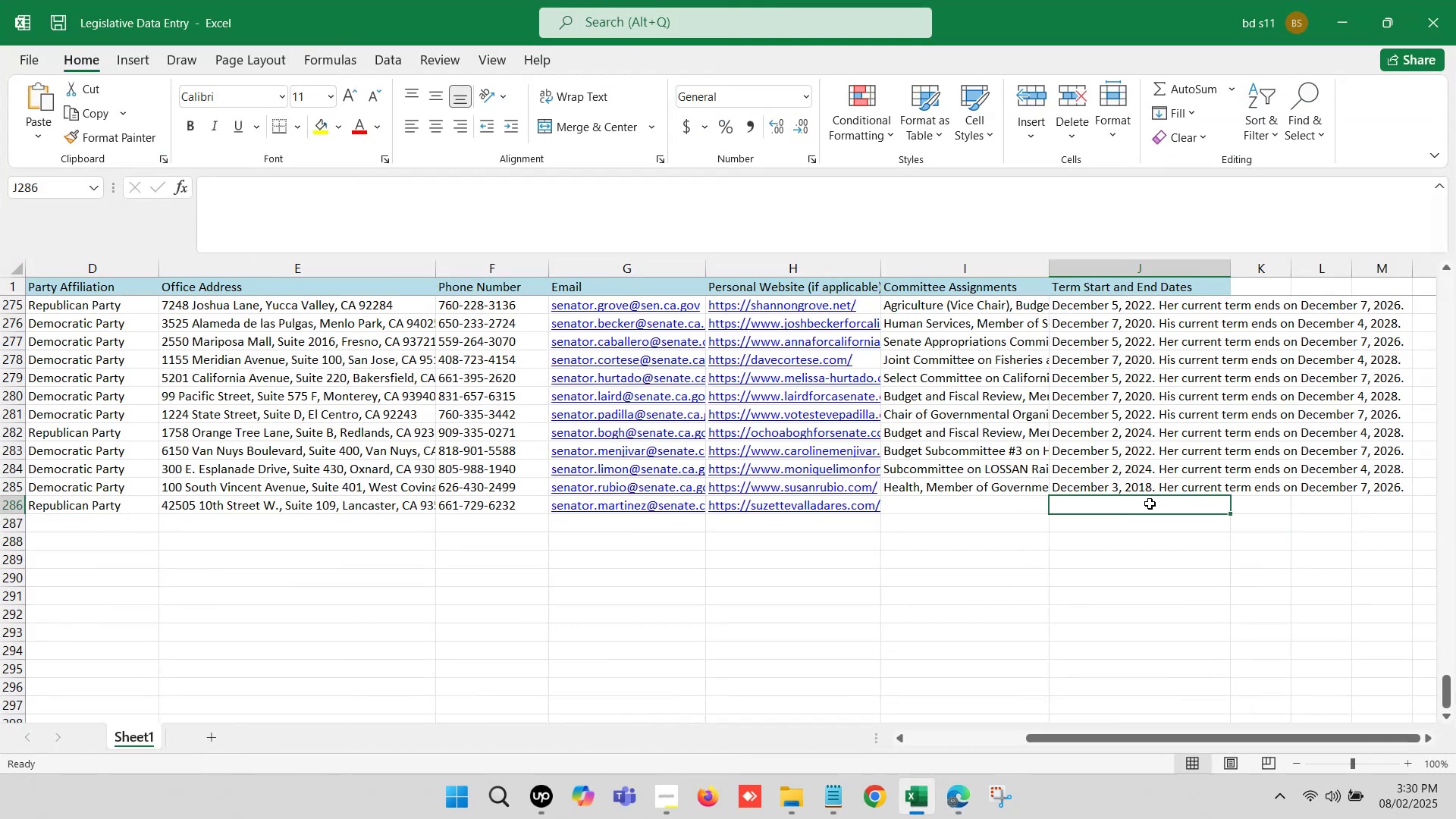 
double_click([1150, 504])
 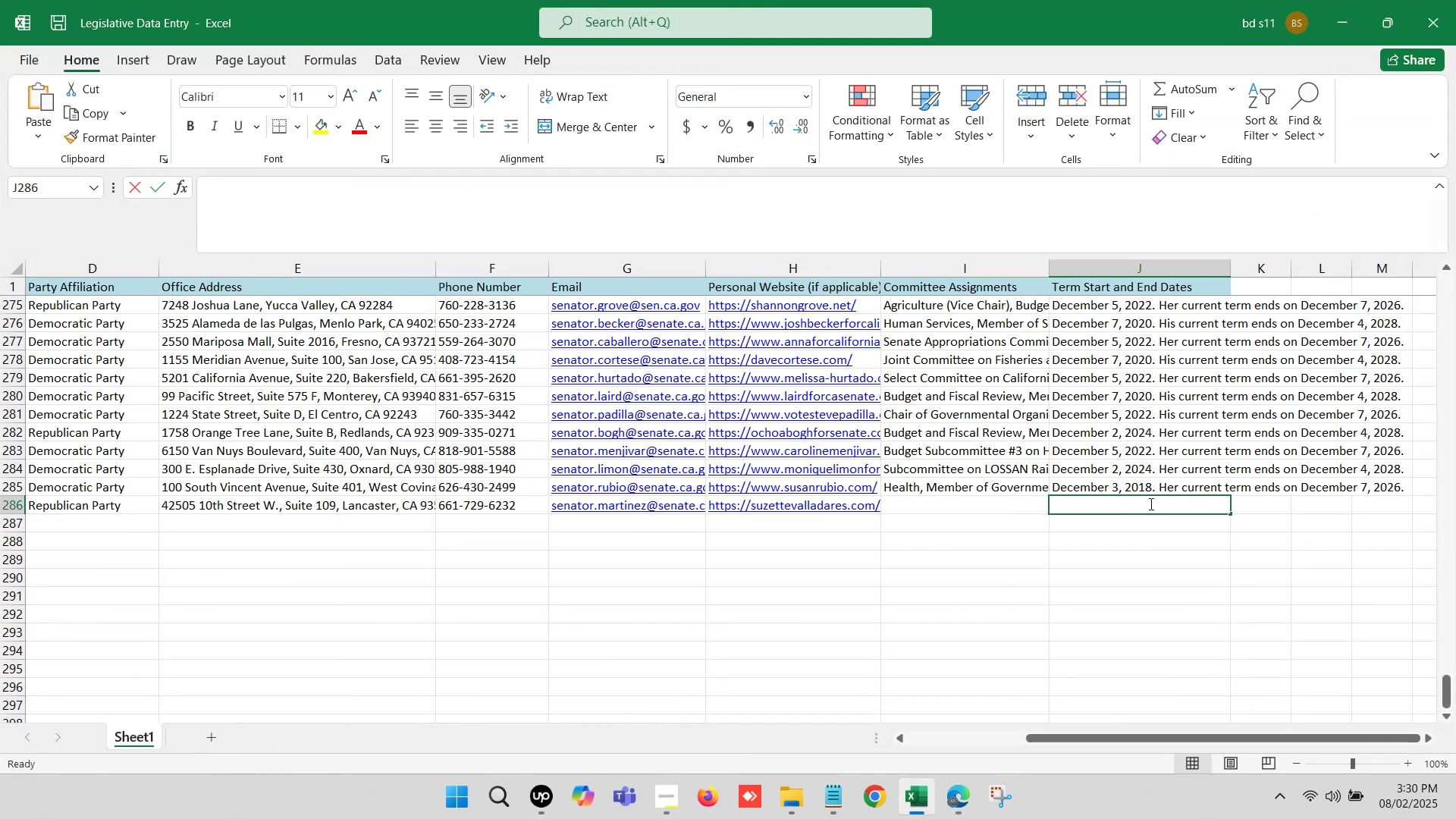 
key(Control+V)
 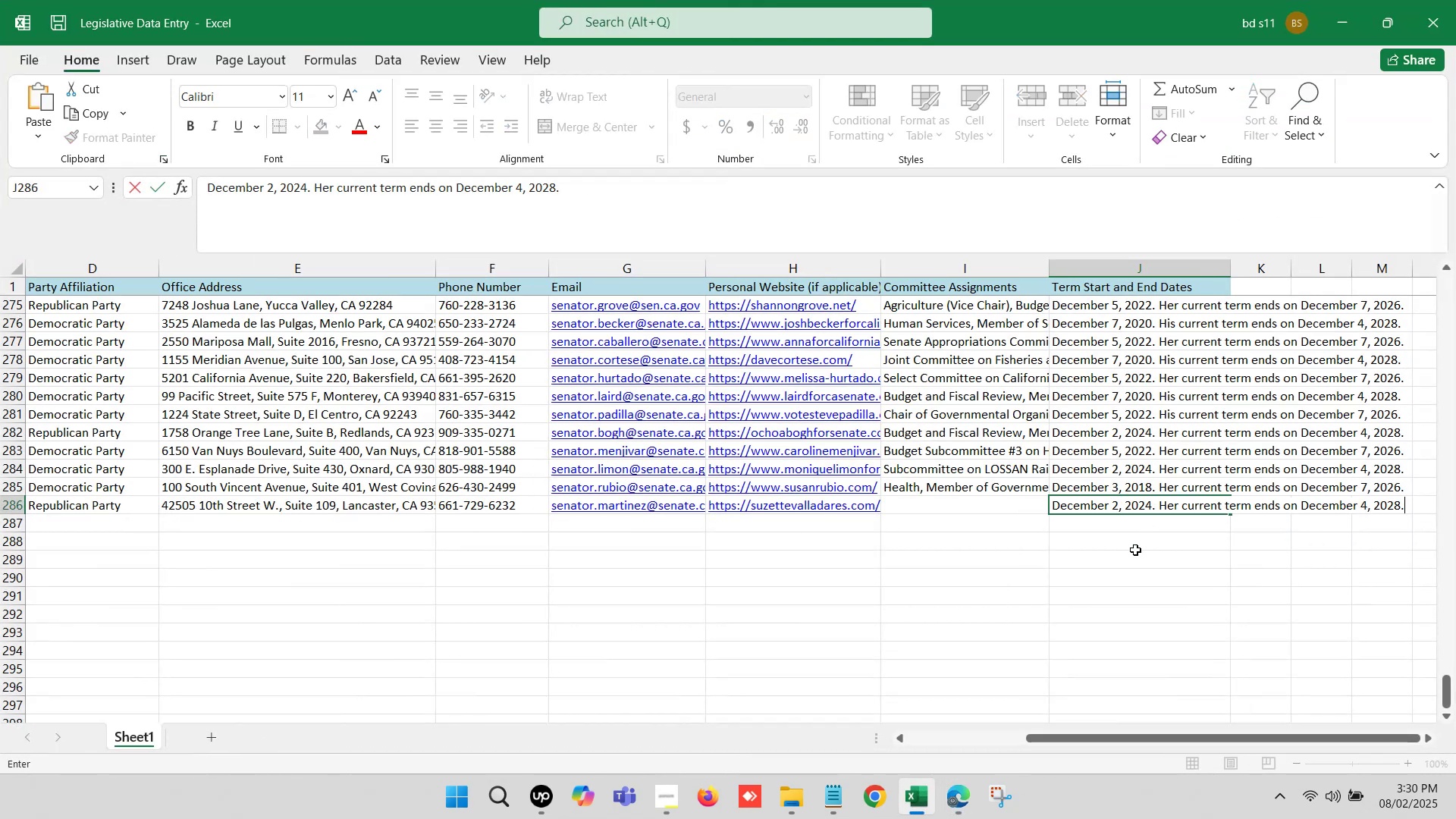 
left_click([1127, 557])
 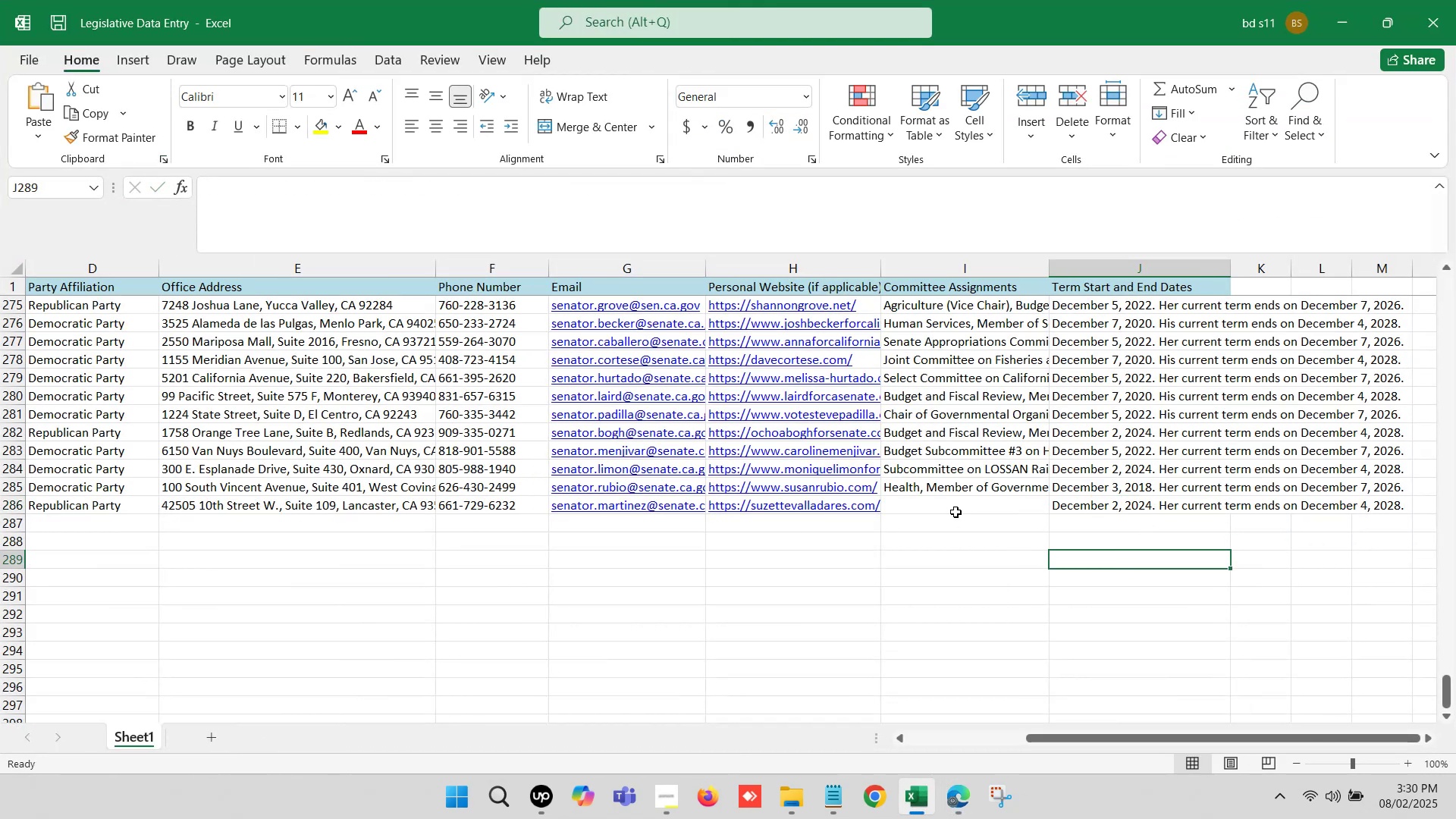 
left_click([954, 509])
 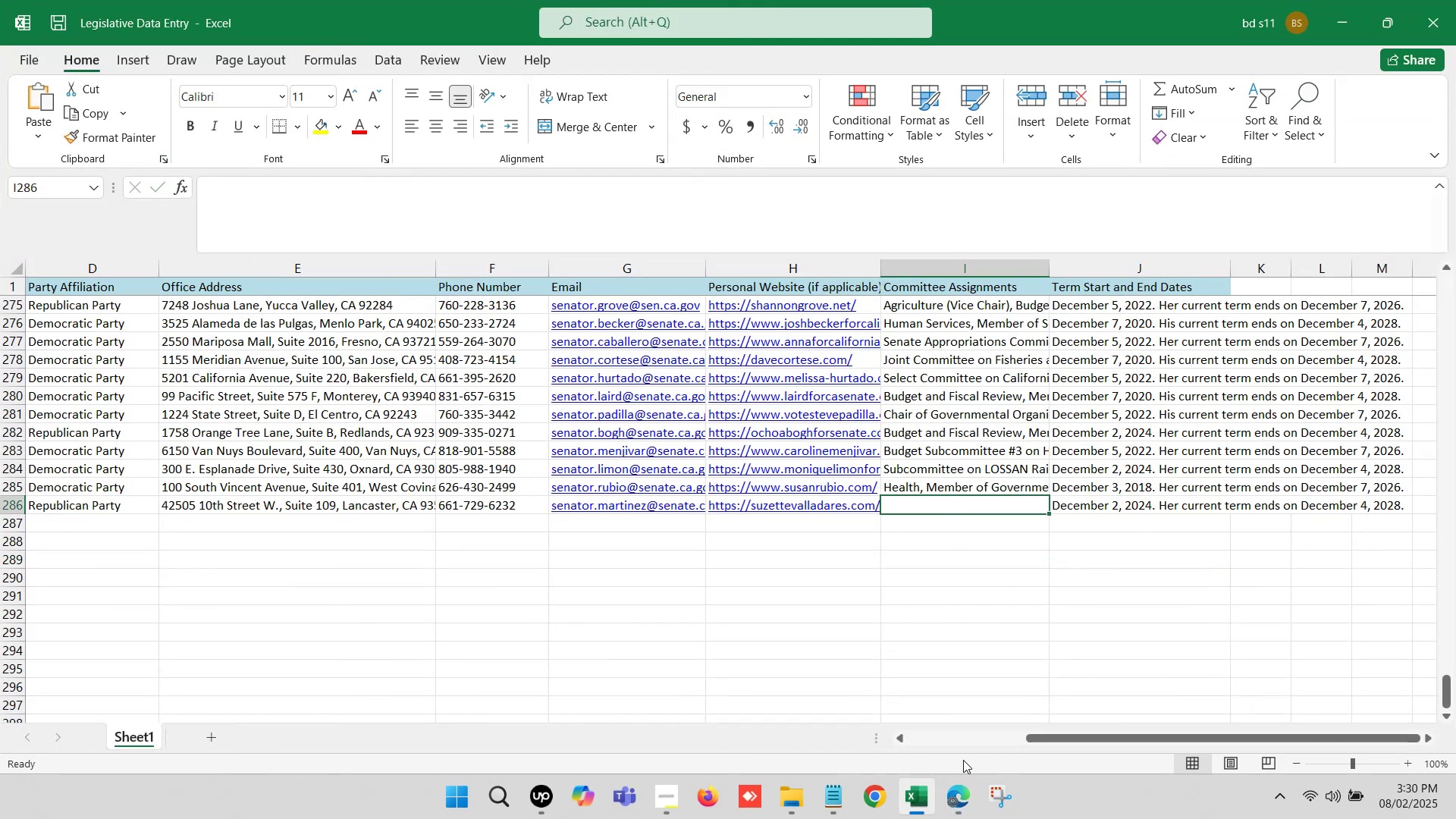 
left_click([968, 794])
 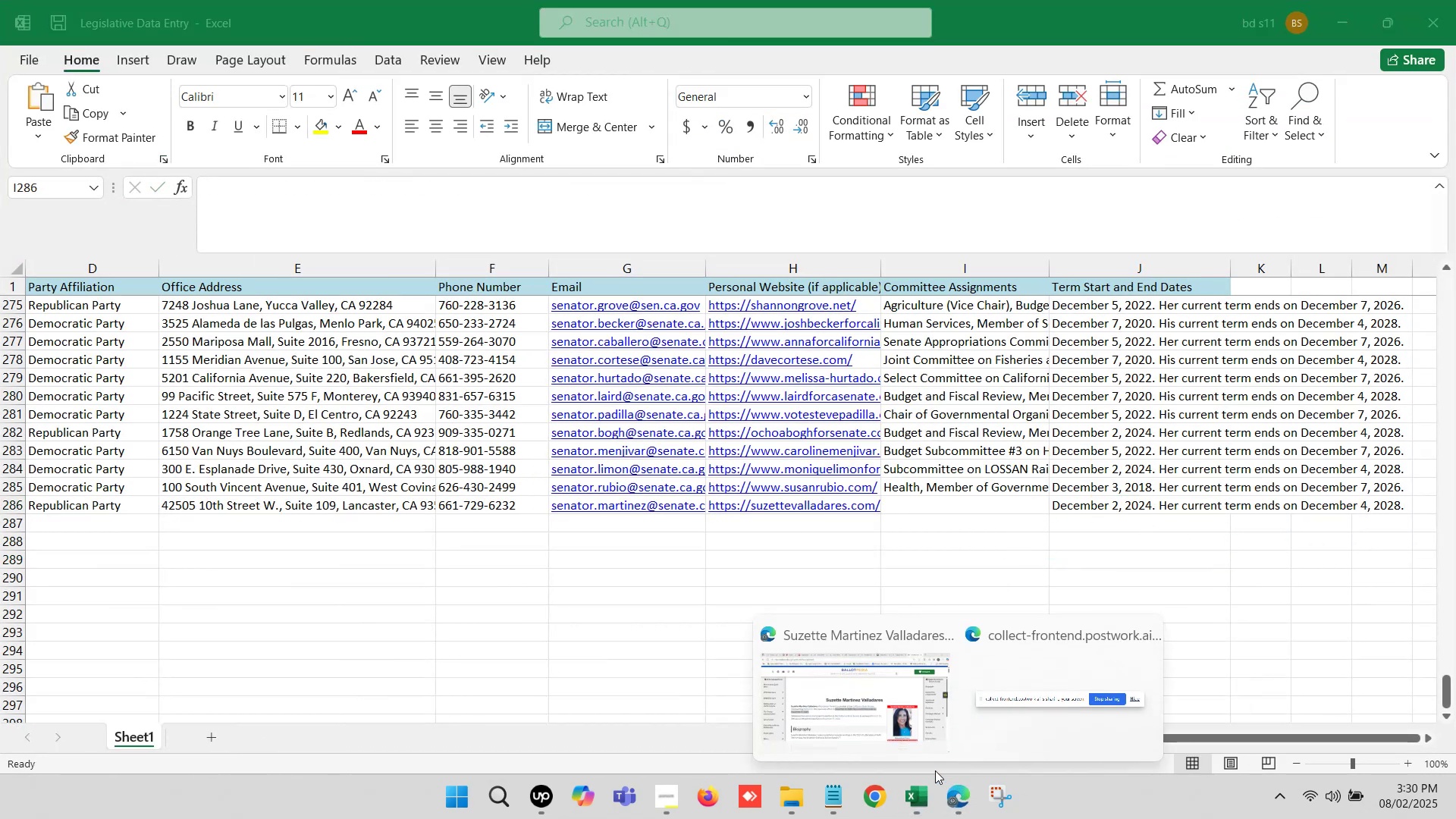 
left_click([838, 720])
 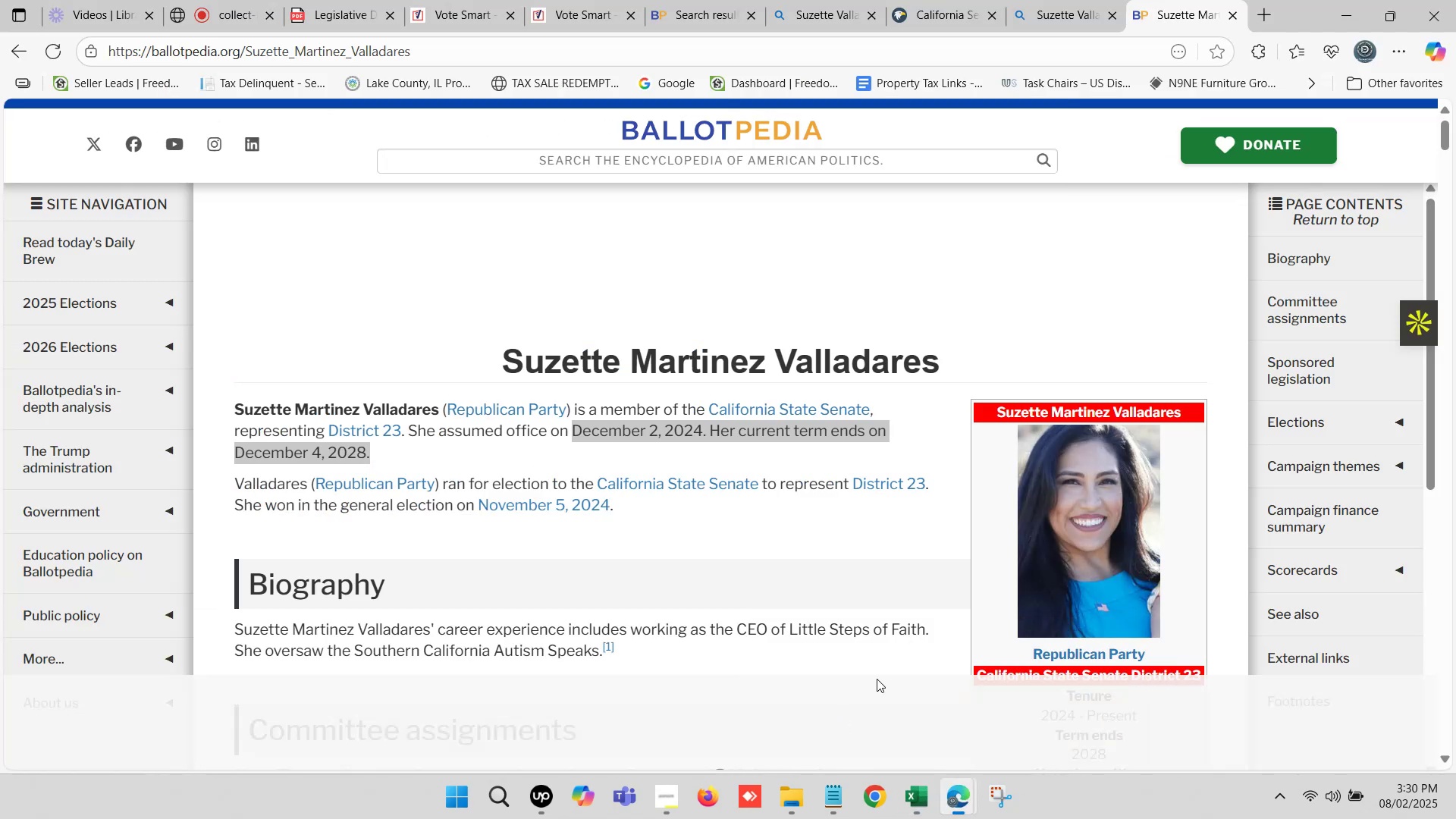 
scroll: coordinate [1136, 555], scroll_direction: down, amount: 6.0
 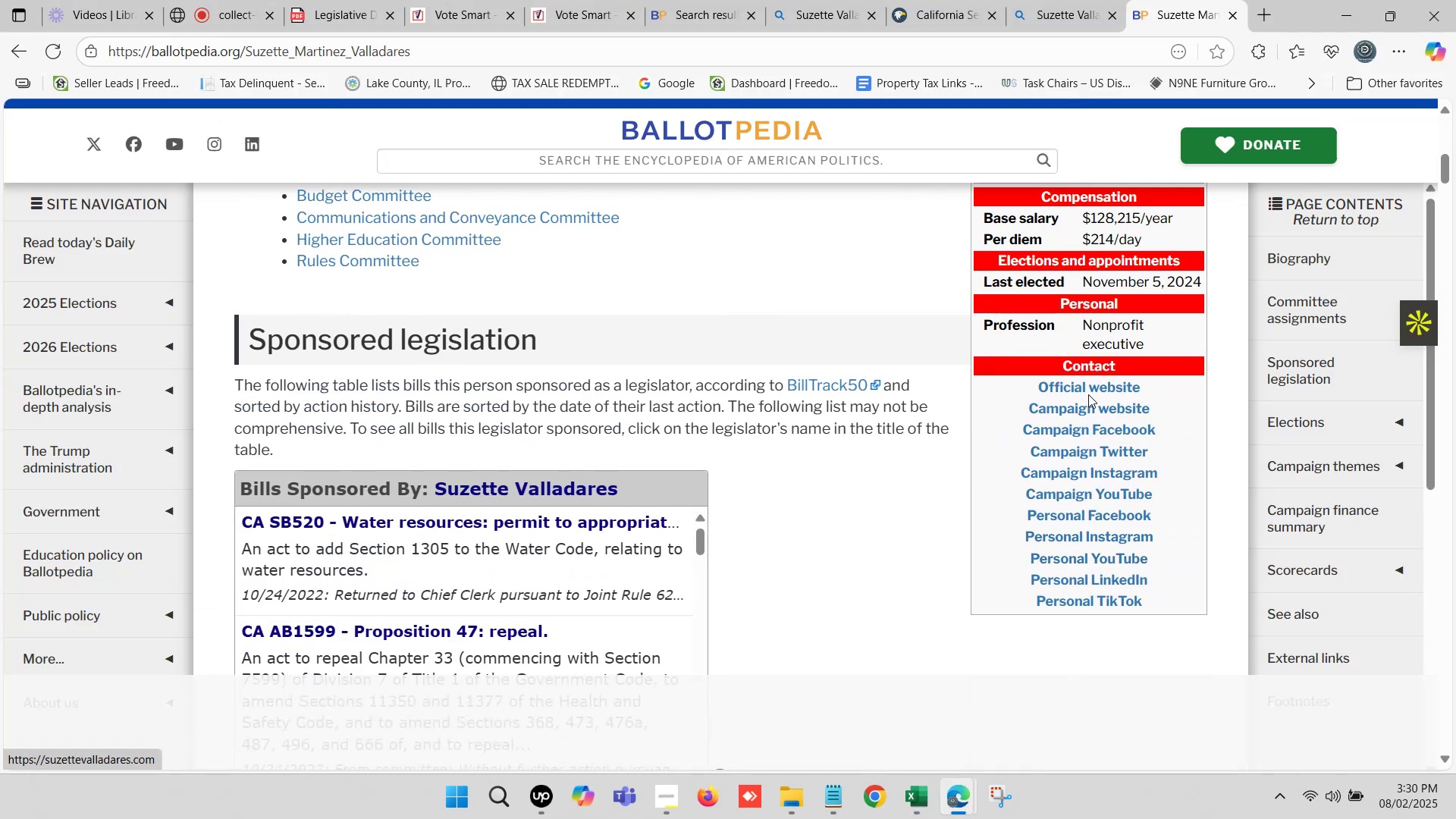 
left_click([1088, 391])
 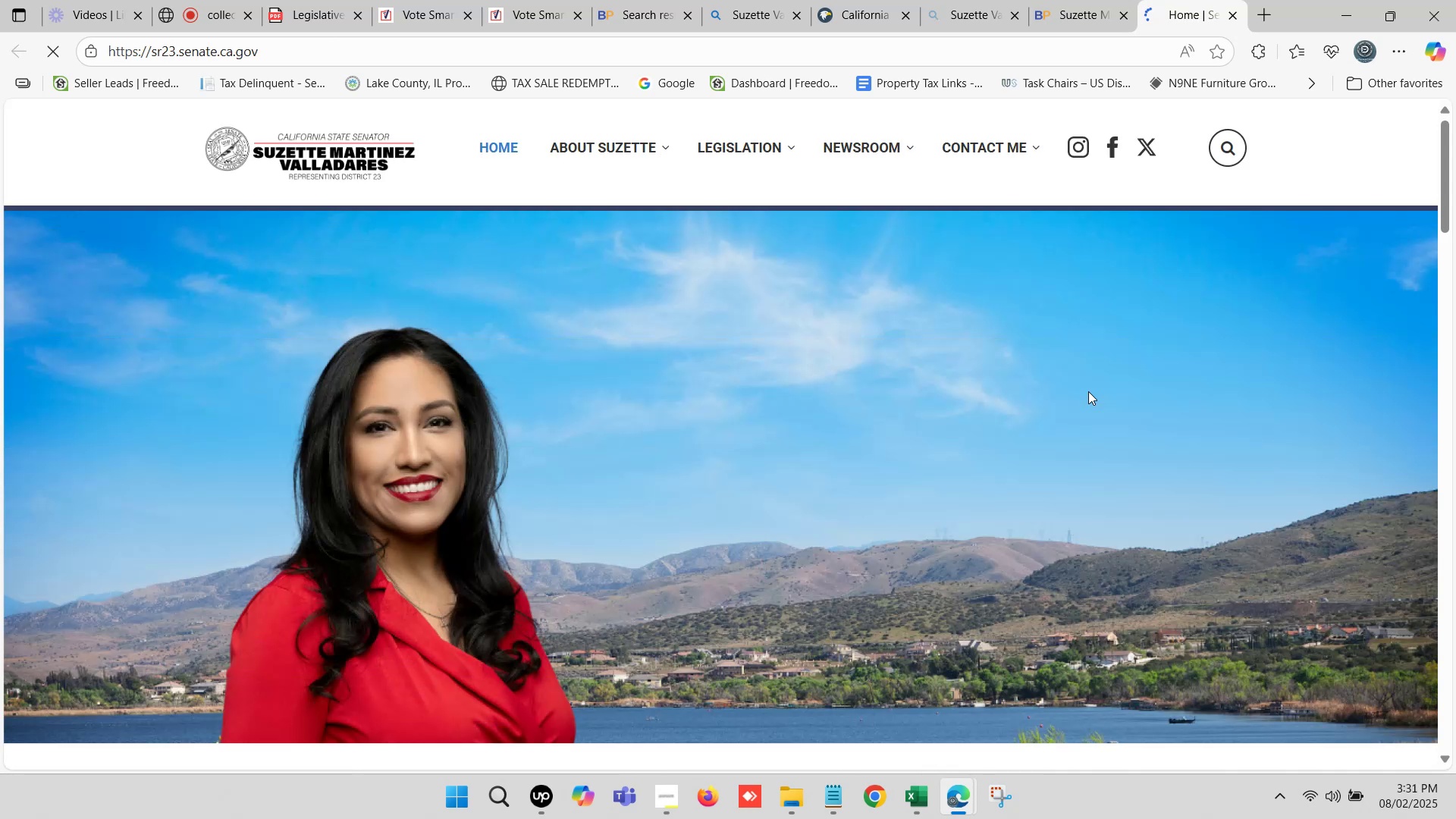 
wait(14.69)
 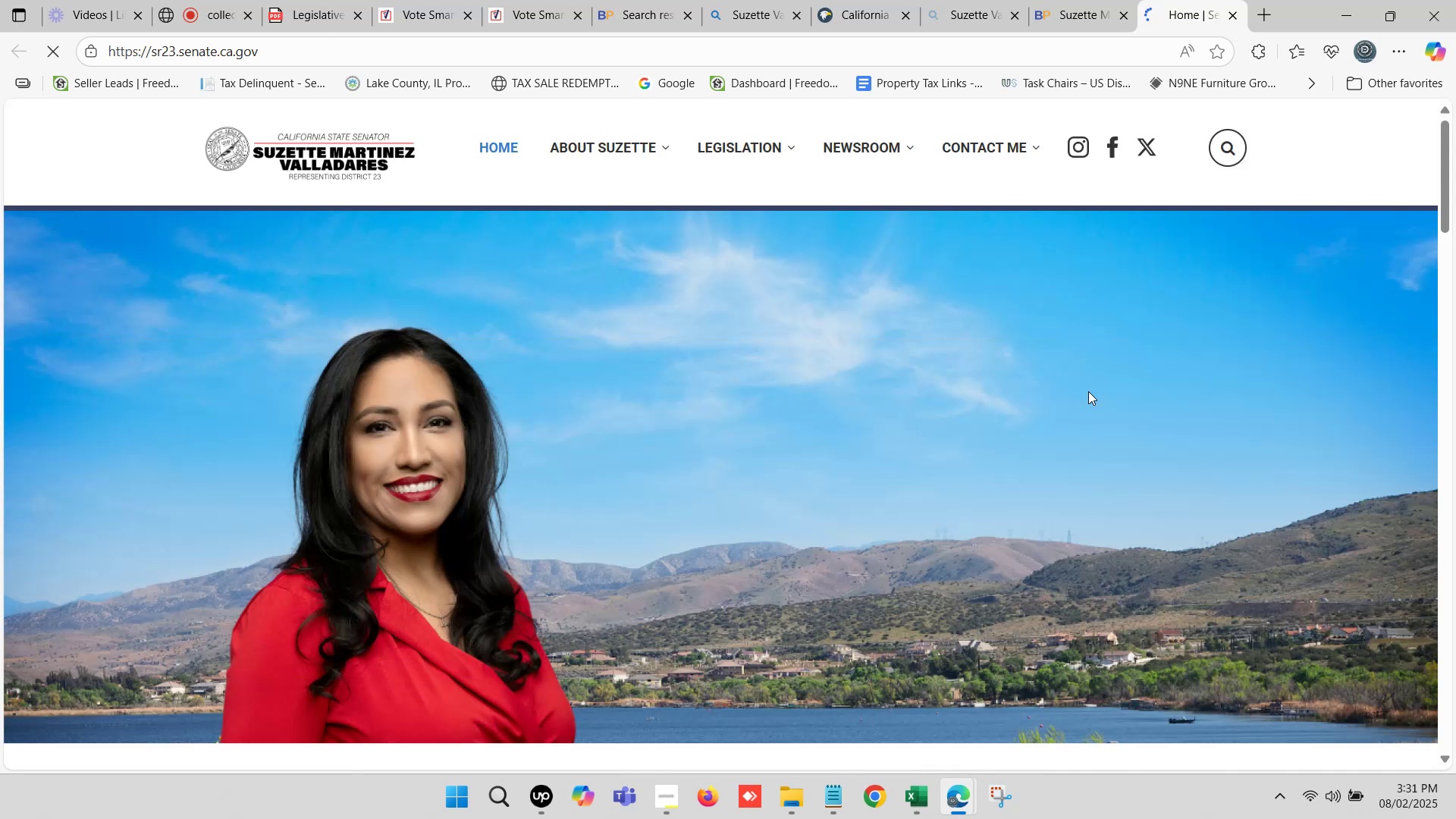 
scroll: coordinate [720, 329], scroll_direction: none, amount: 0.0
 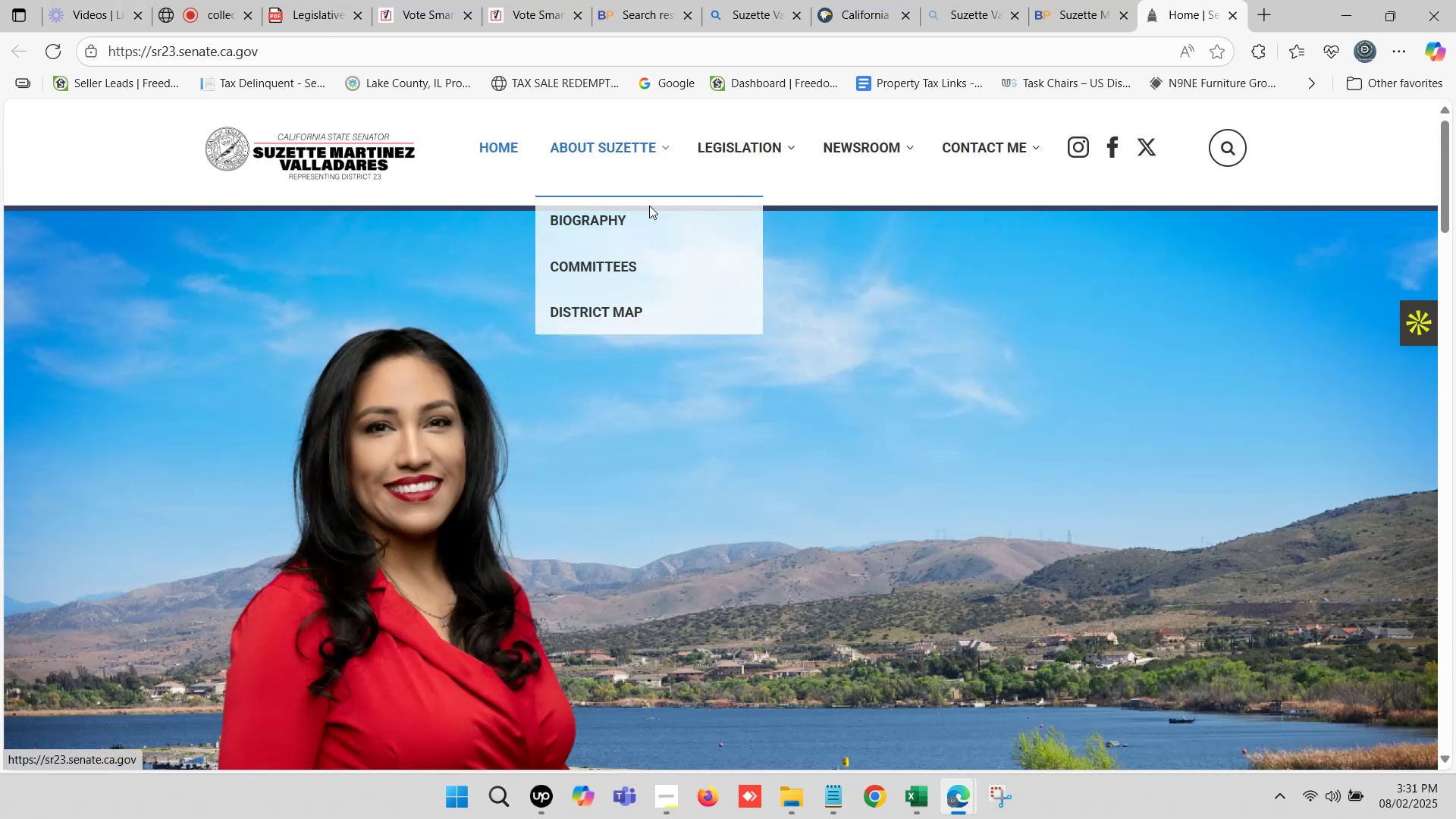 
left_click([636, 272])
 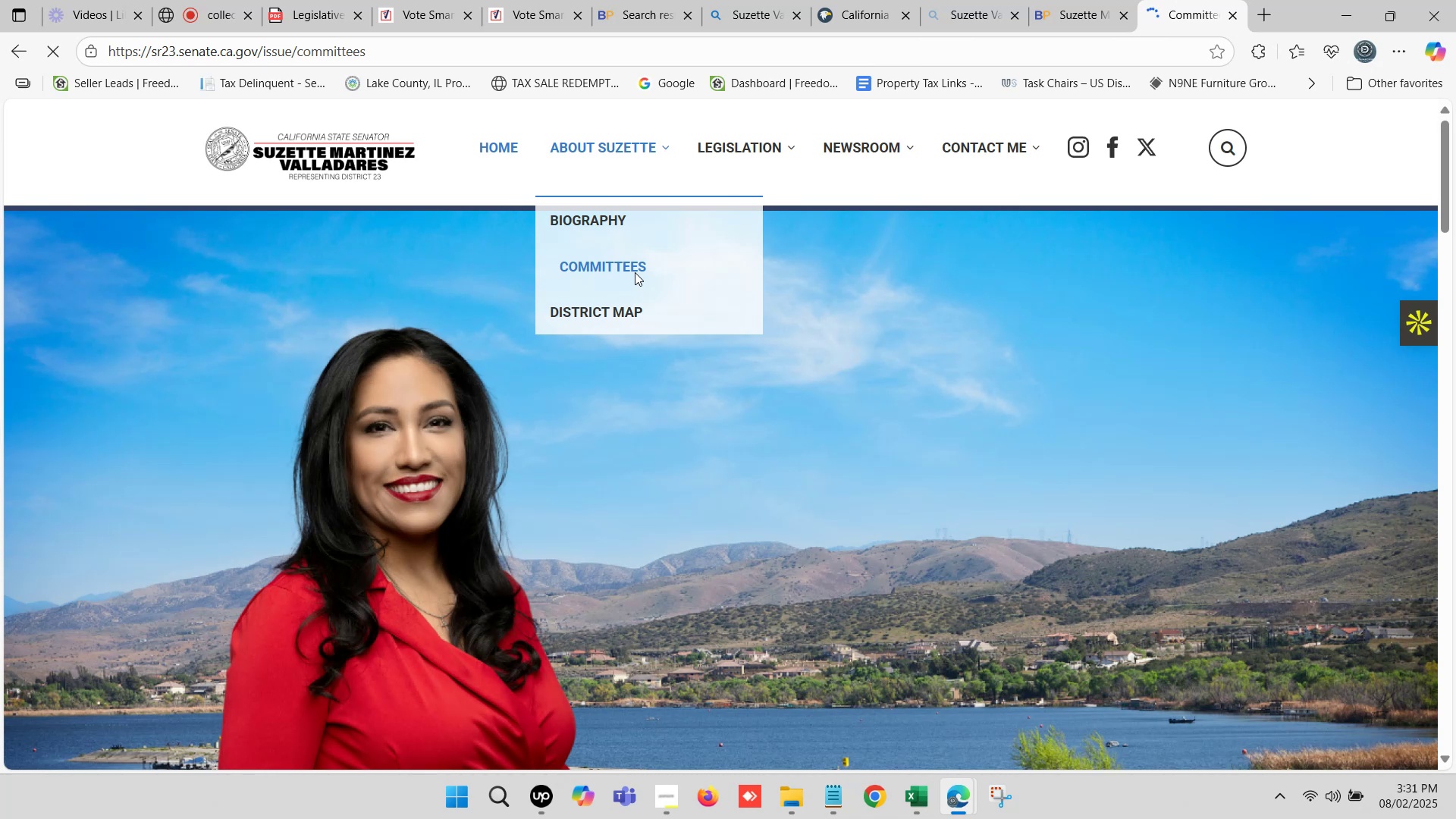 
scroll: coordinate [579, 380], scroll_direction: down, amount: 6.0
 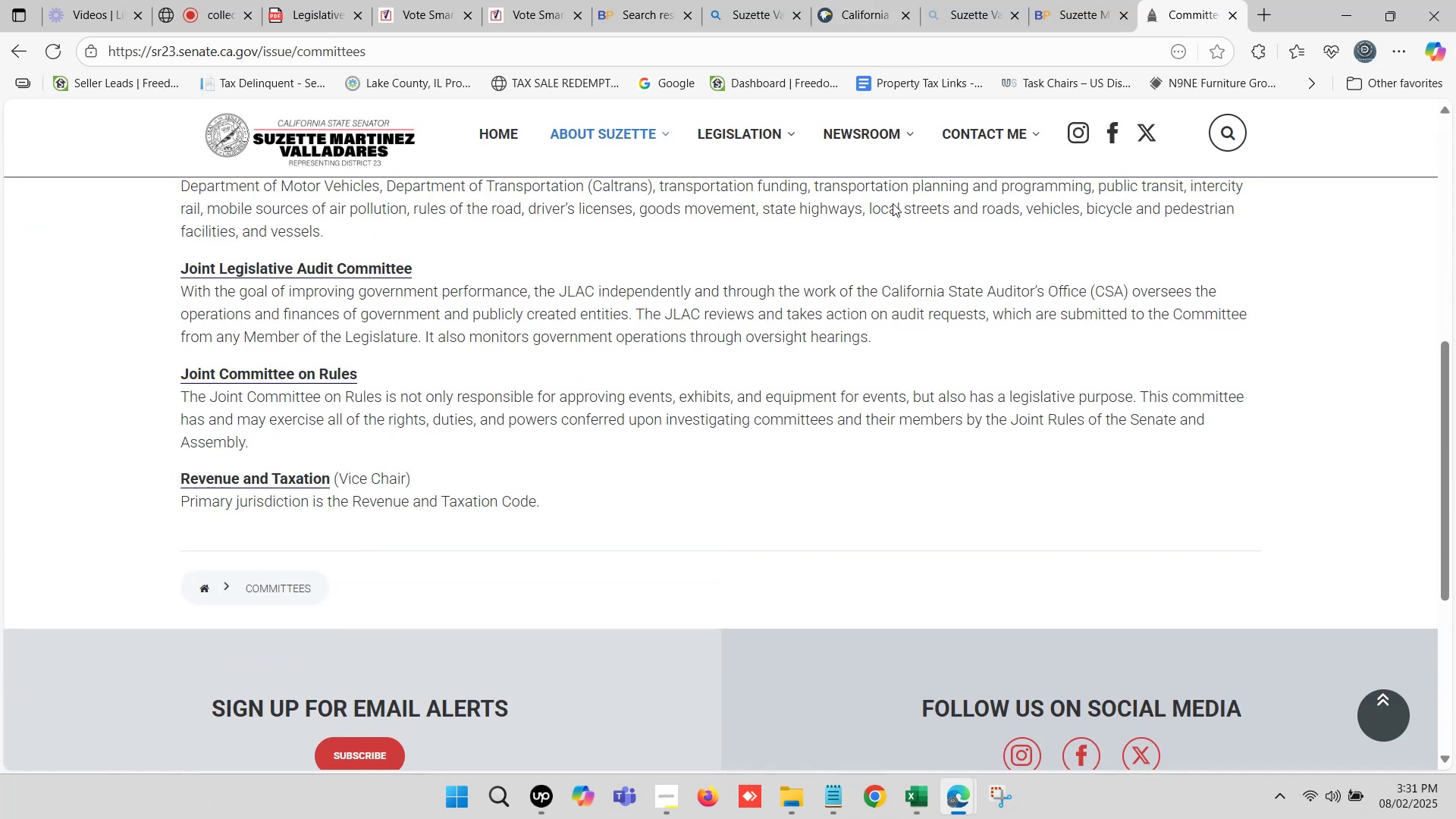 
left_click([1115, 0])
 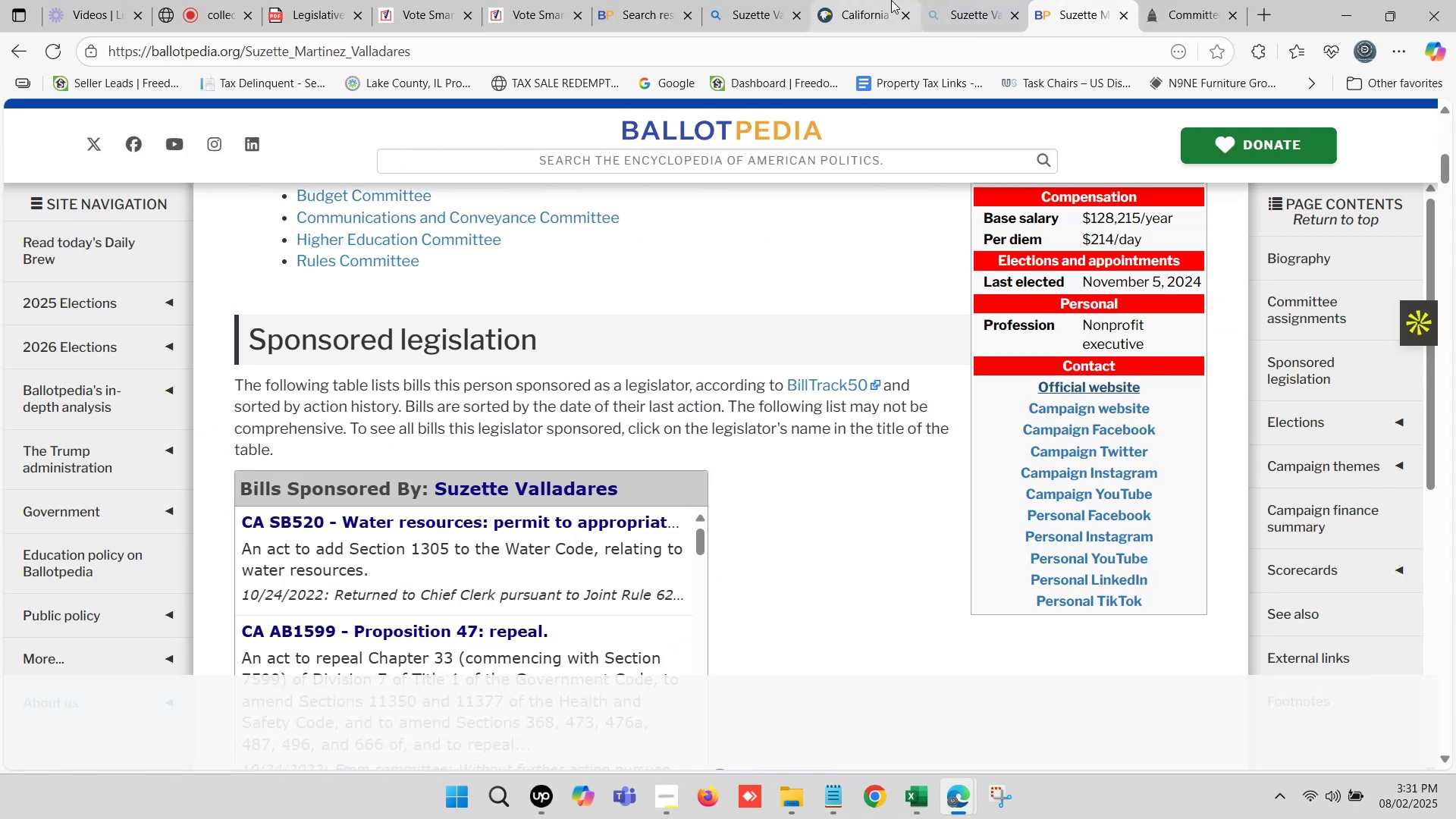 
scroll: coordinate [463, 442], scroll_direction: down, amount: 3.0
 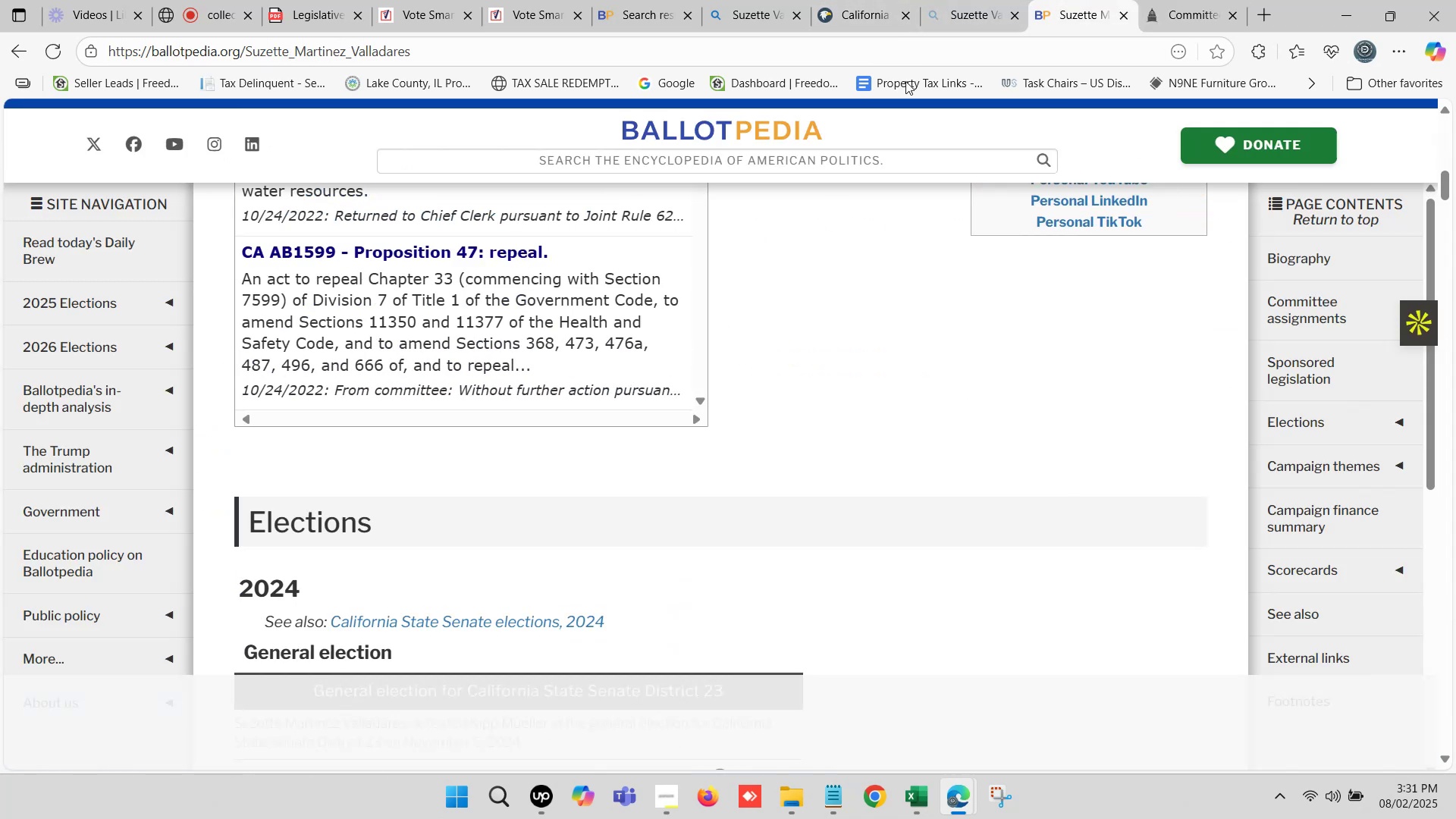 
left_click([838, 0])
 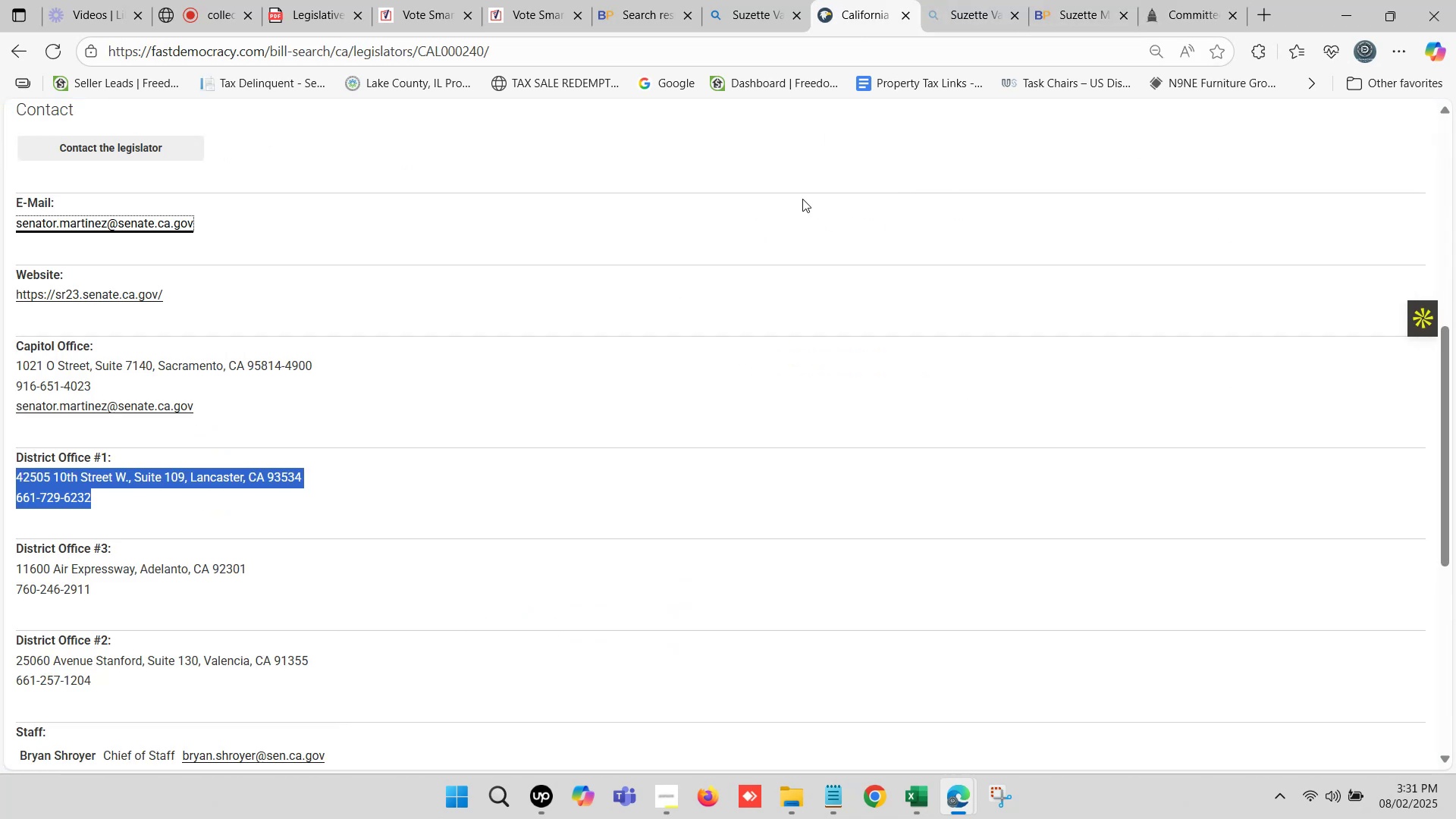 
scroll: coordinate [381, 493], scroll_direction: down, amount: 6.0
 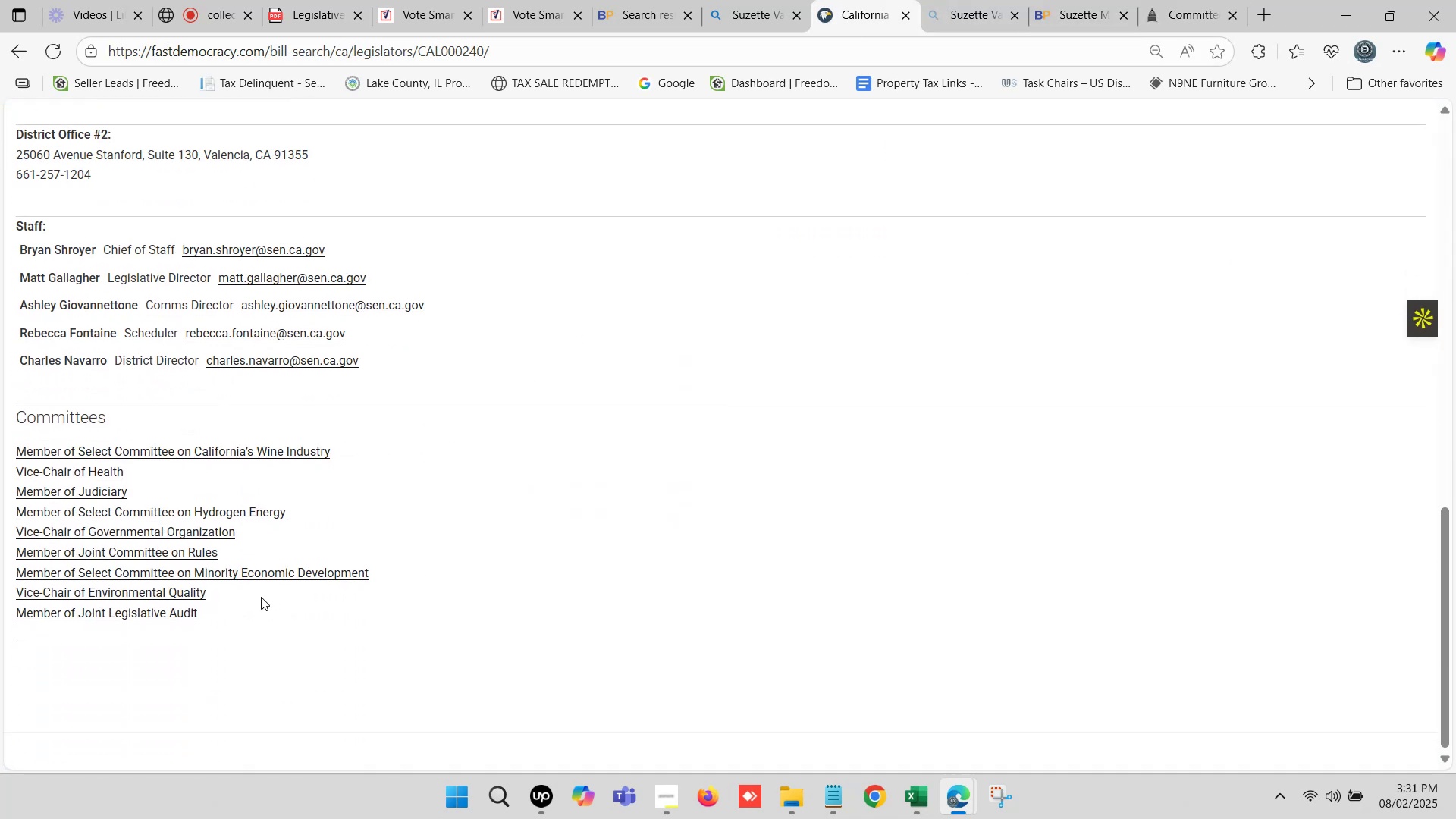 
left_click_drag(start_coordinate=[221, 609], to_coordinate=[79, 458])
 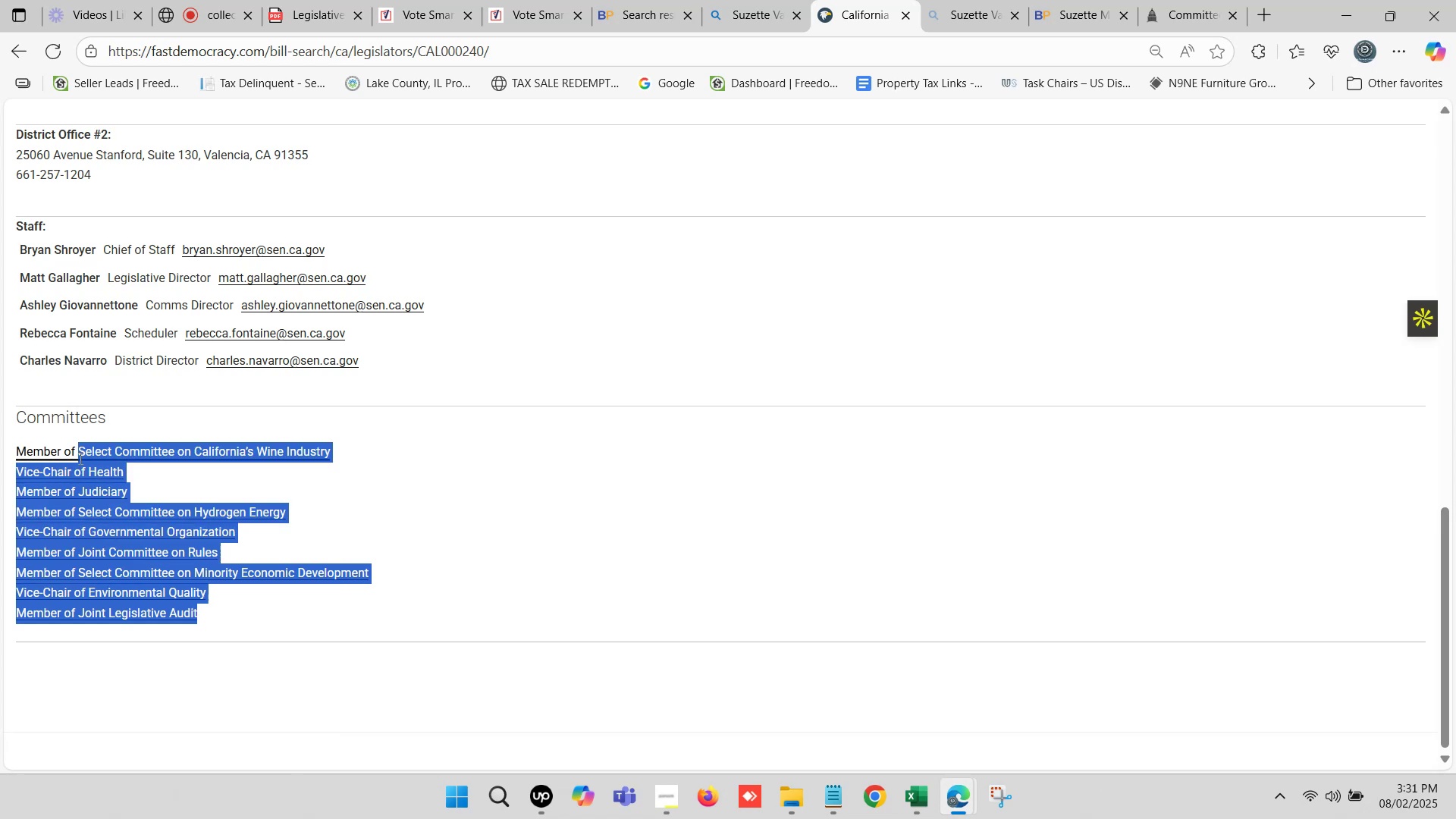 
key(Control+ControlLeft)
 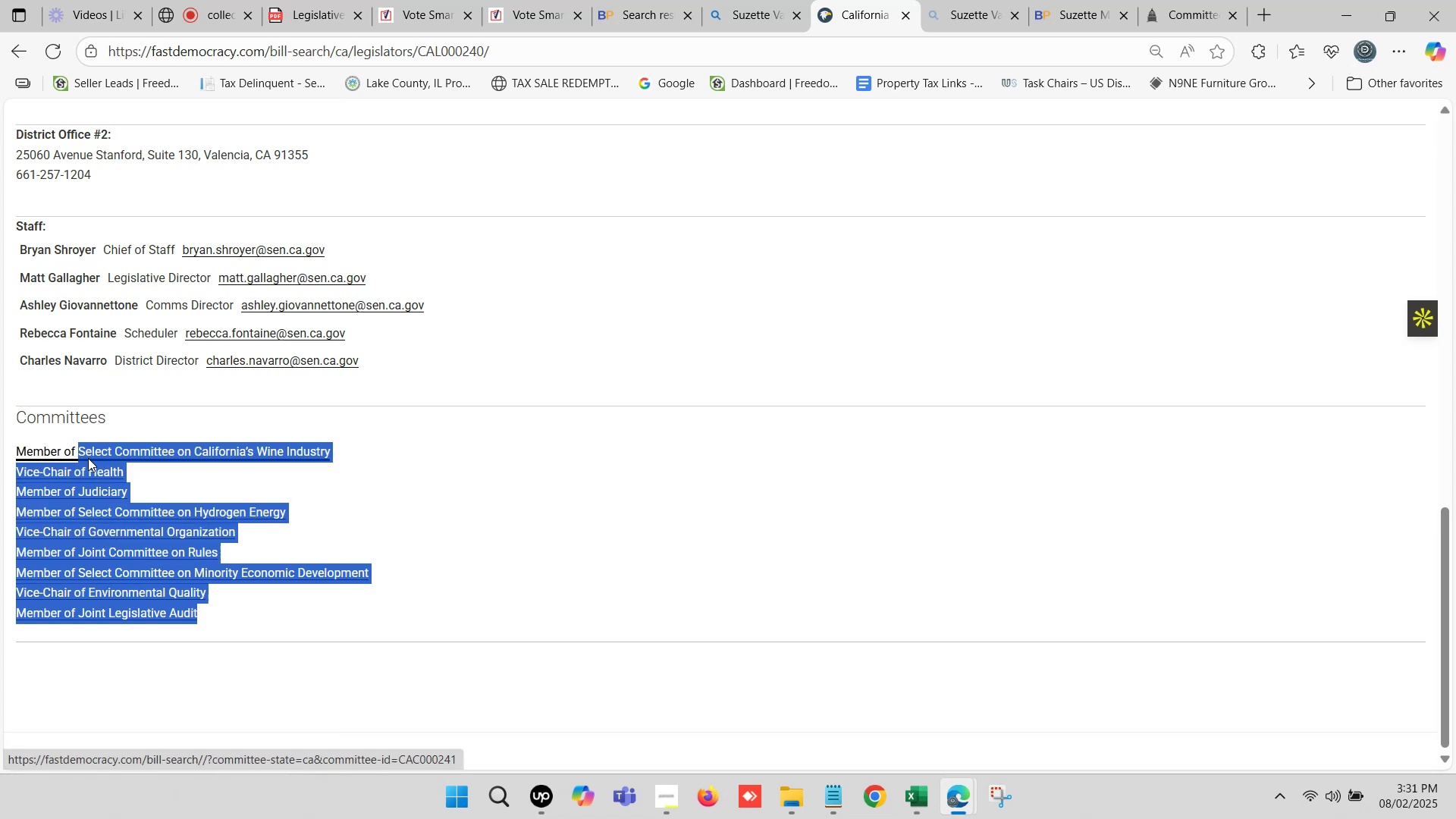 
key(Control+C)
 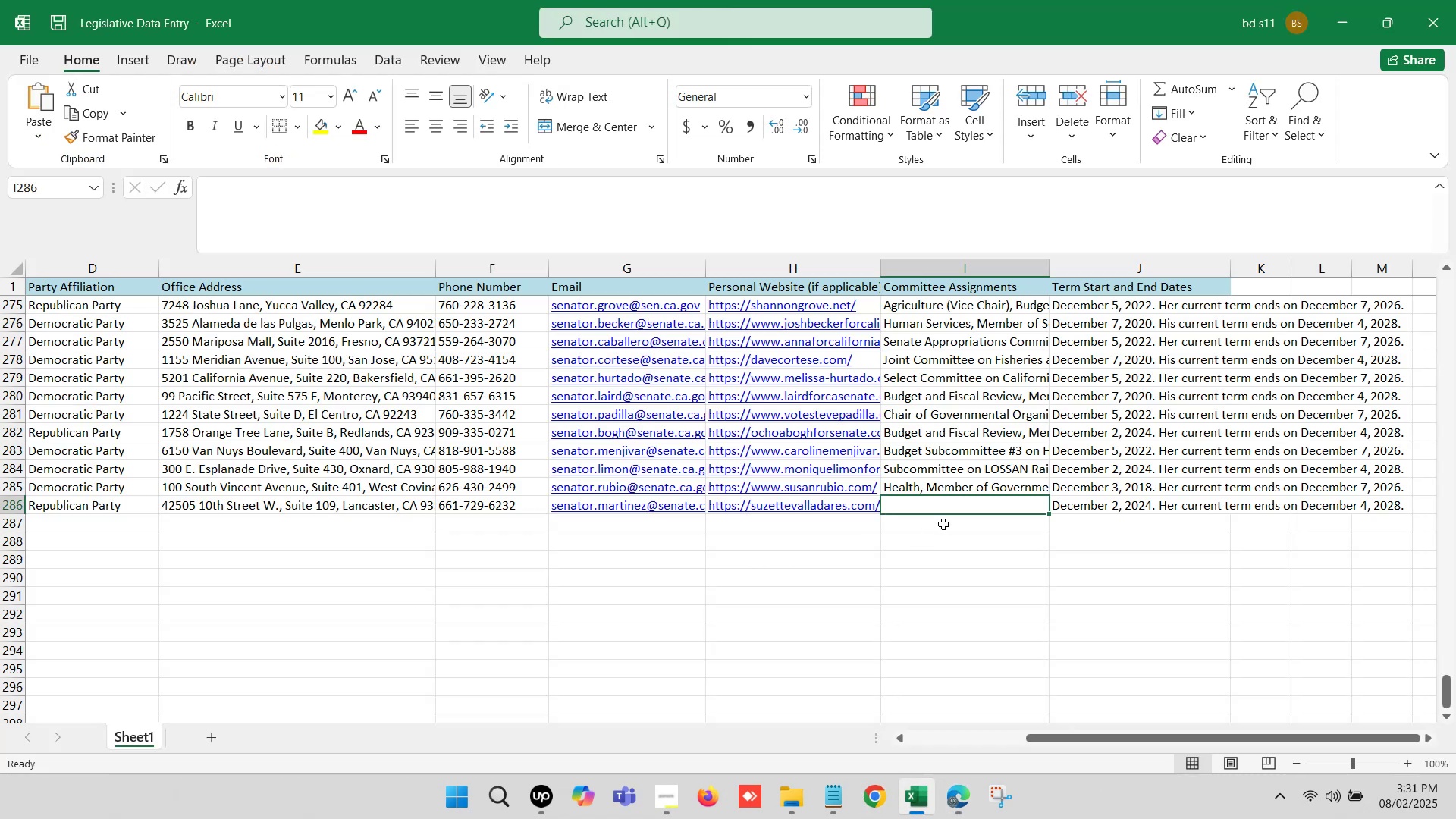 
left_click([941, 505])
 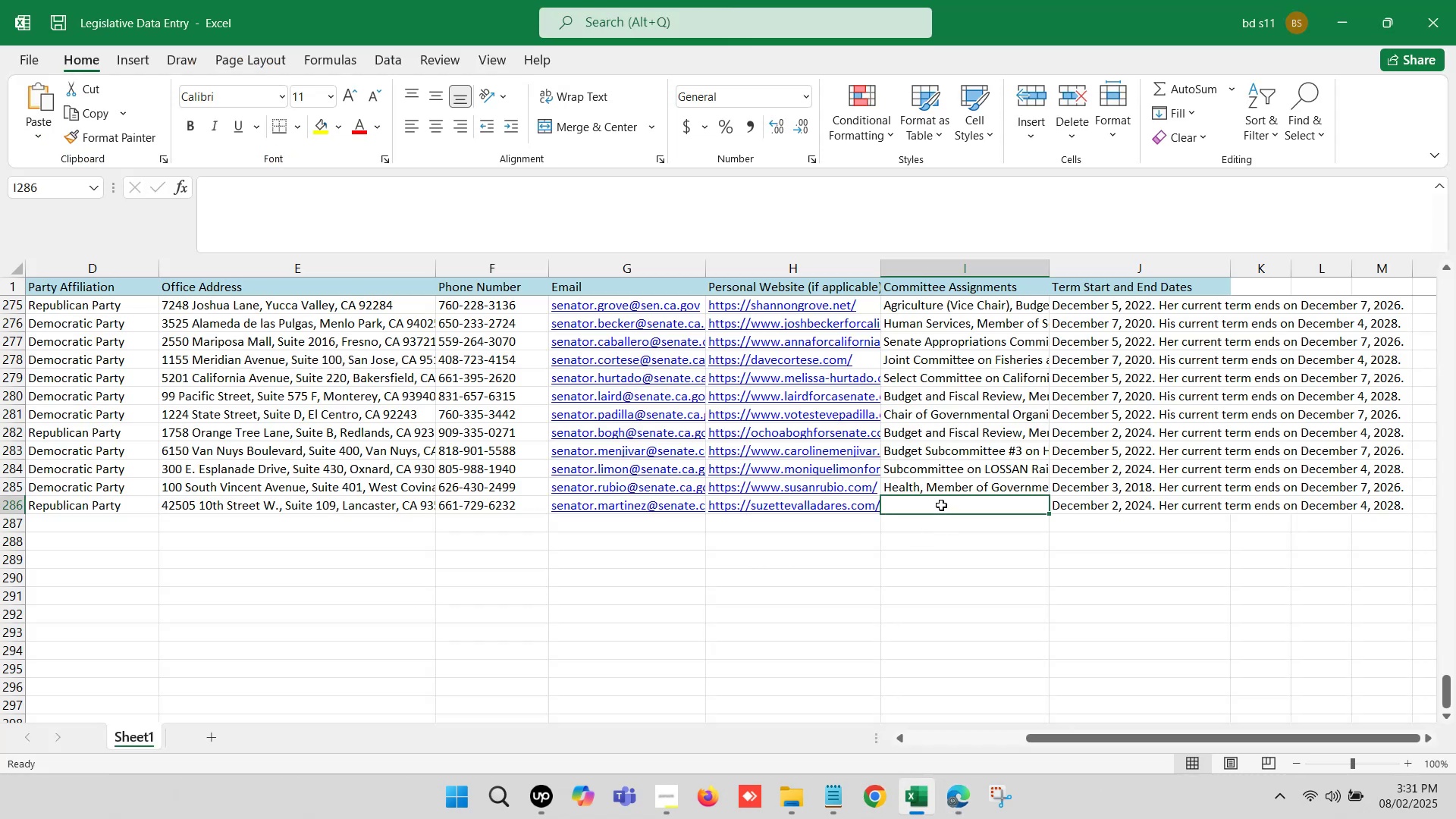 
double_click([941, 505])
 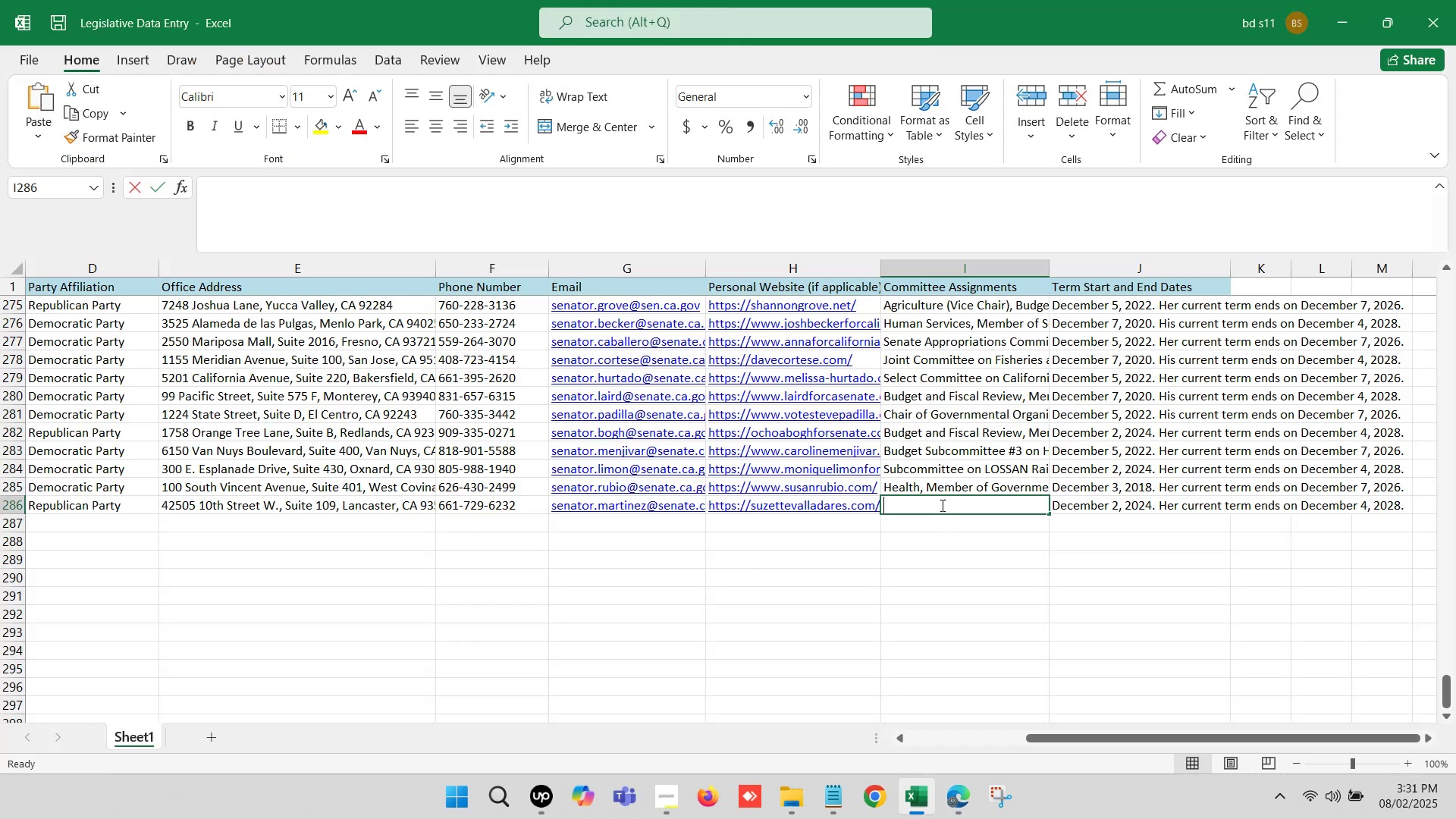 
key(Control+V)
 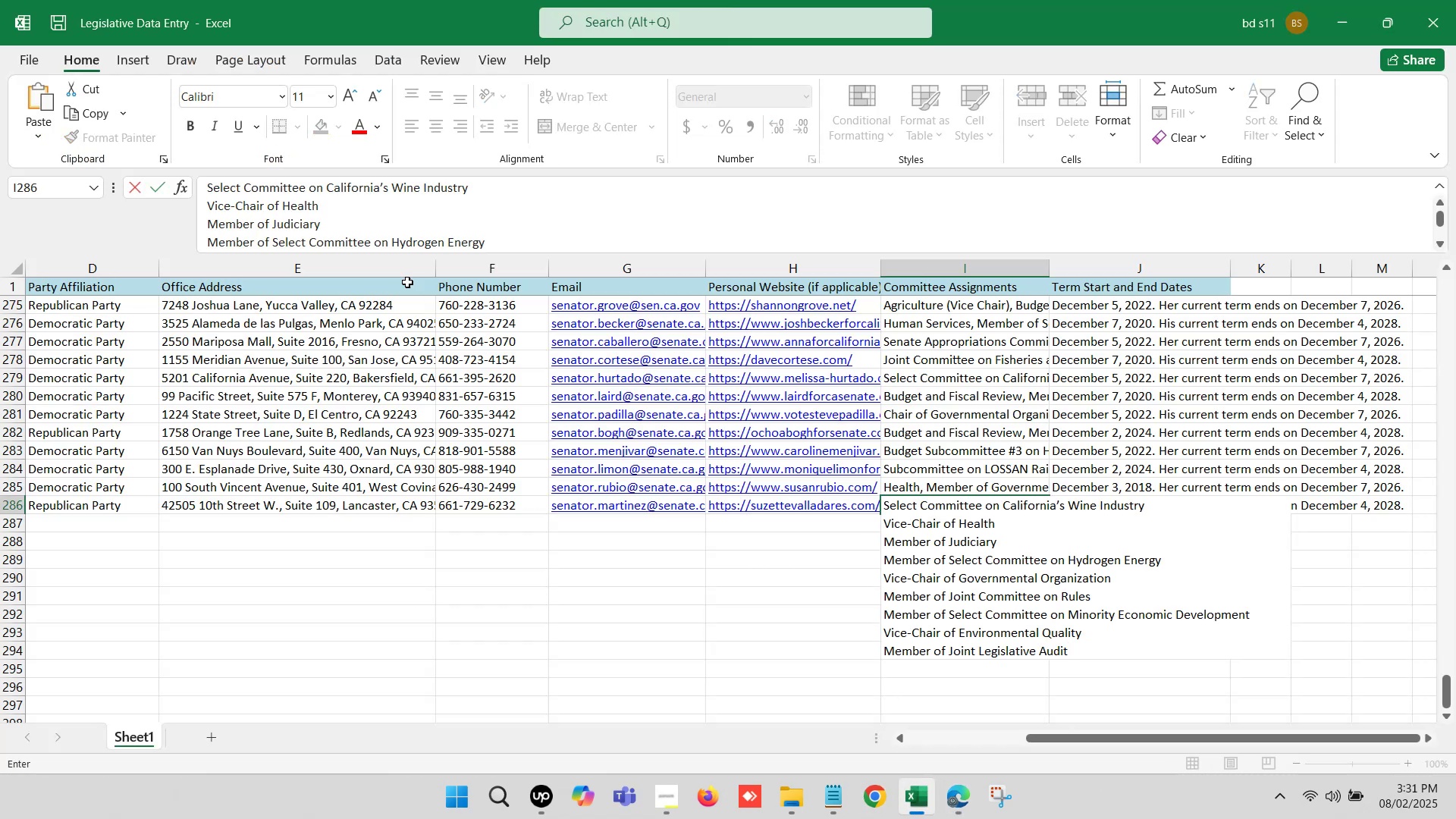 
scroll: coordinate [210, 212], scroll_direction: up, amount: 4.0
 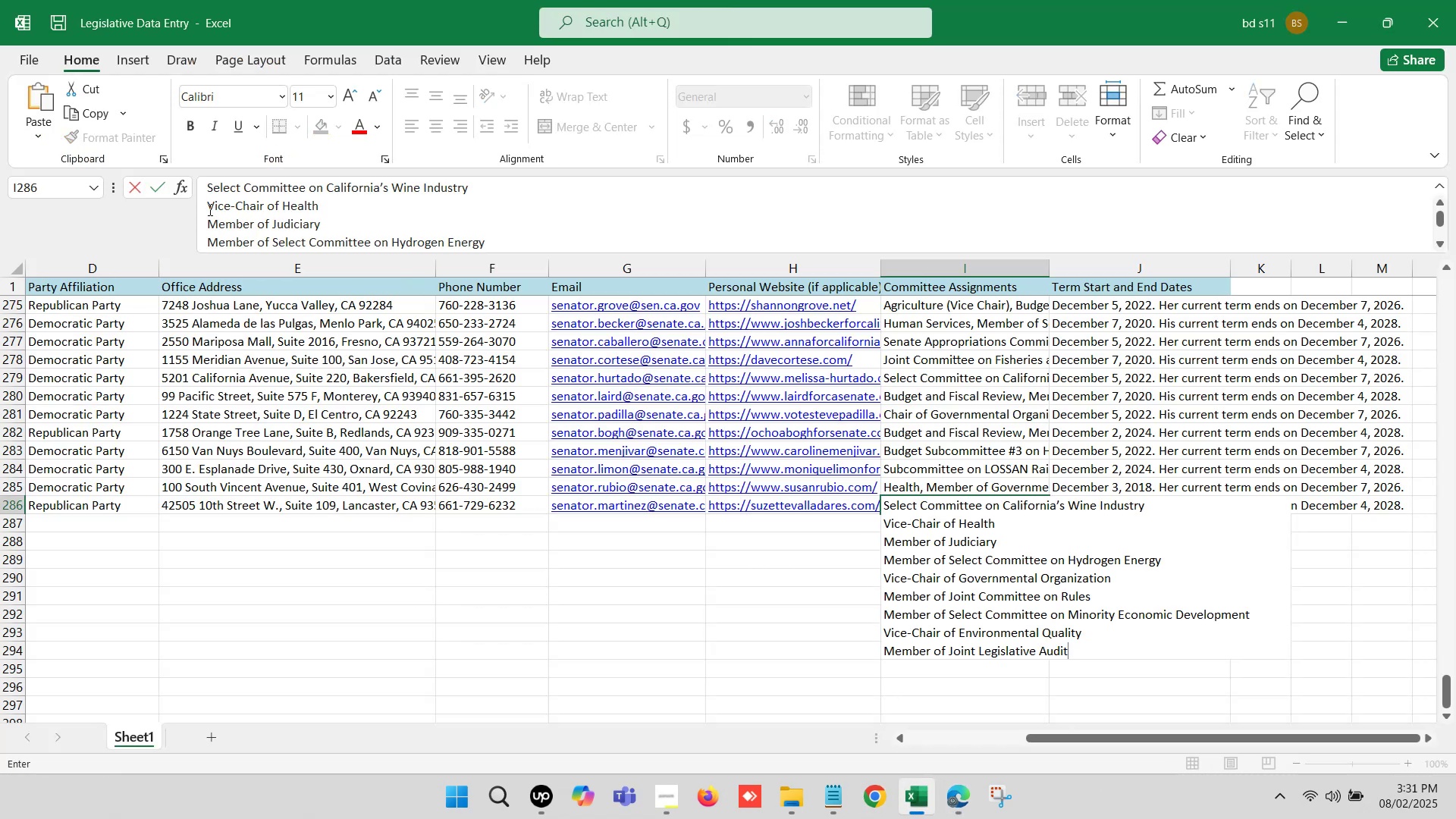 
left_click([209, 208])
 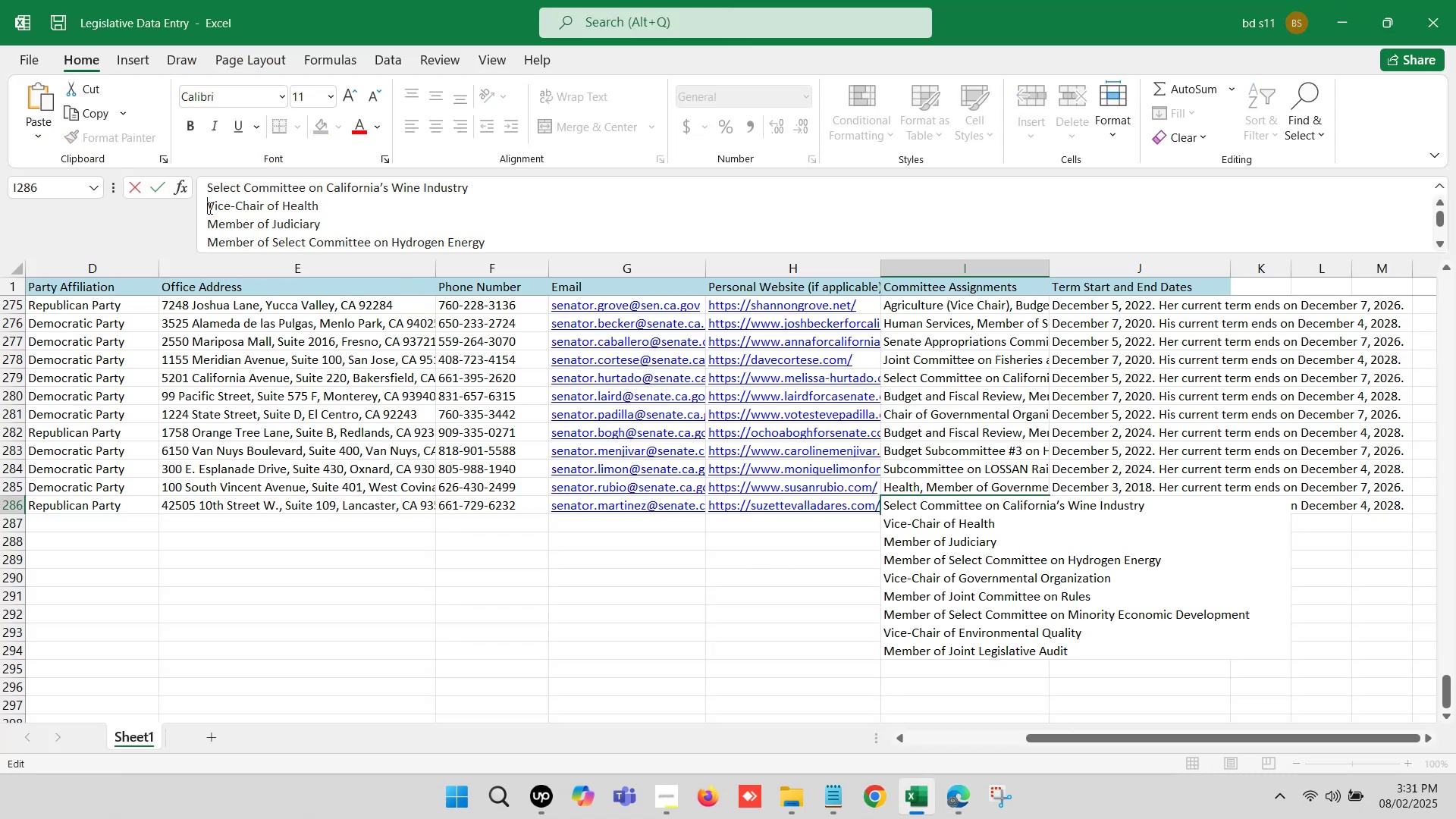 
key(Backspace)
 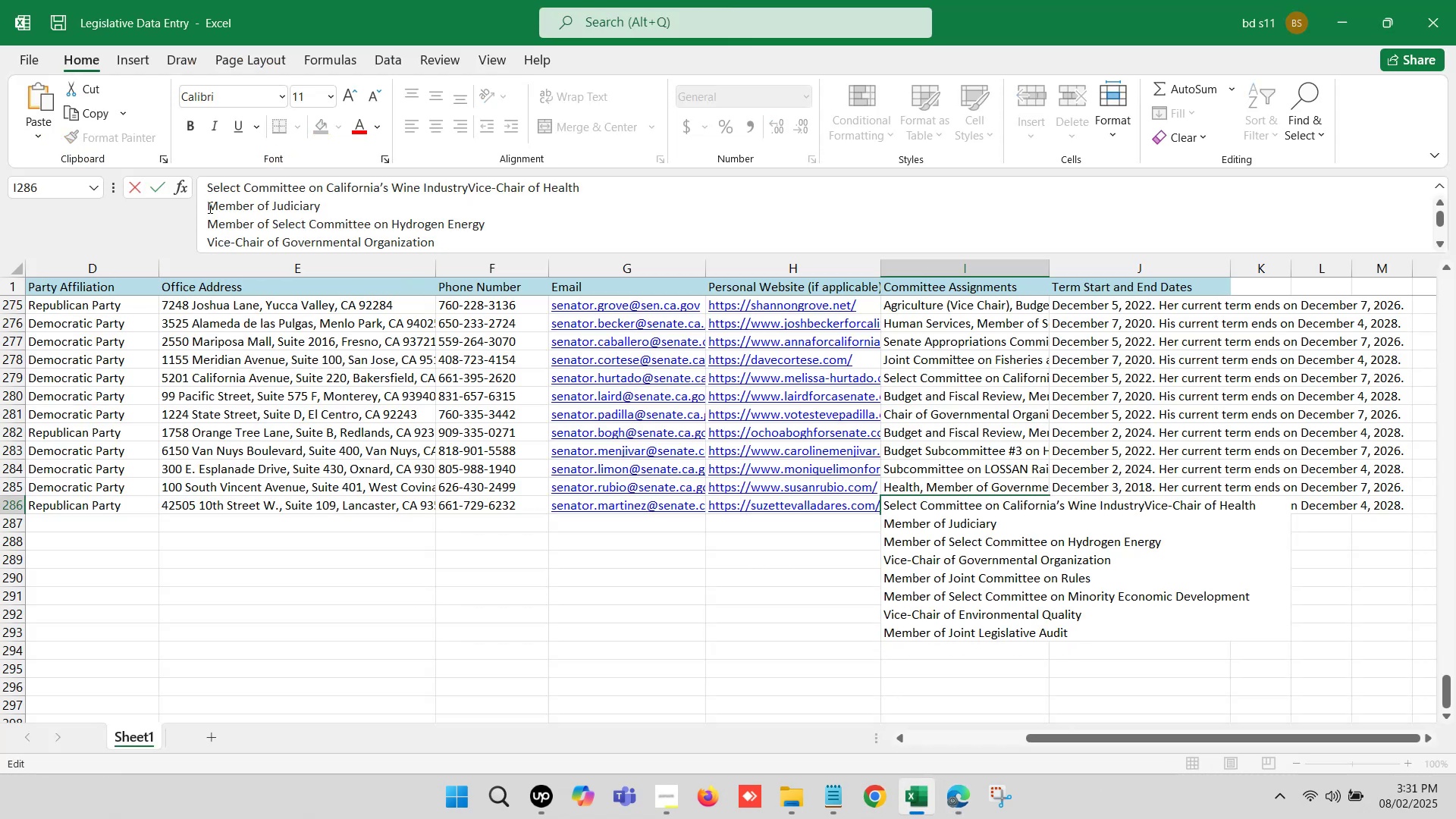 
key(Comma)
 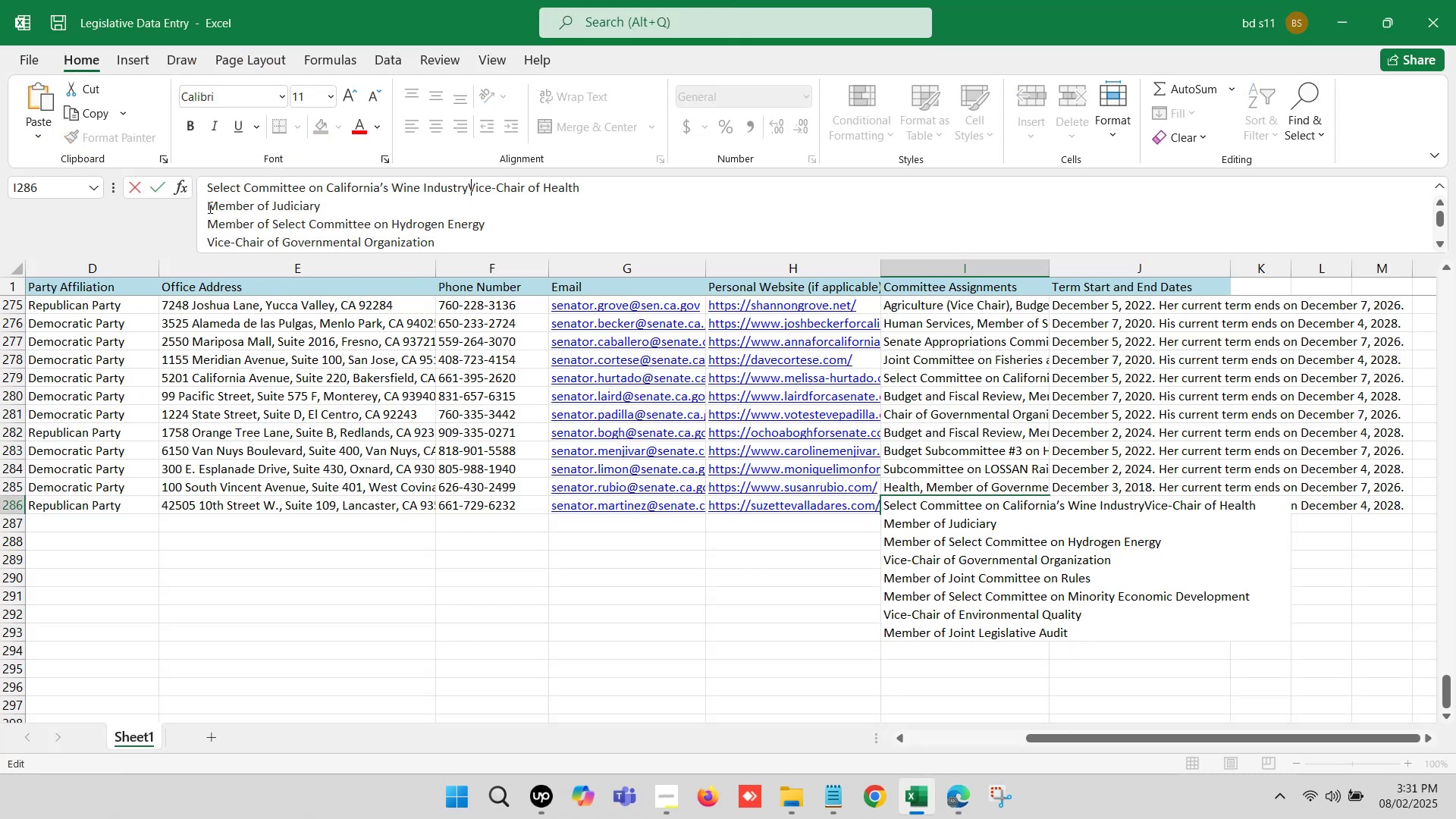 
key(Space)
 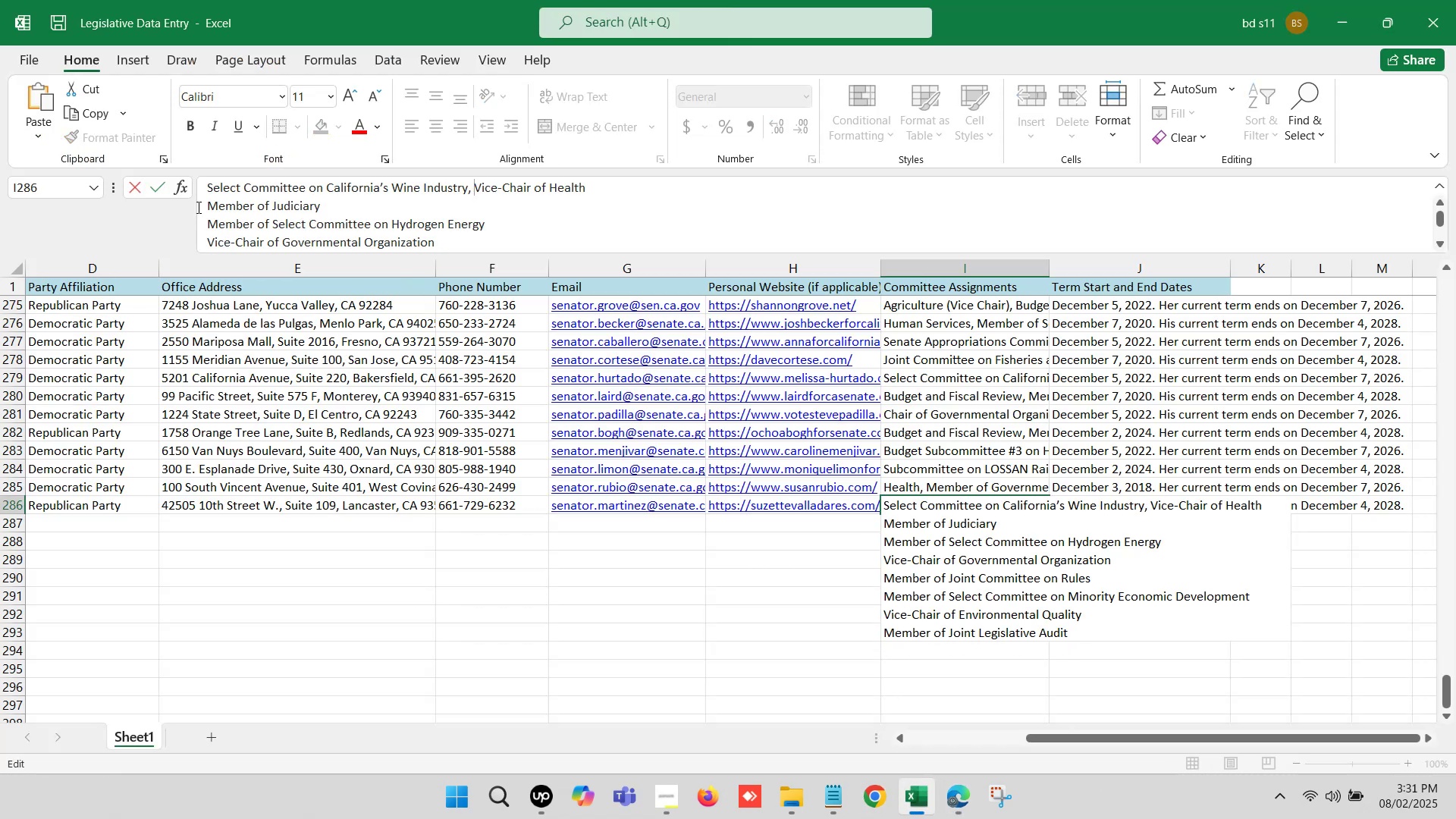 
left_click([206, 206])
 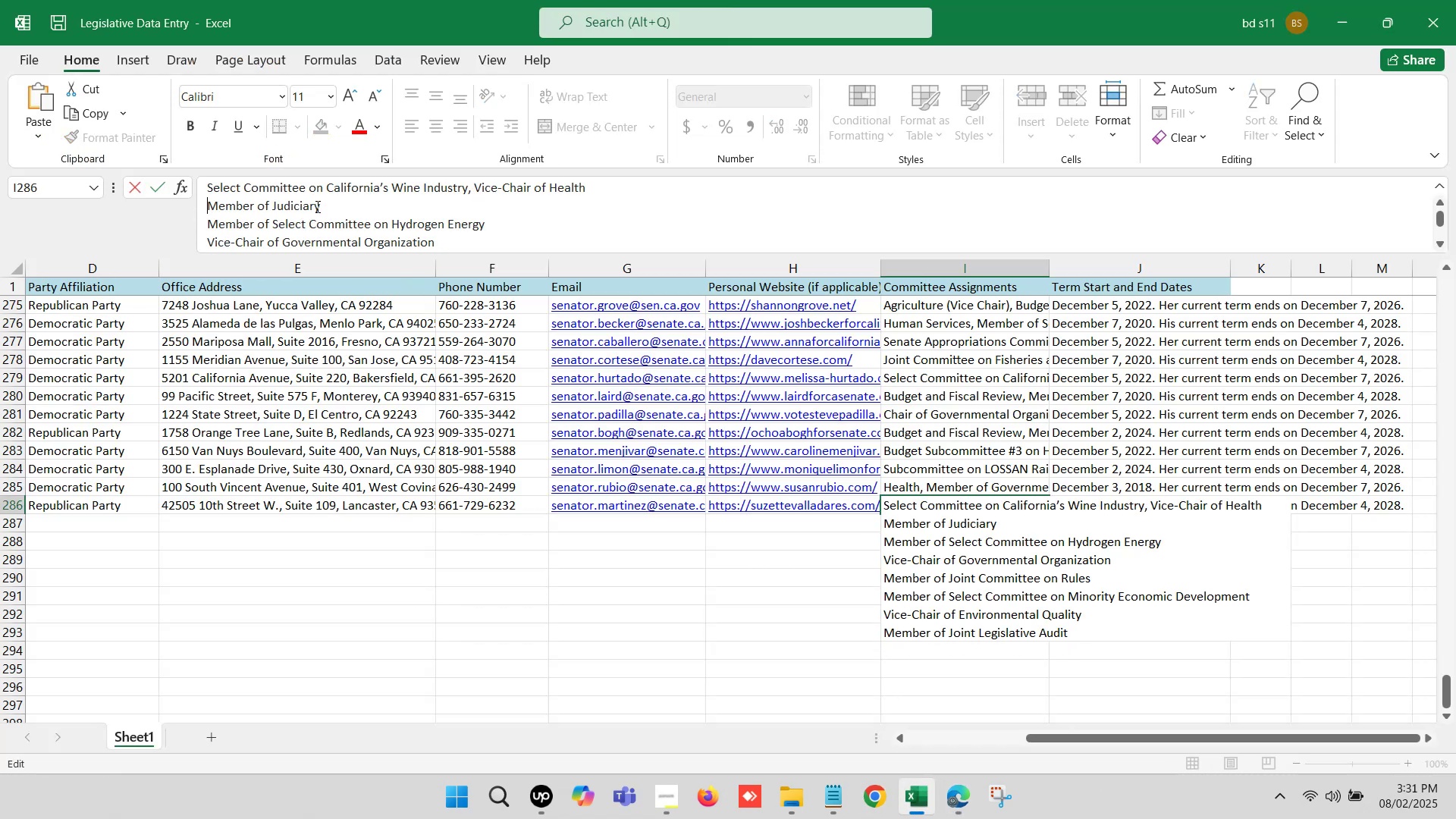 
key(Backspace)
 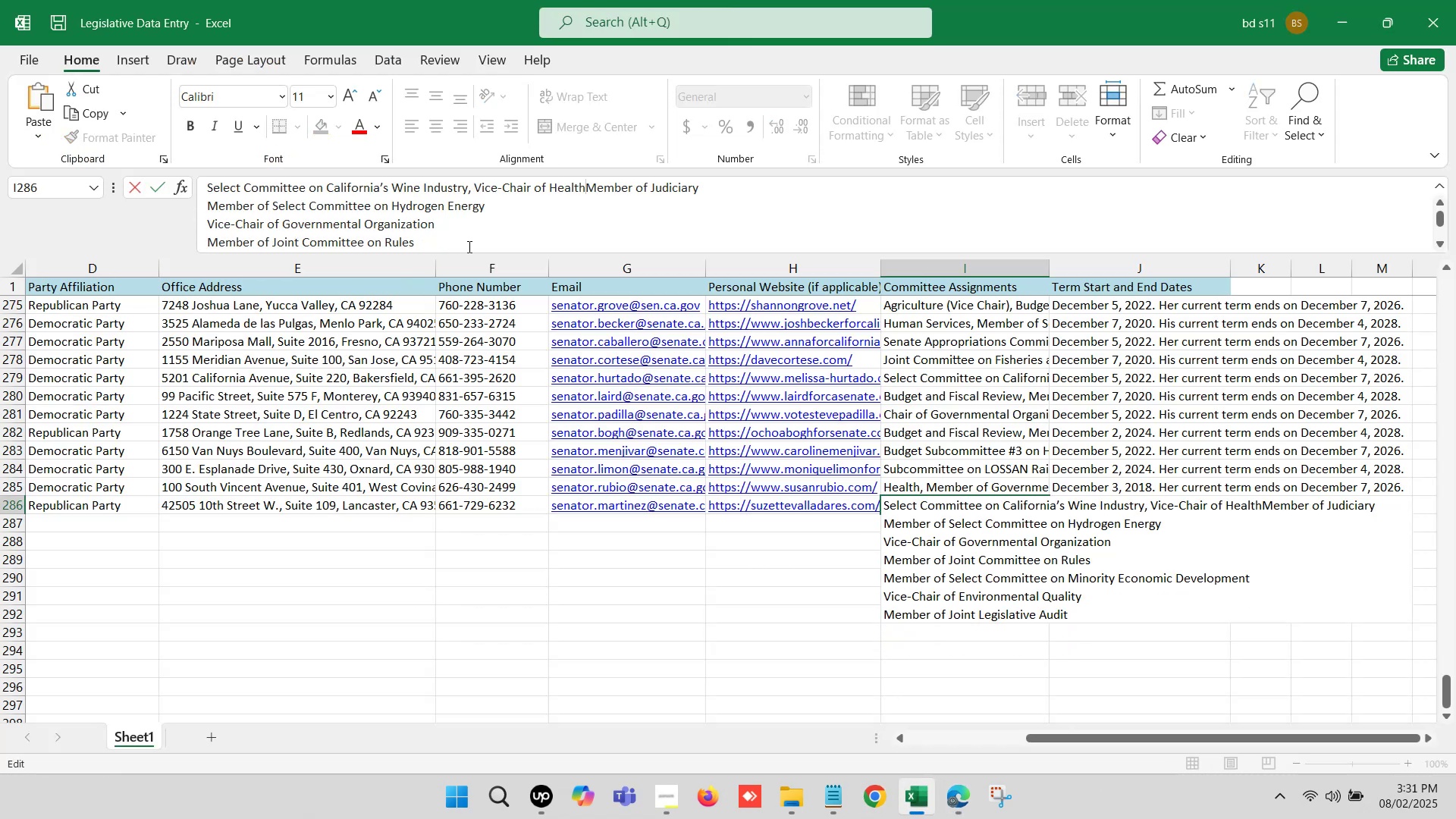 
key(Comma)
 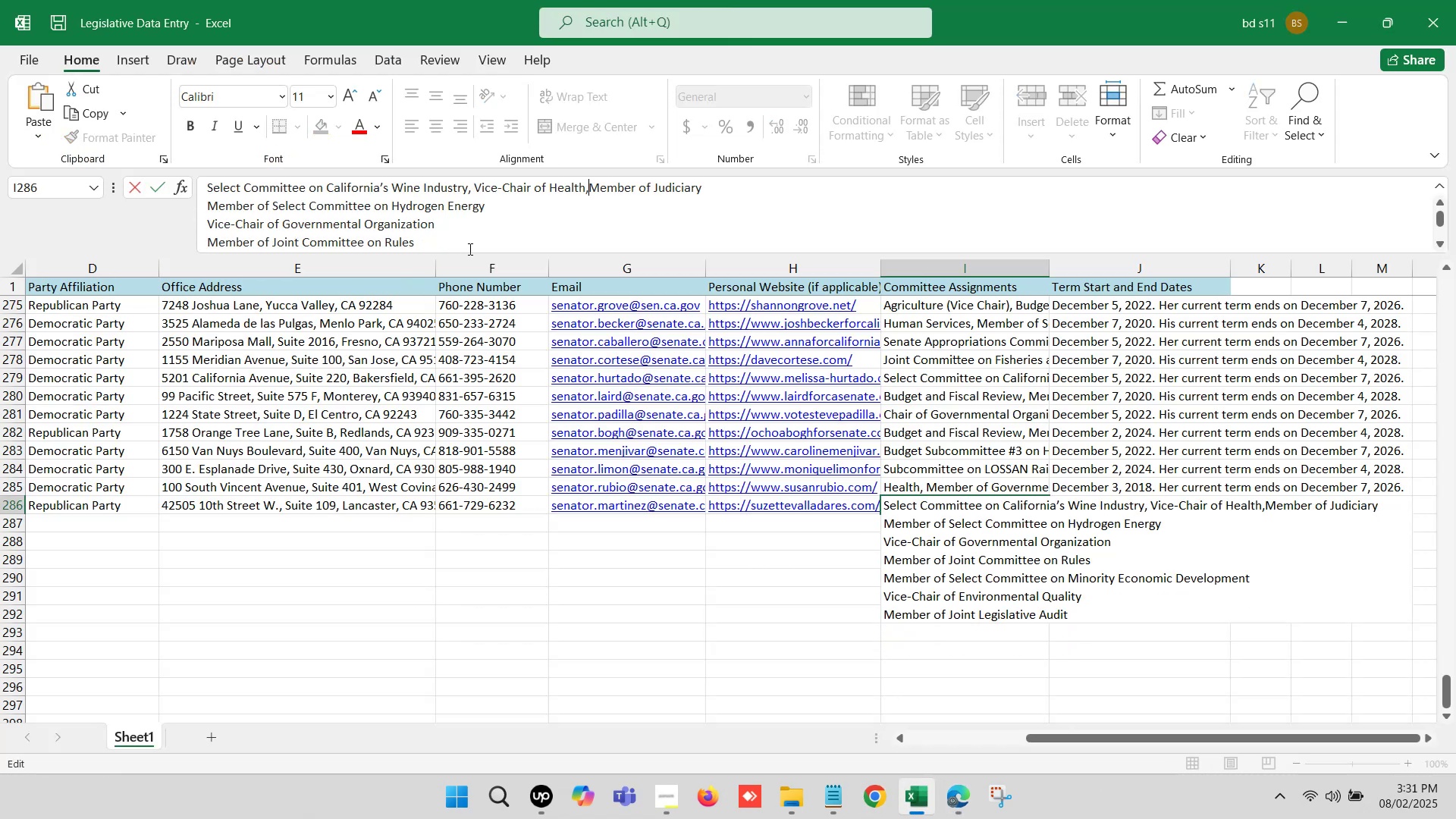 
key(Space)
 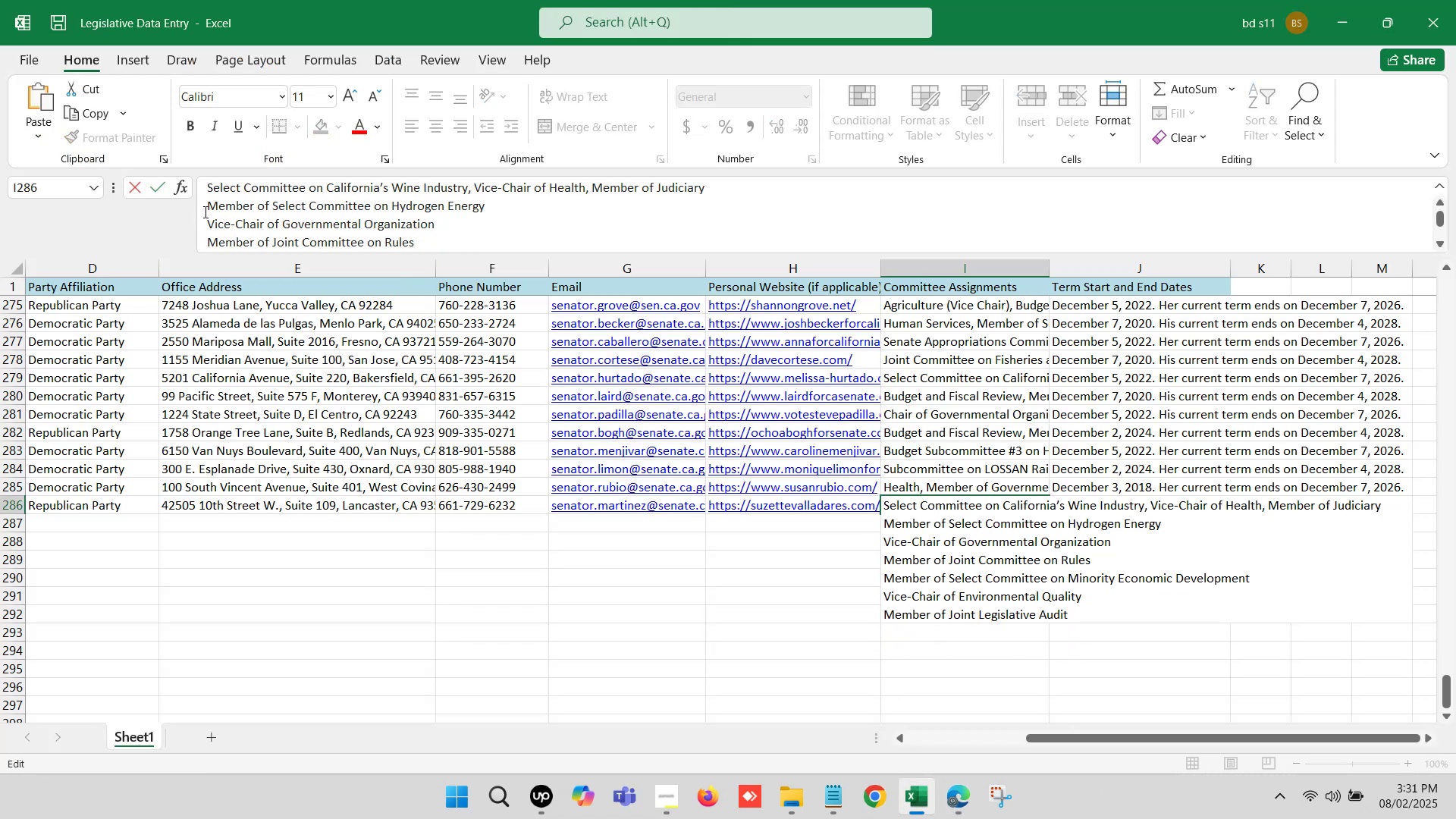 
left_click([205, 206])
 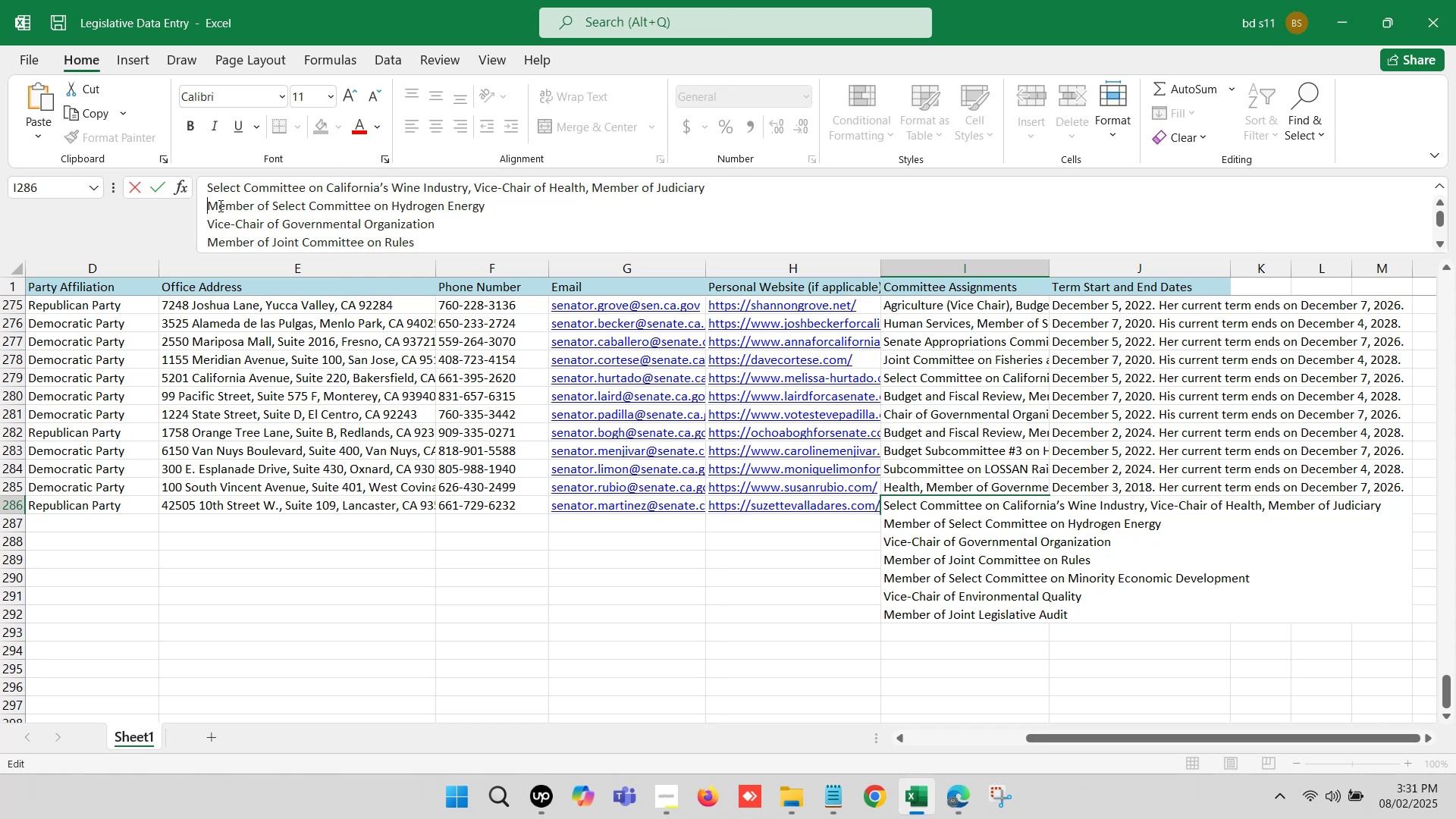 
key(Backspace)
 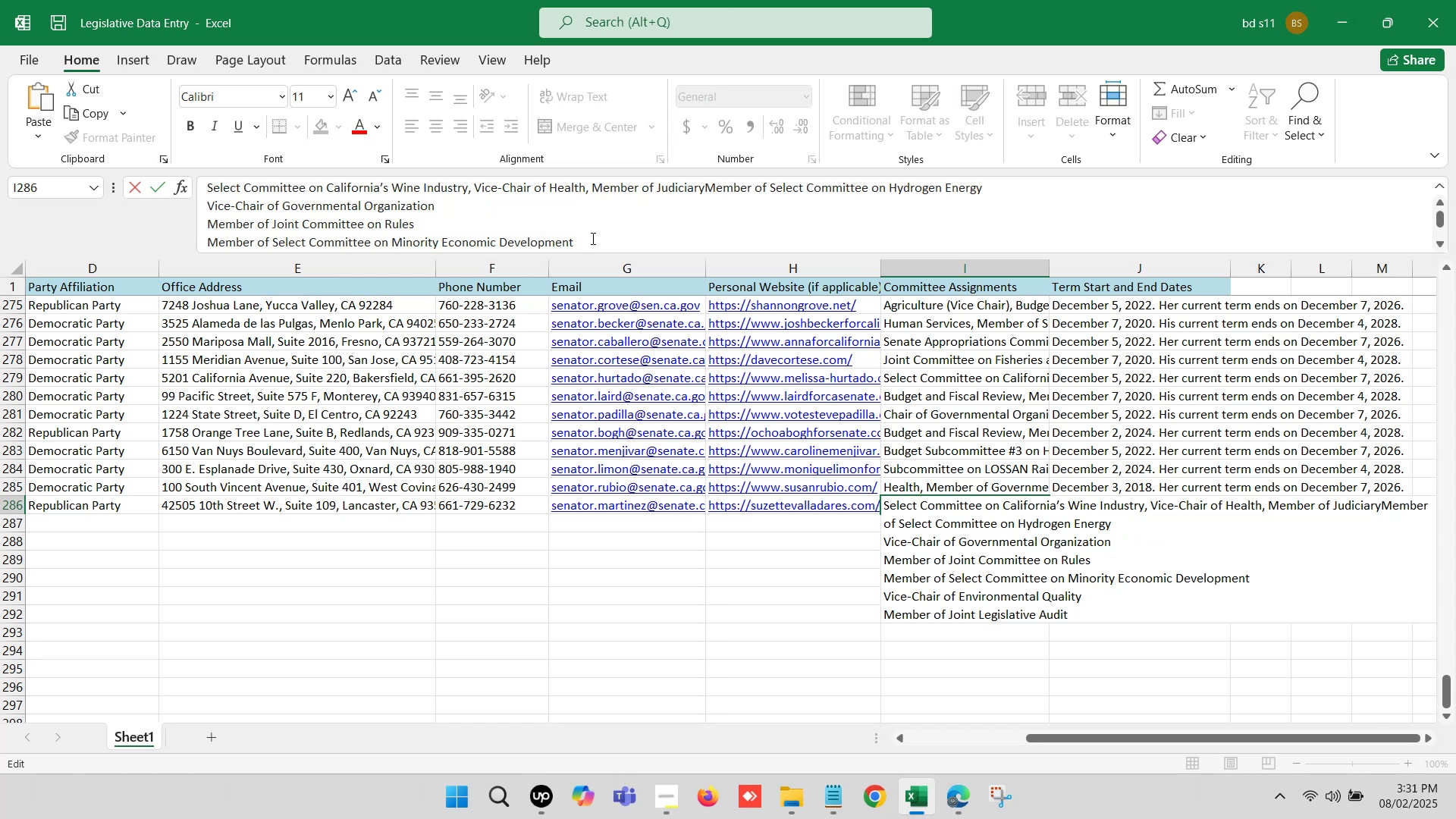 
key(Comma)
 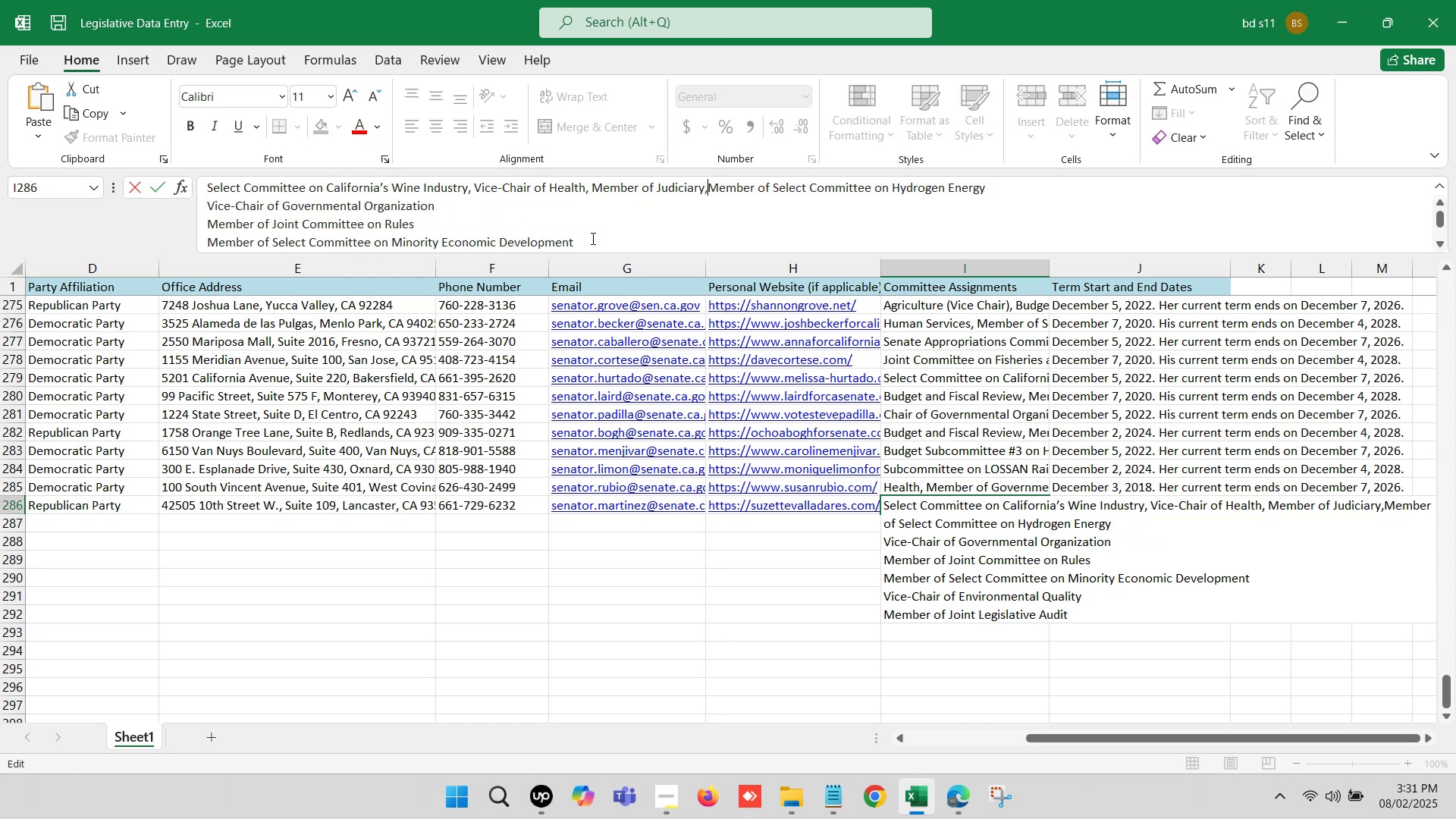 
key(Space)
 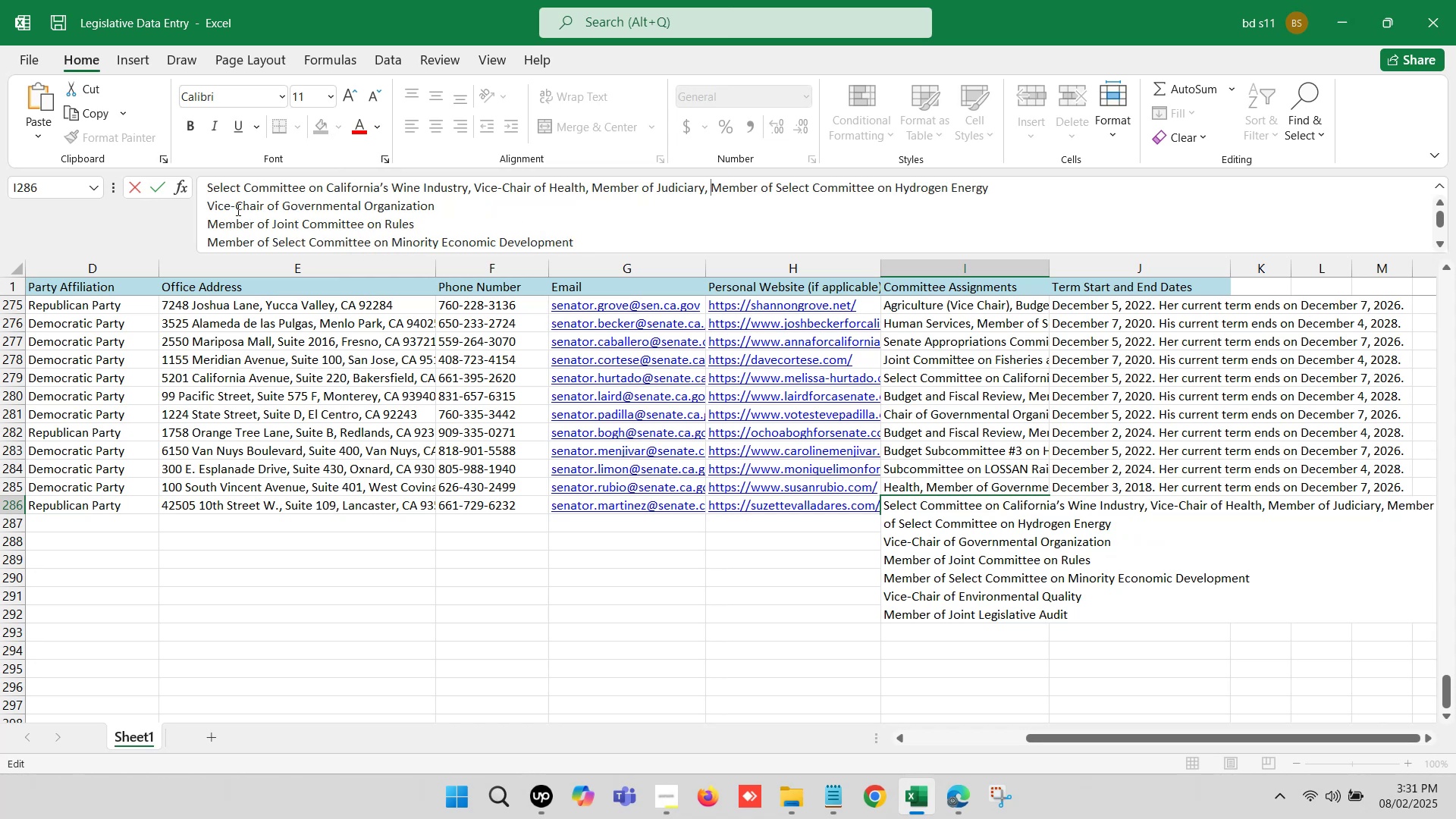 
left_click([209, 202])
 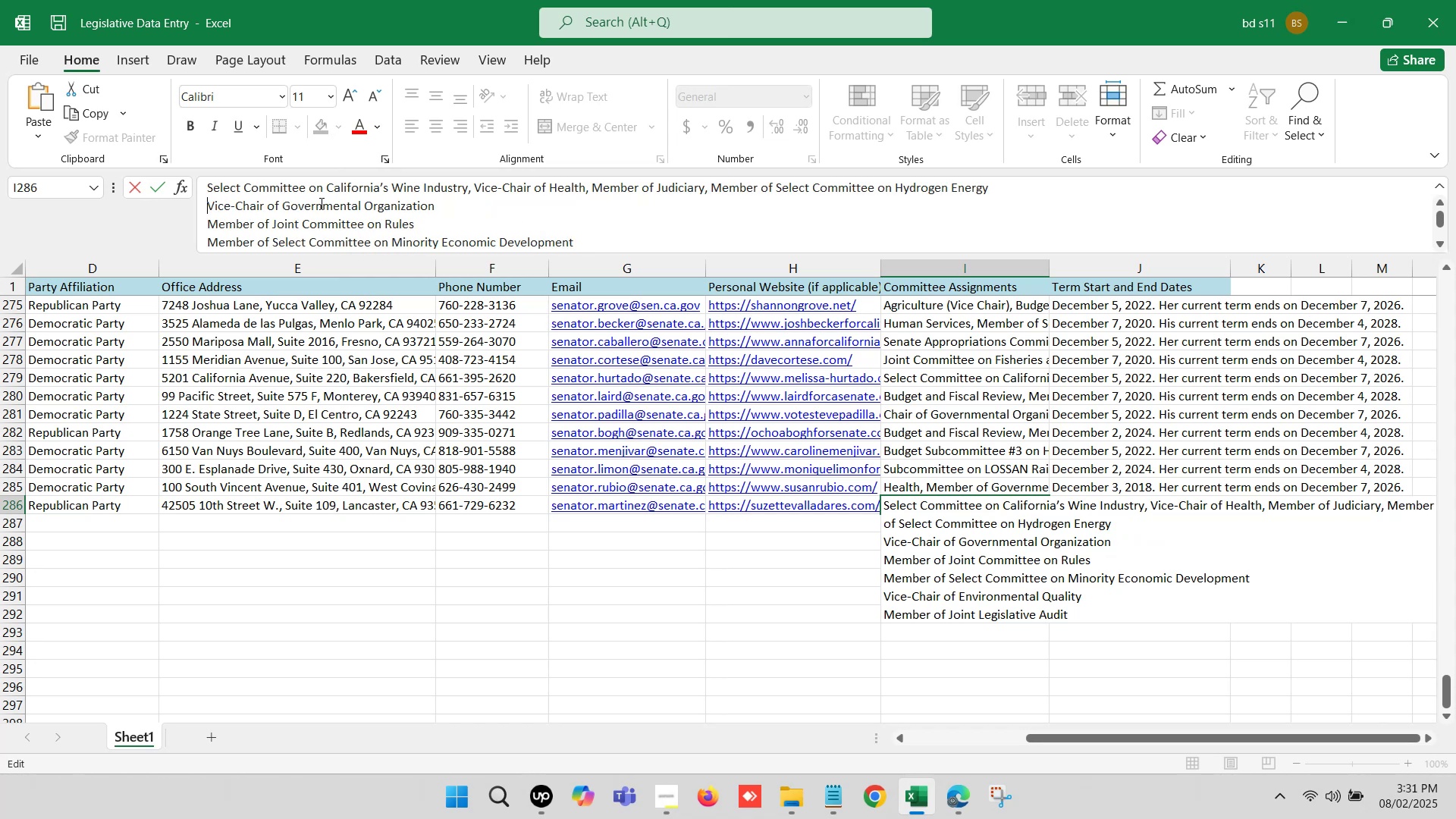 
key(Backspace)
 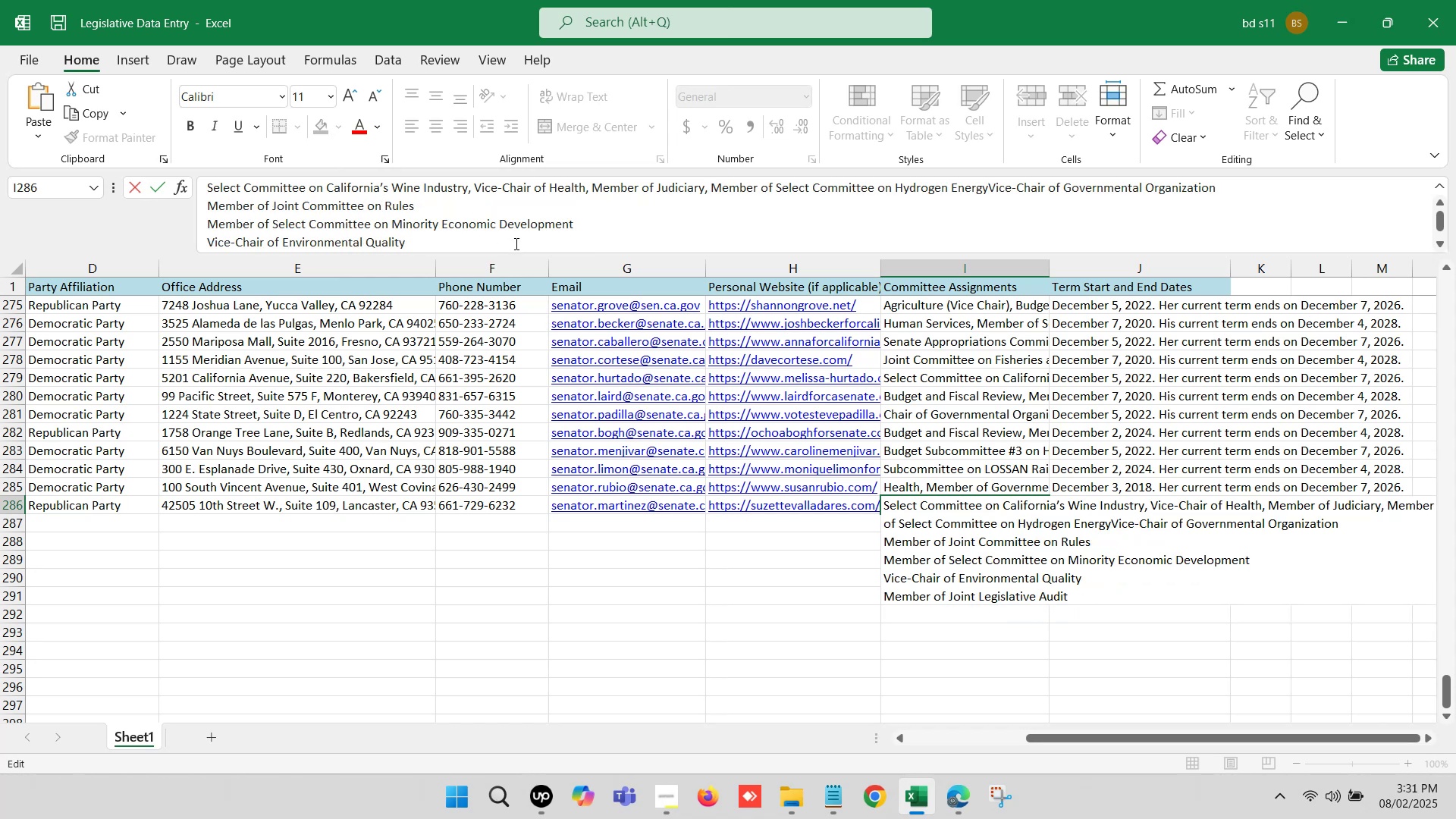 
key(Comma)
 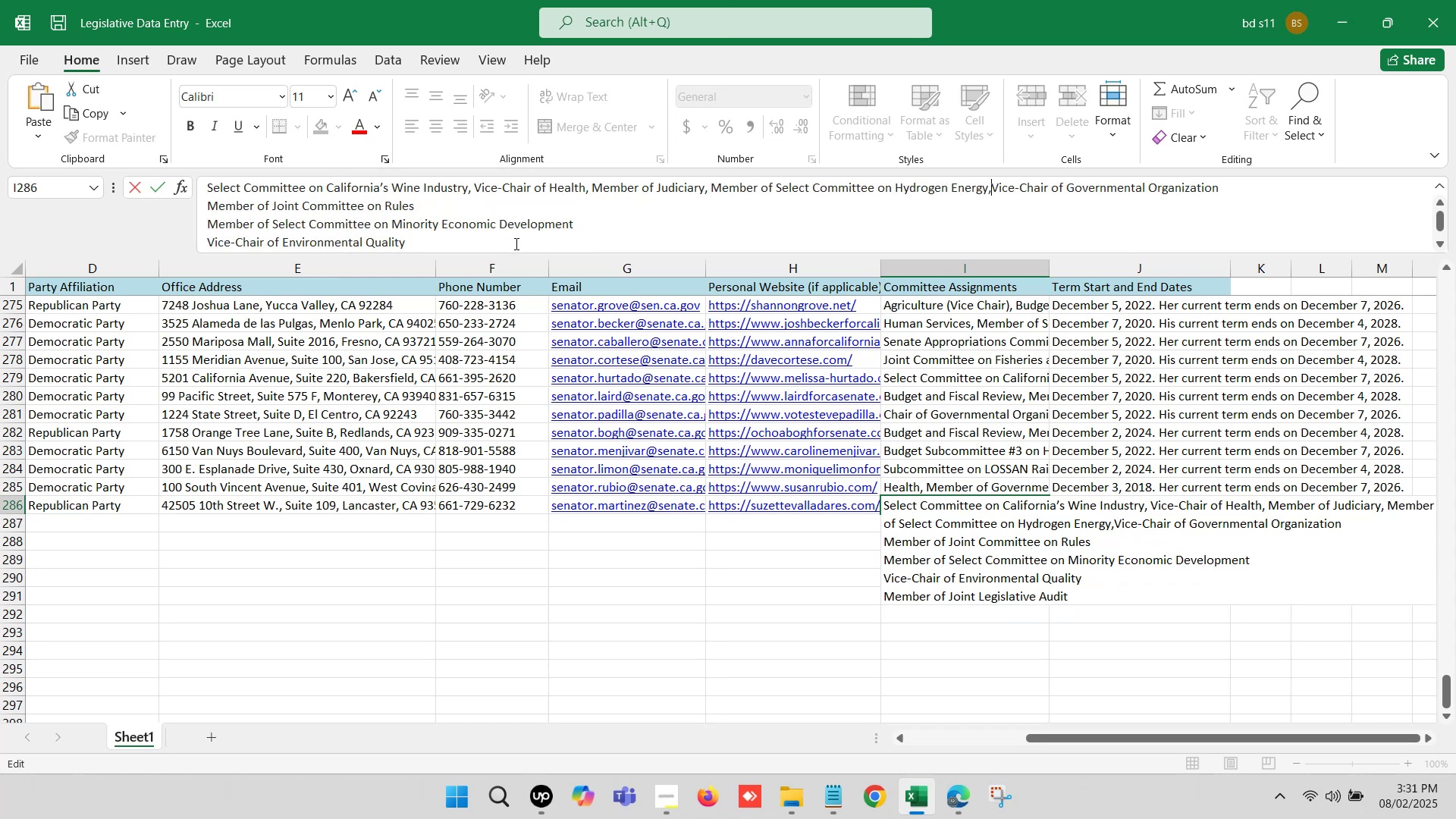 
key(Space)
 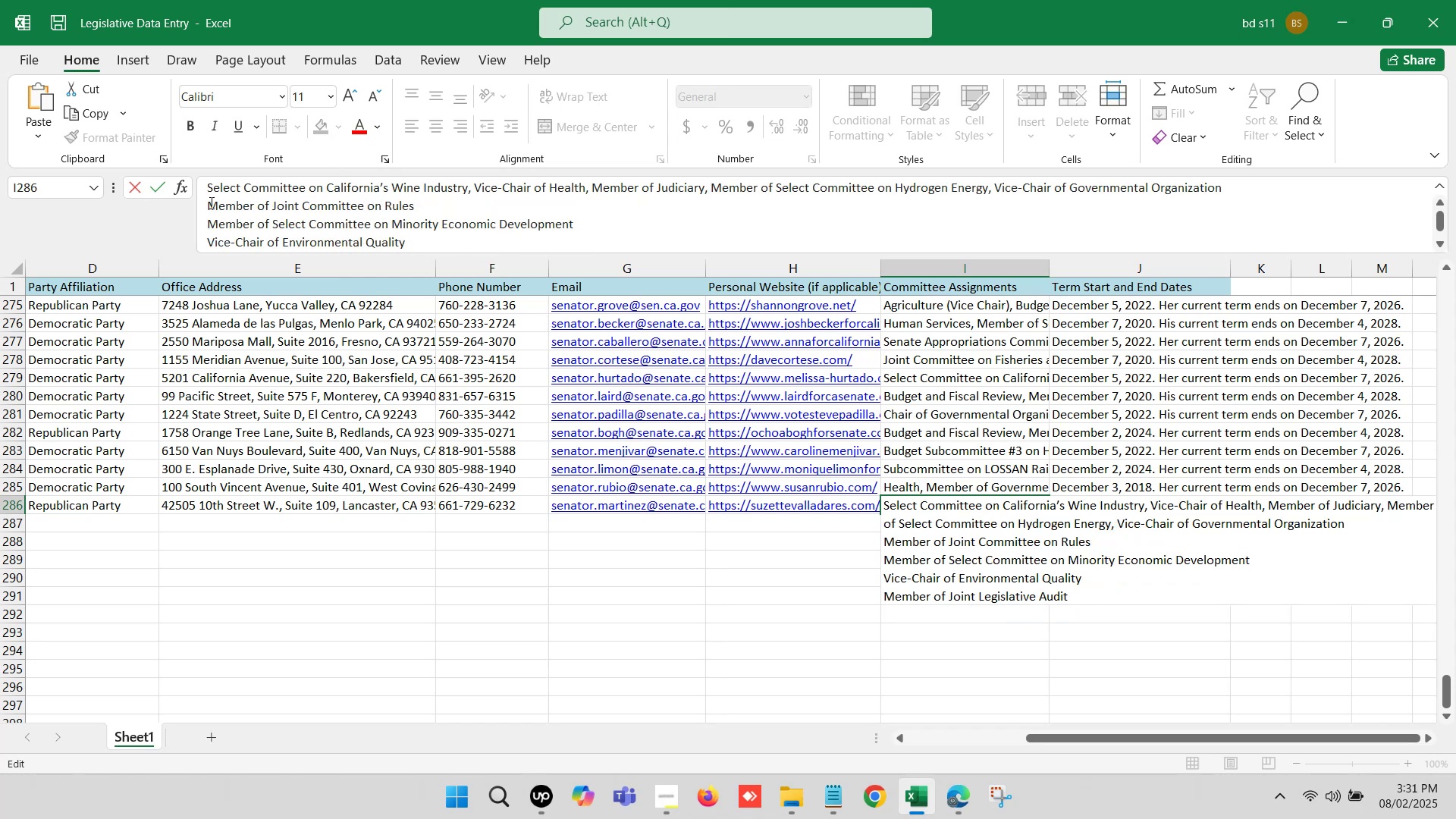 
key(Backspace)
 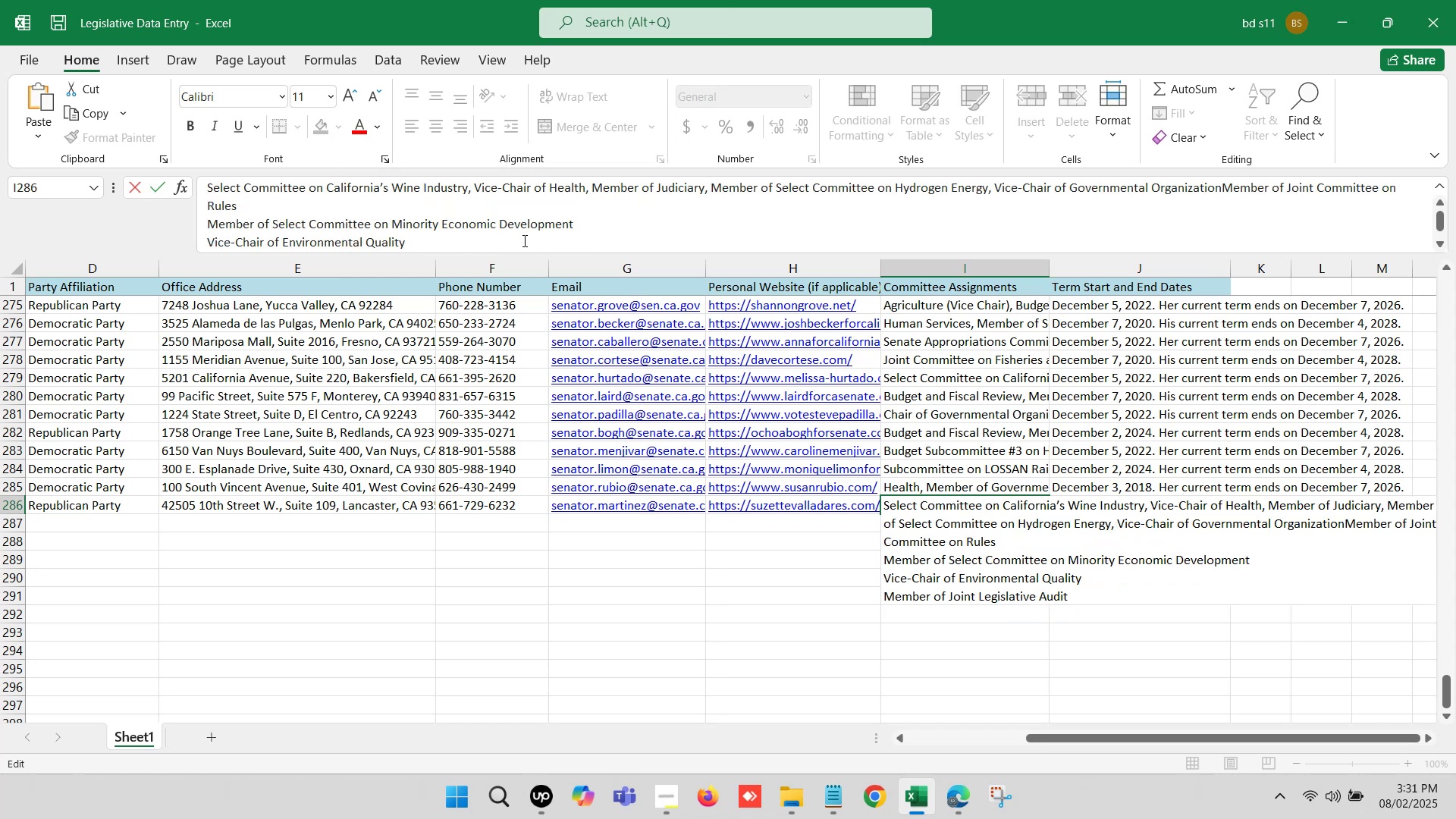 
key(Comma)
 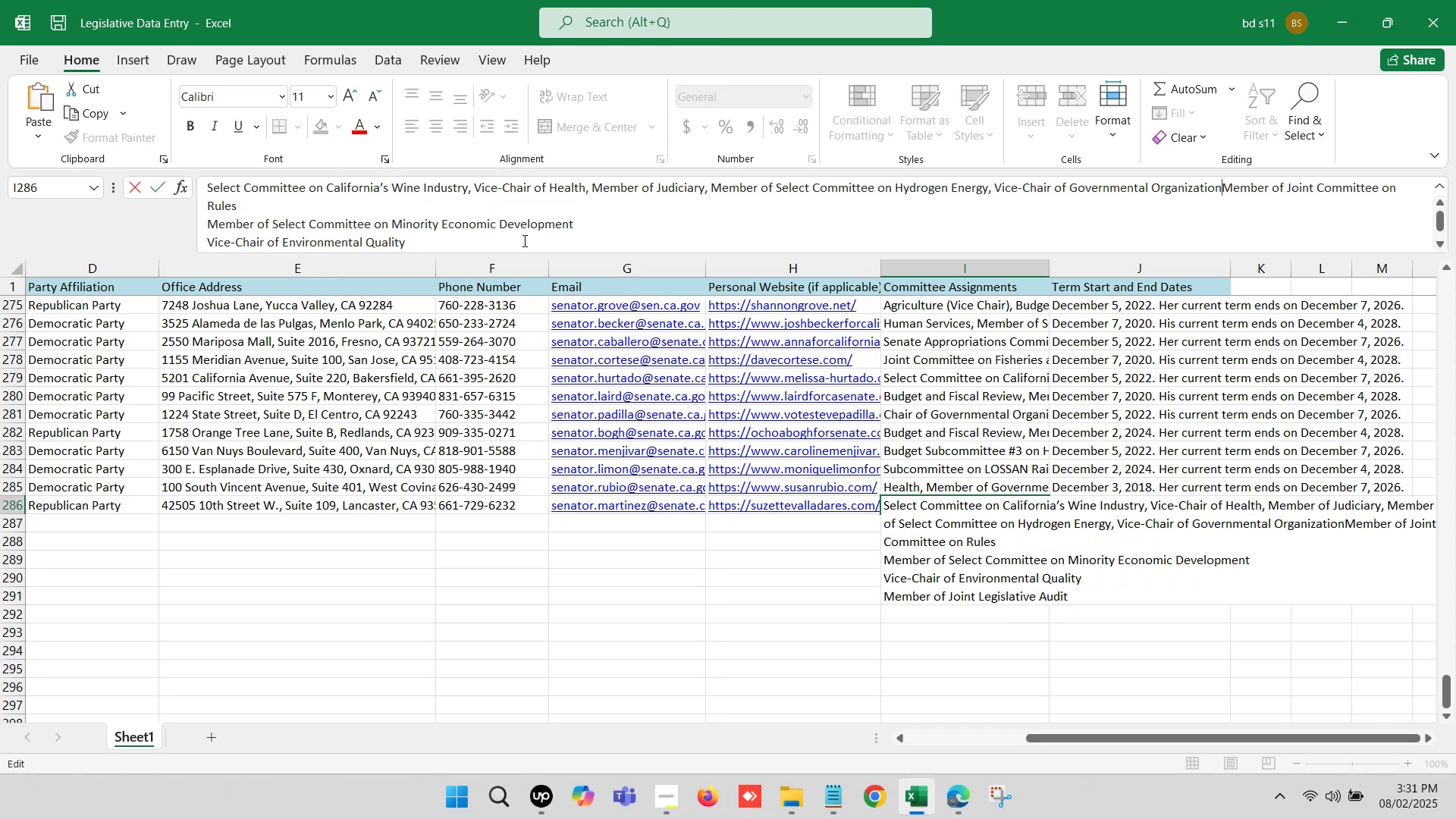 
key(Space)
 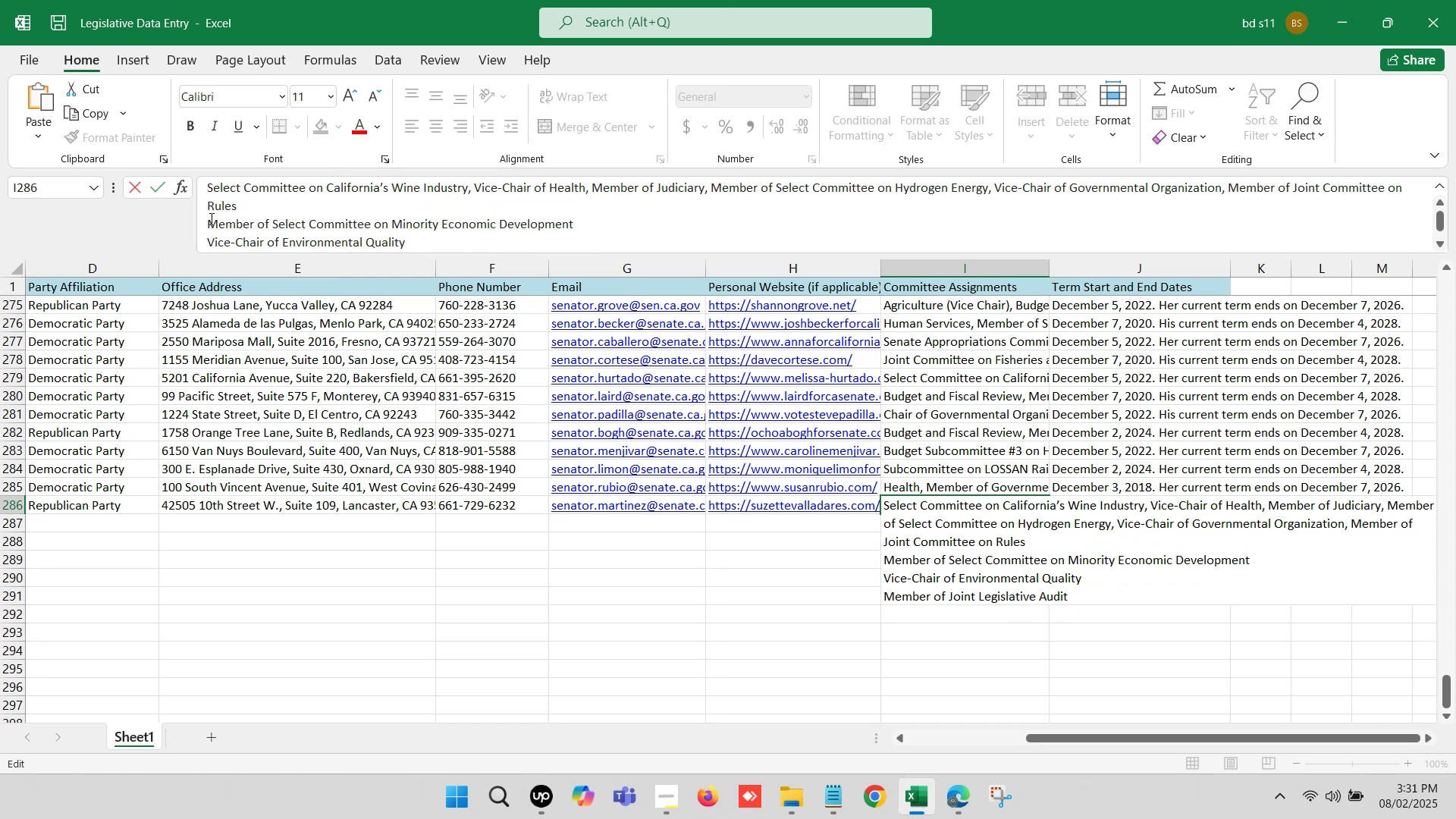 
left_click([209, 218])
 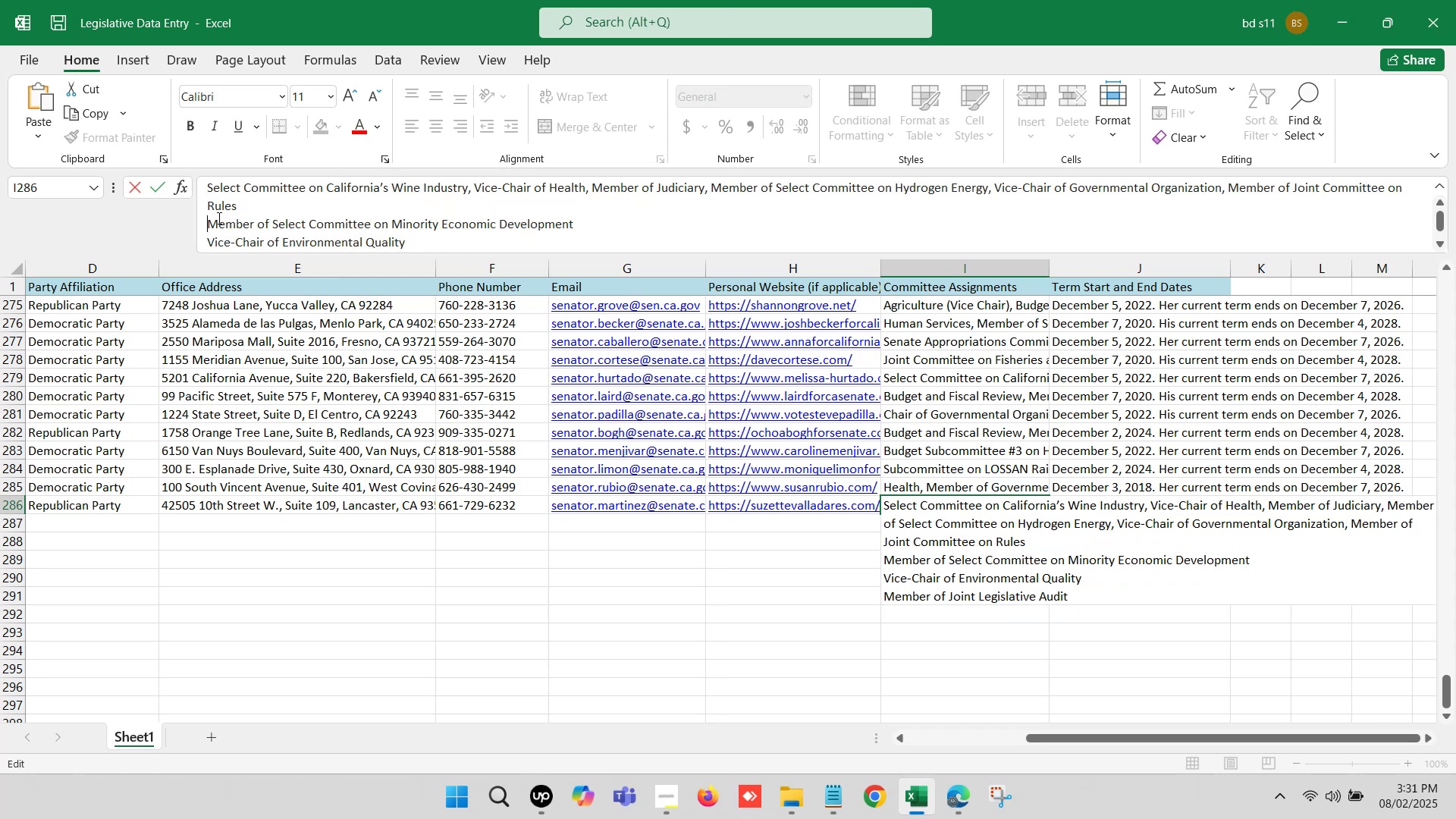 
key(Backspace)
 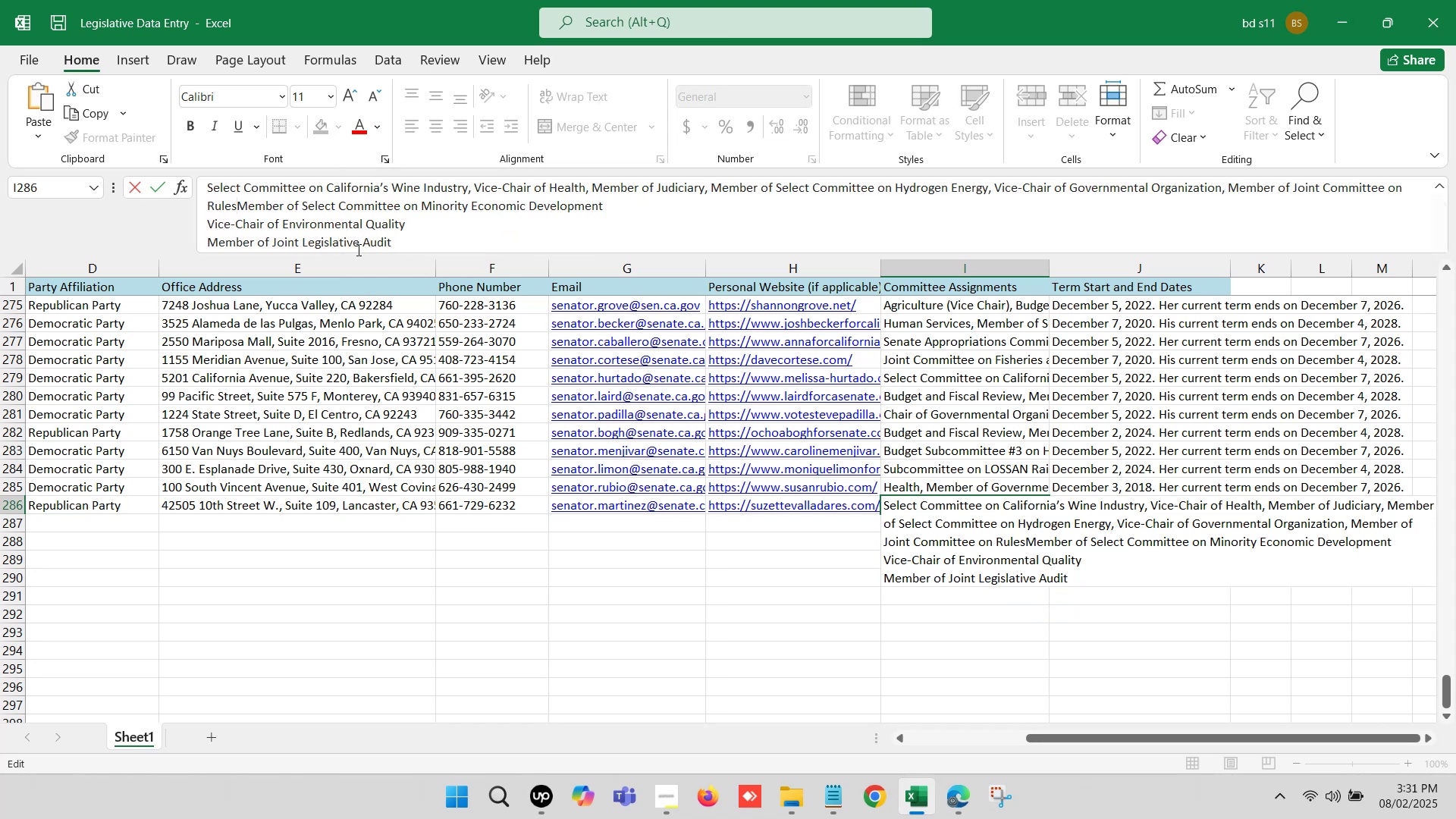 
key(Comma)
 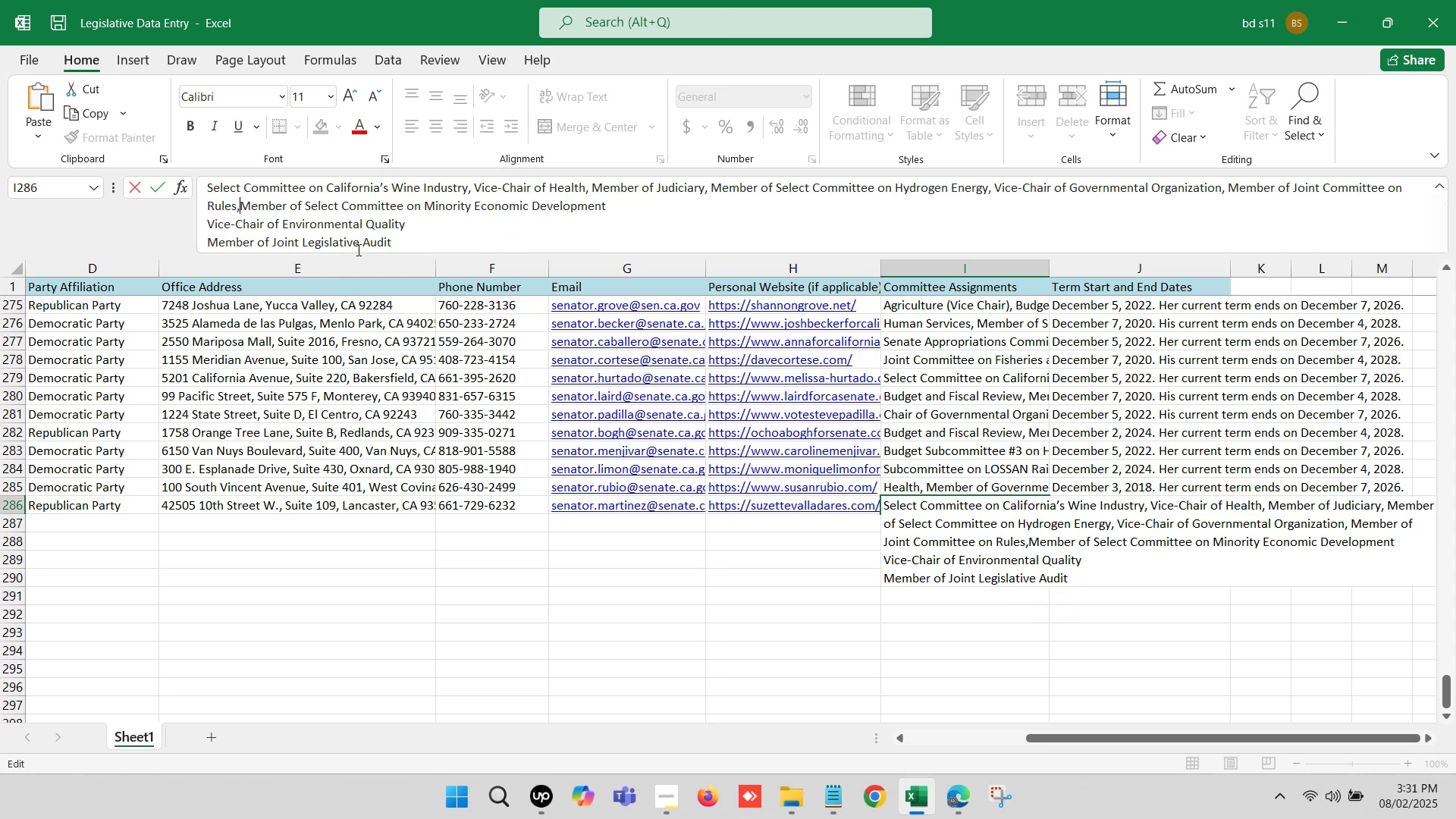 
key(Space)
 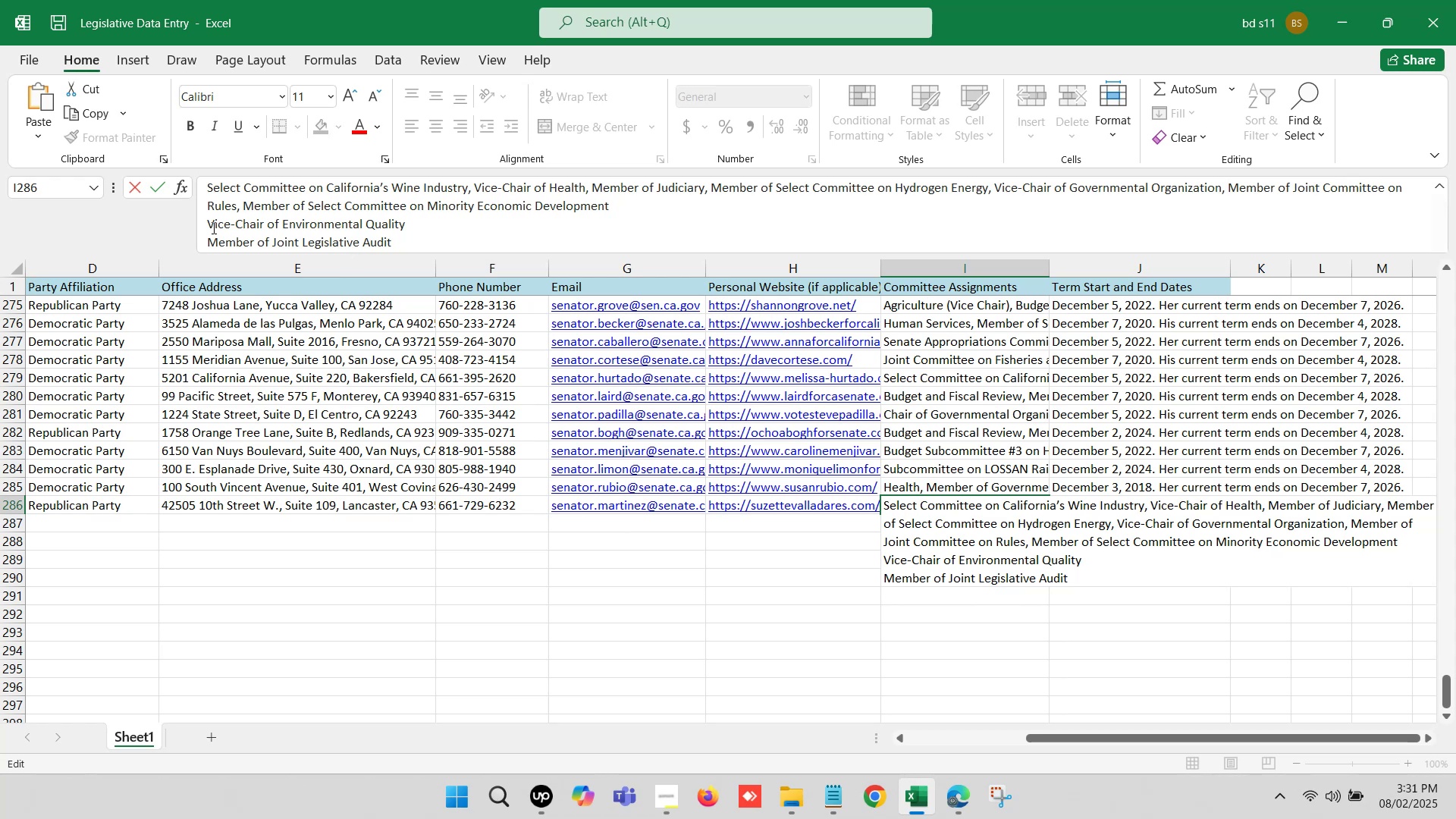 
left_click([207, 223])
 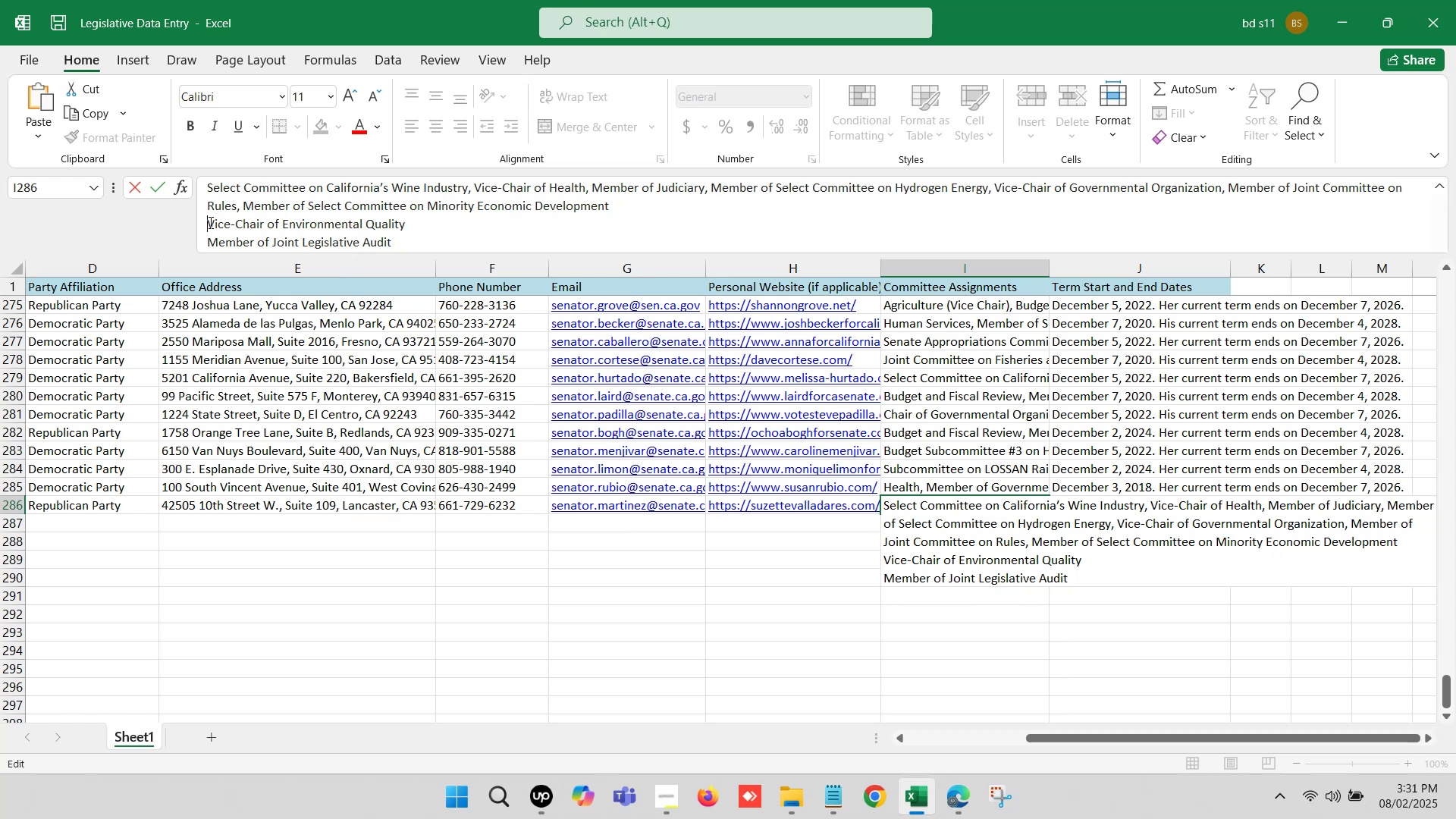 
key(Backspace)
 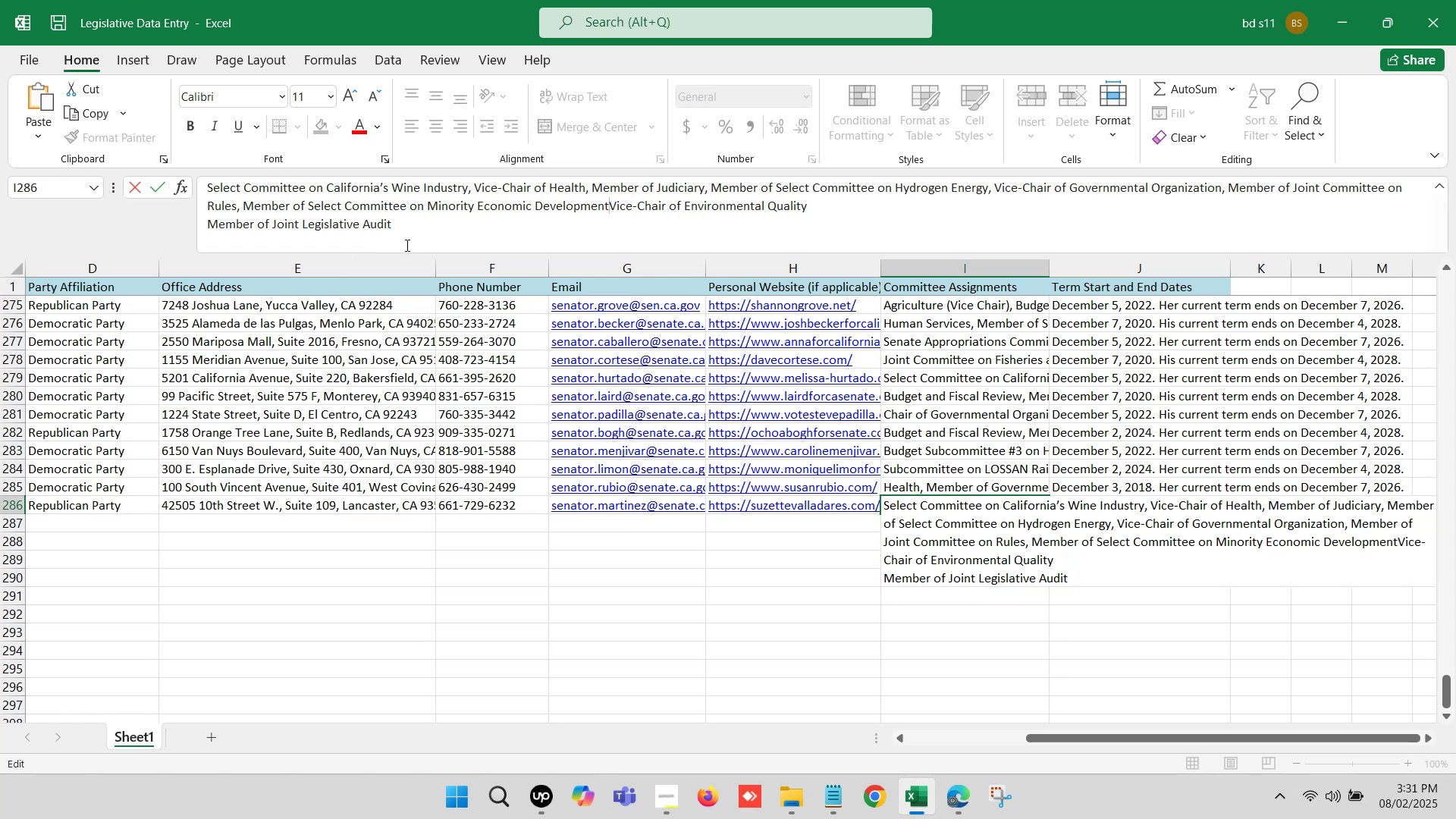 
key(Comma)
 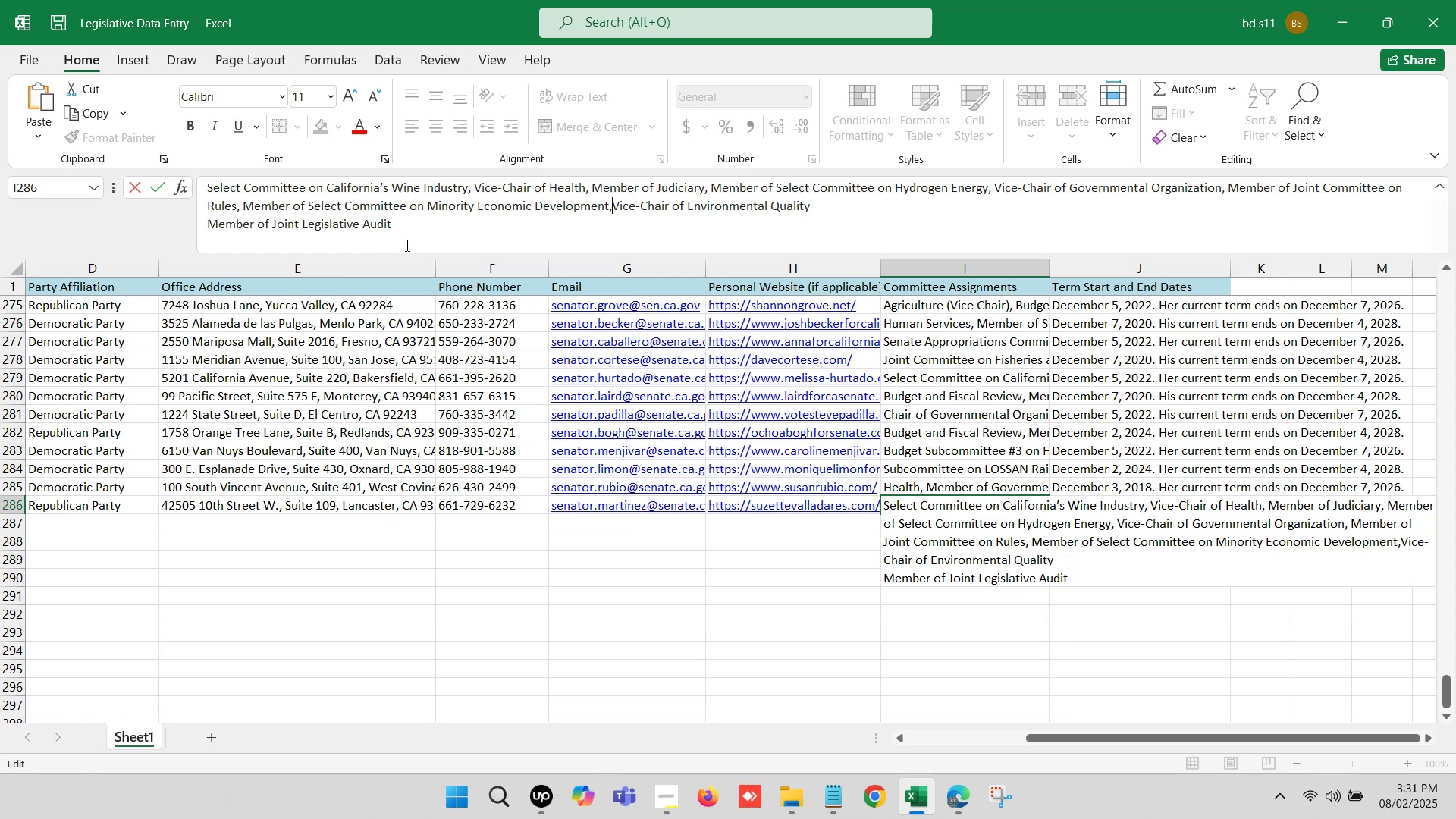 
key(Space)
 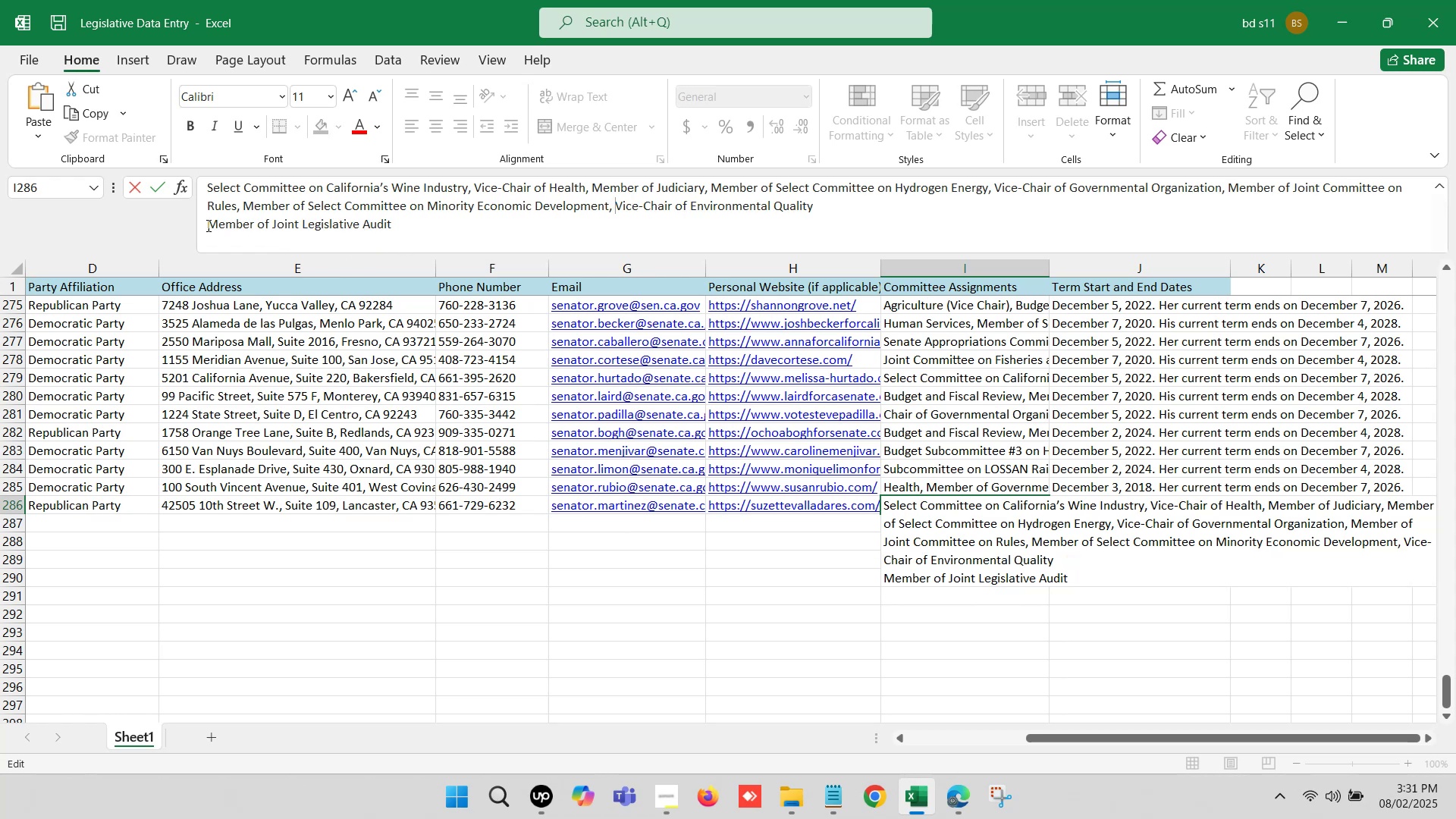 
left_click([202, 221])
 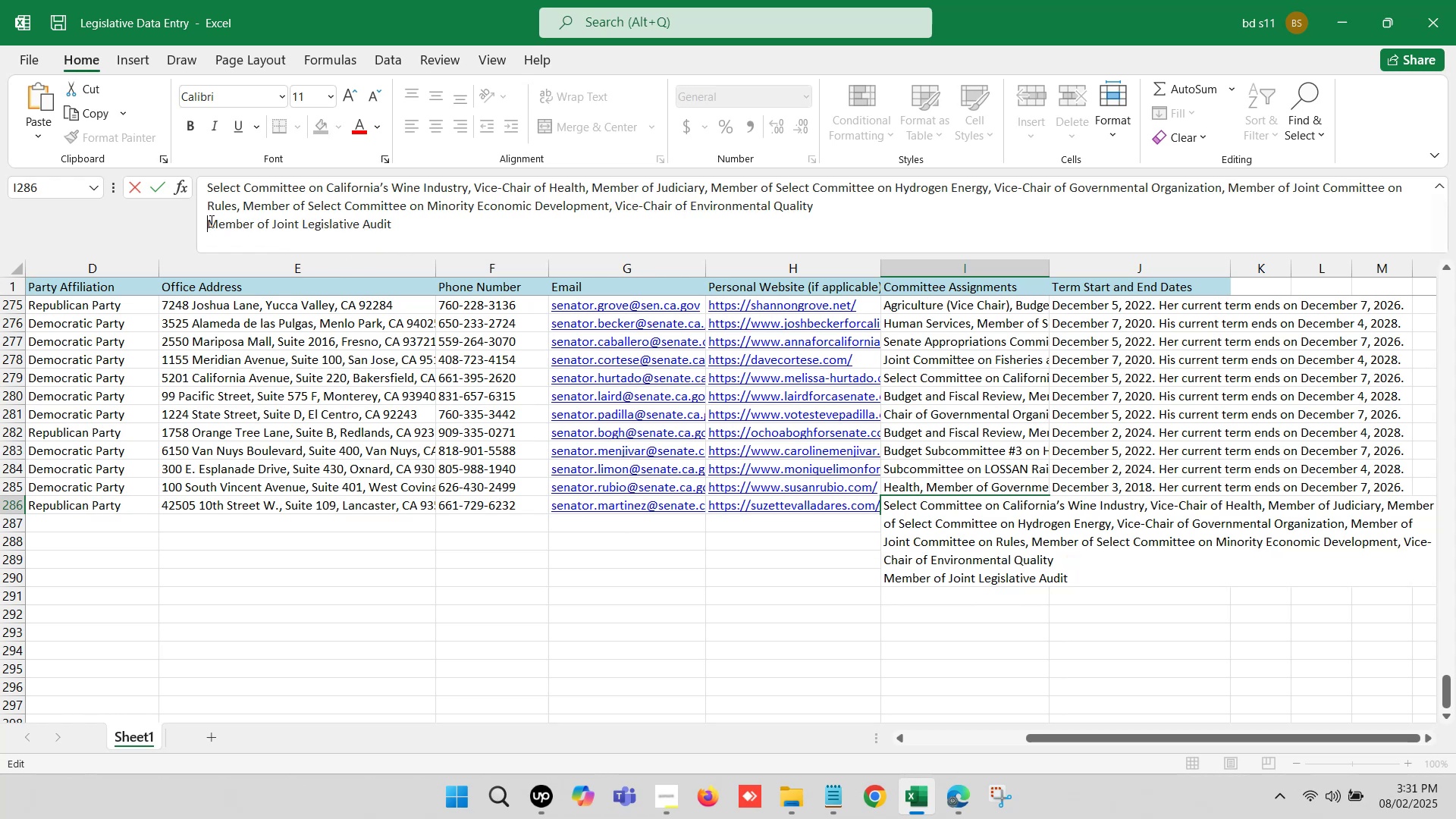 
key(Backspace)
 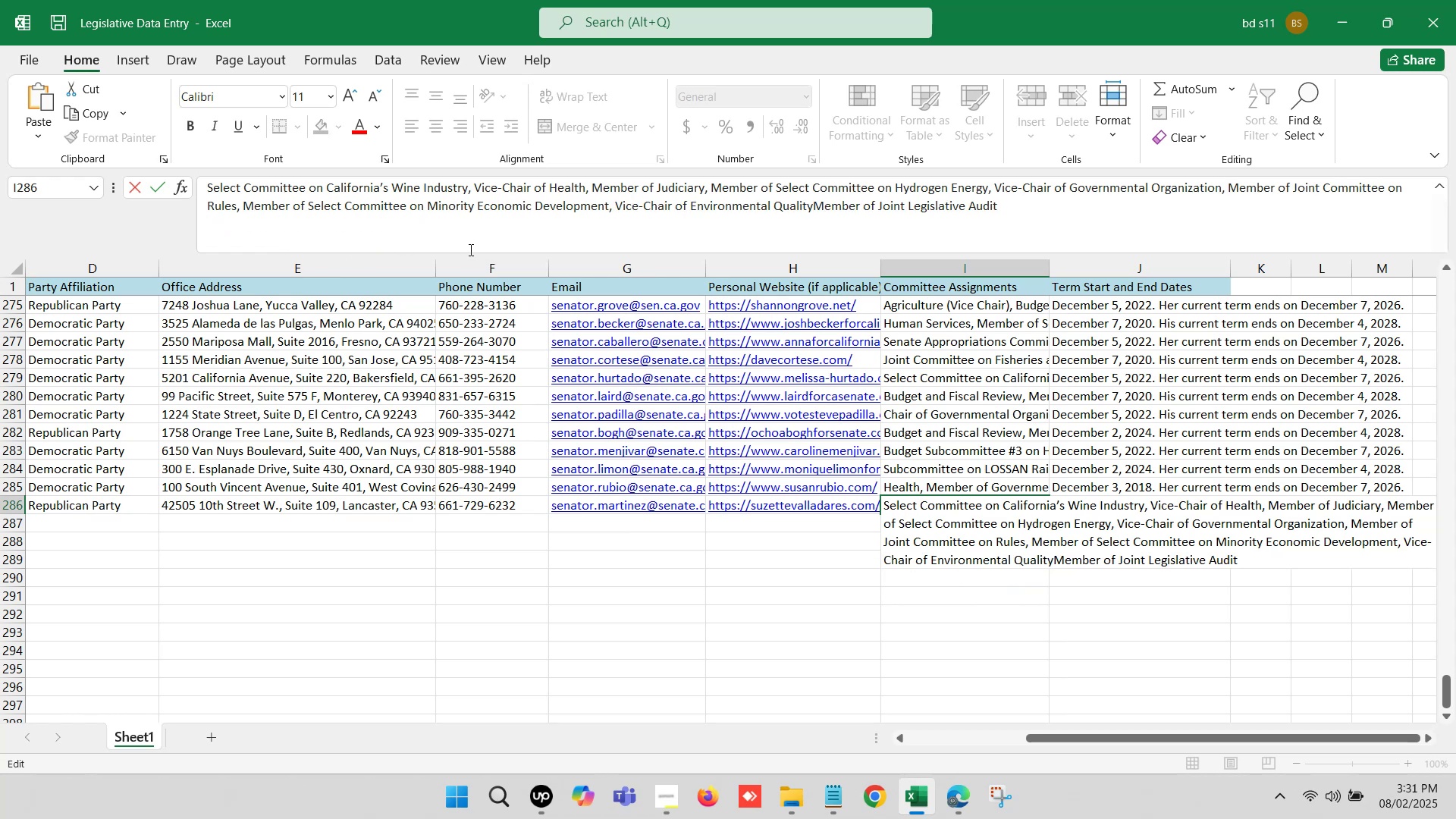 
key(Comma)
 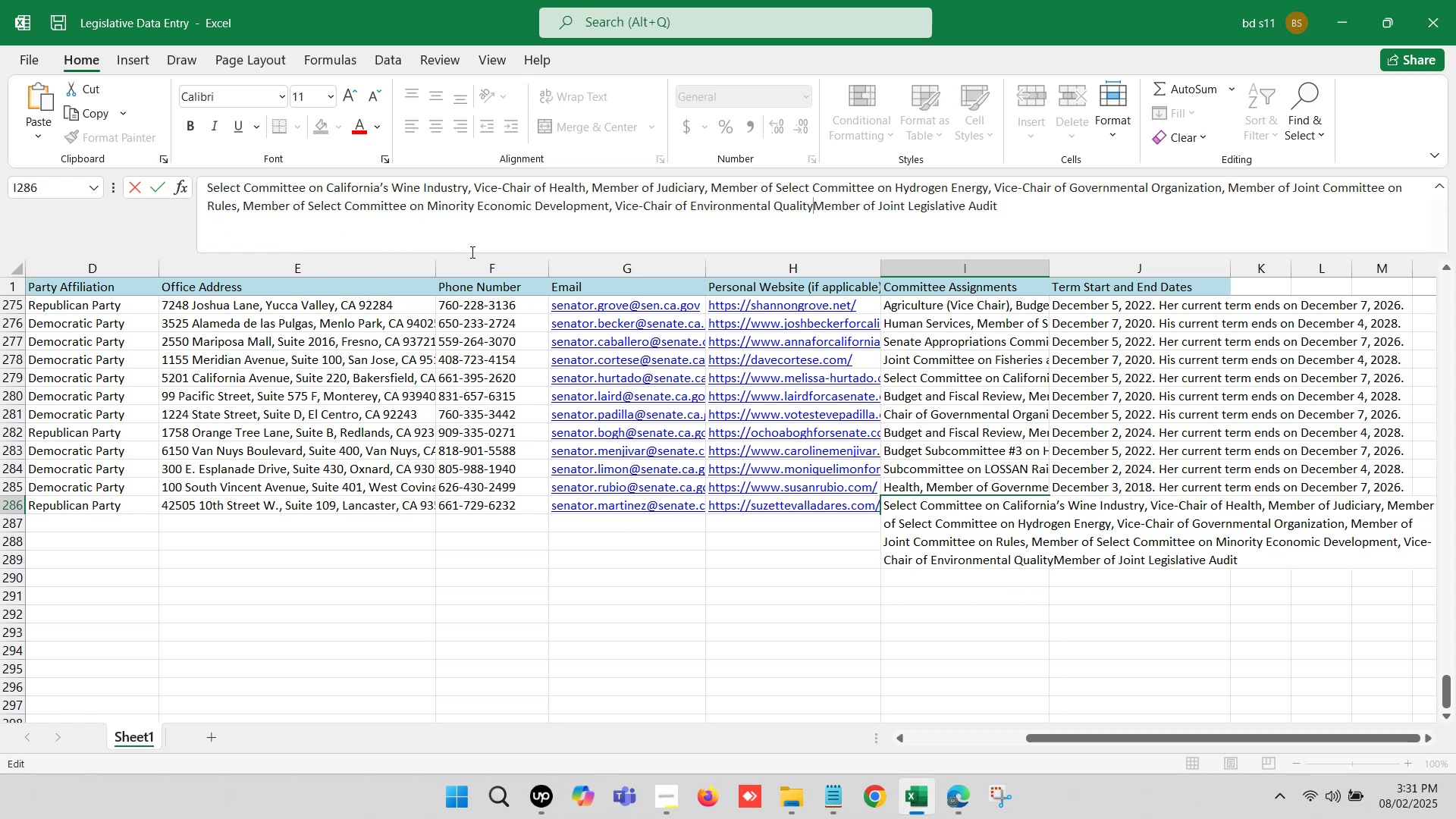 
key(Space)
 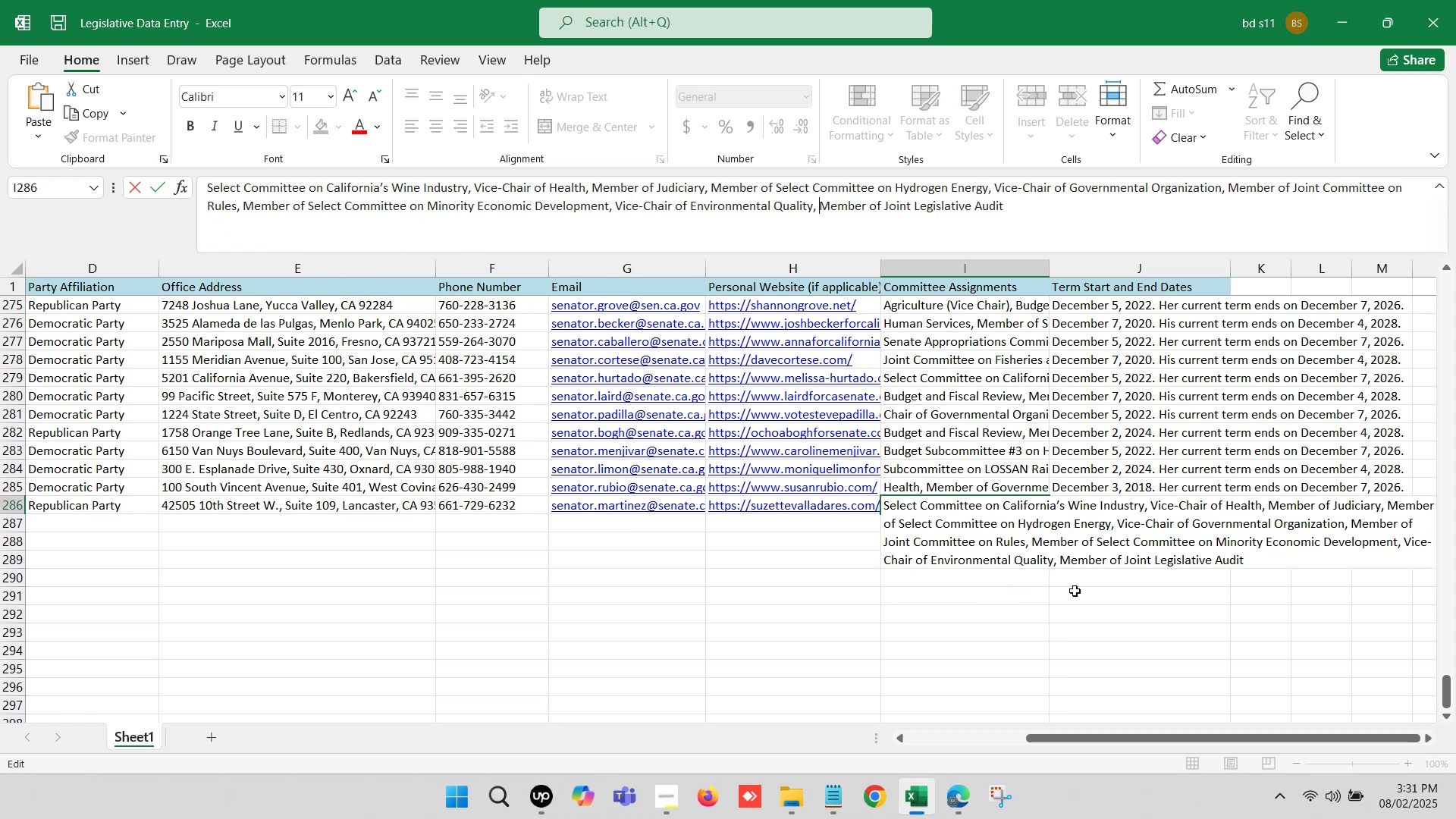 
left_click([1080, 604])
 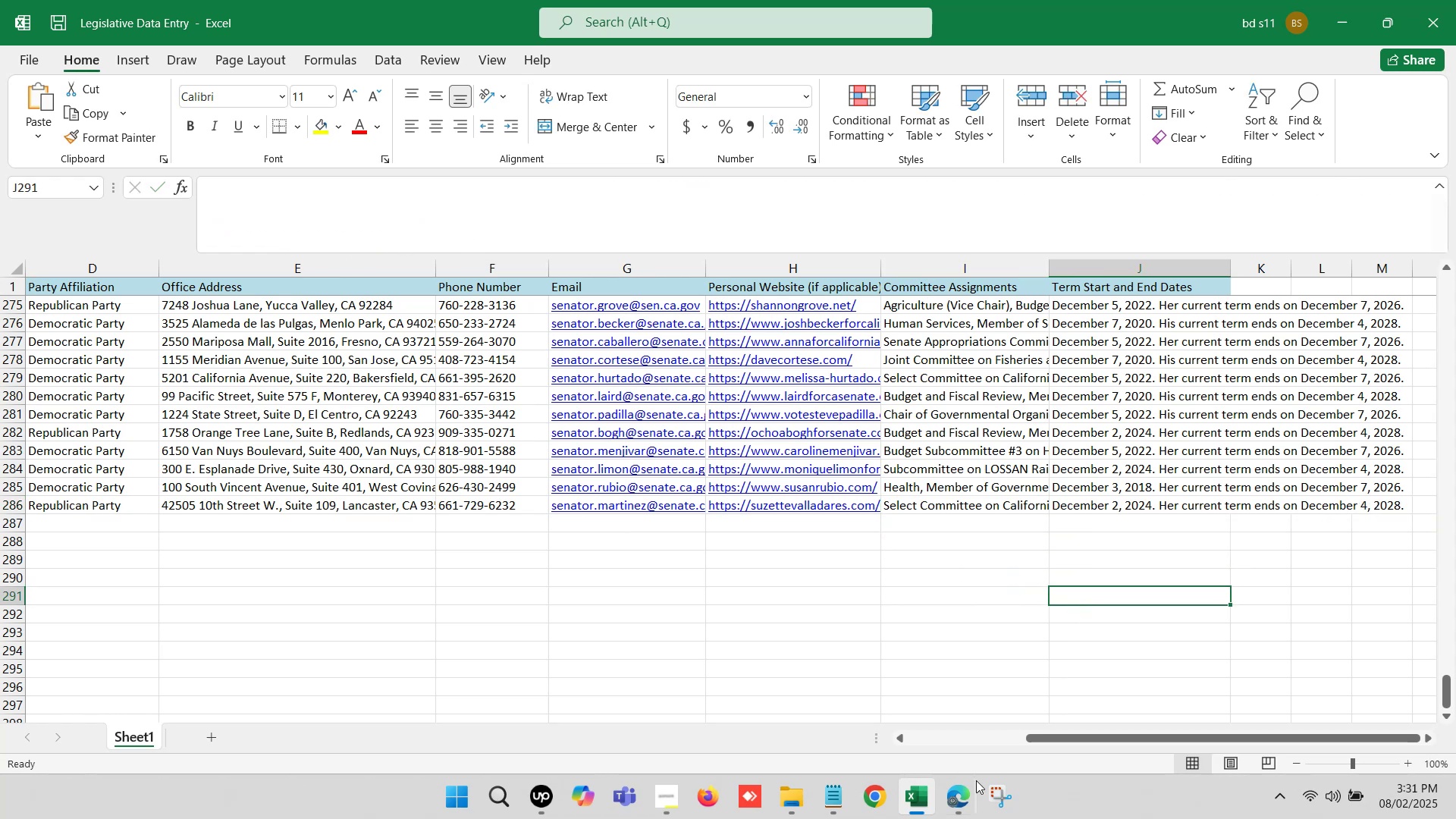 
left_click([966, 792])
 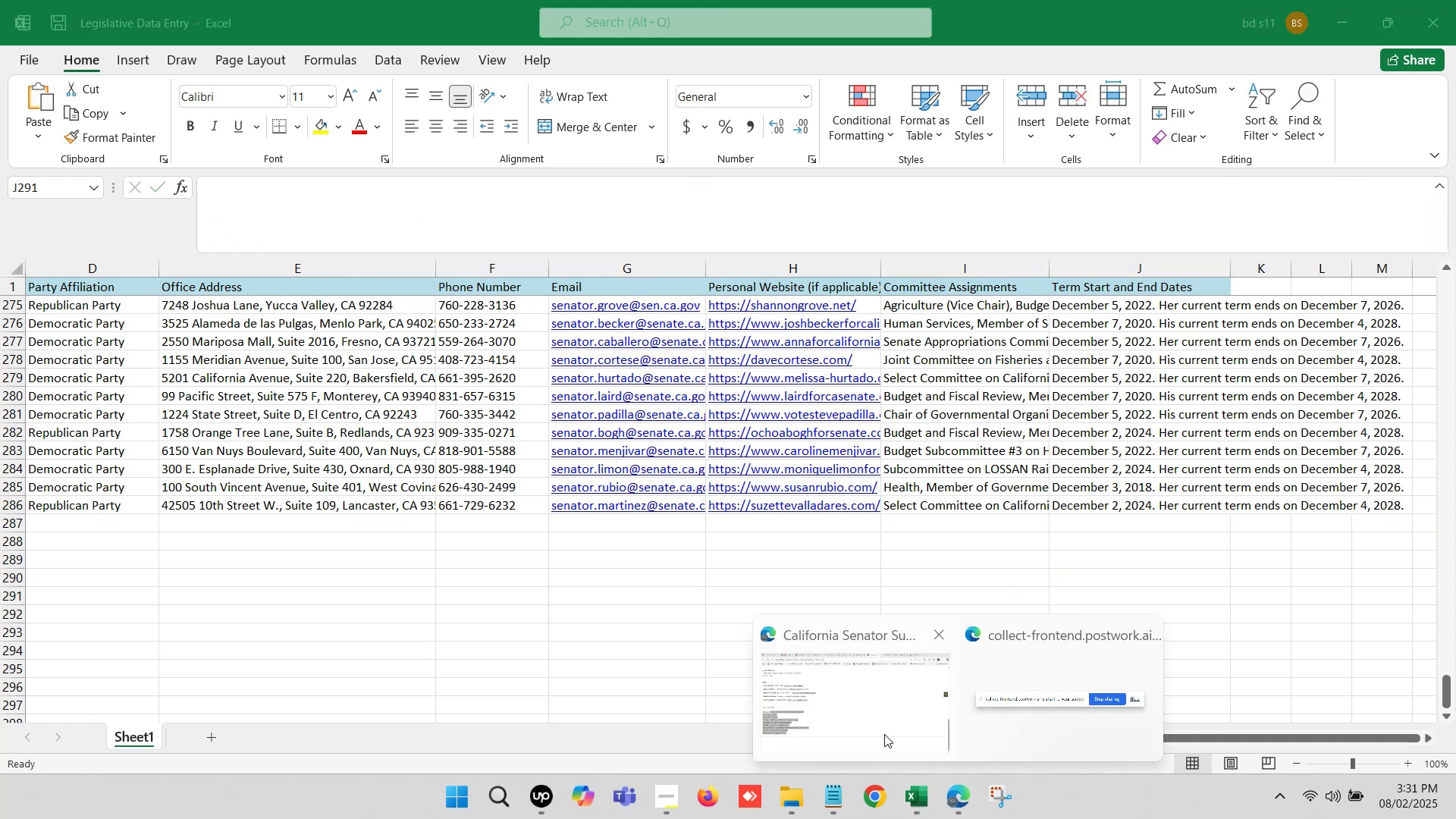 
left_click([875, 711])
 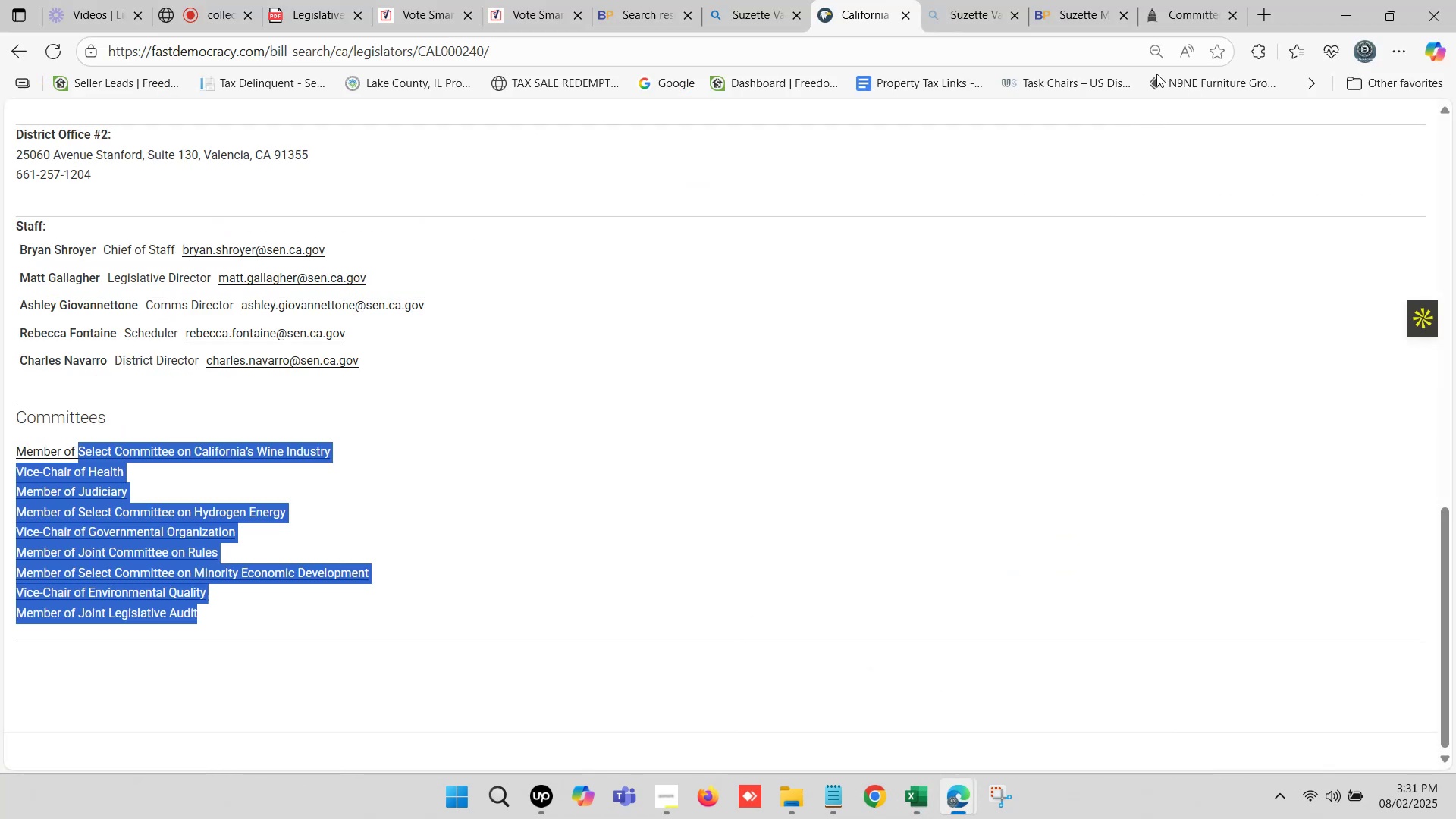 
left_click([965, 0])
 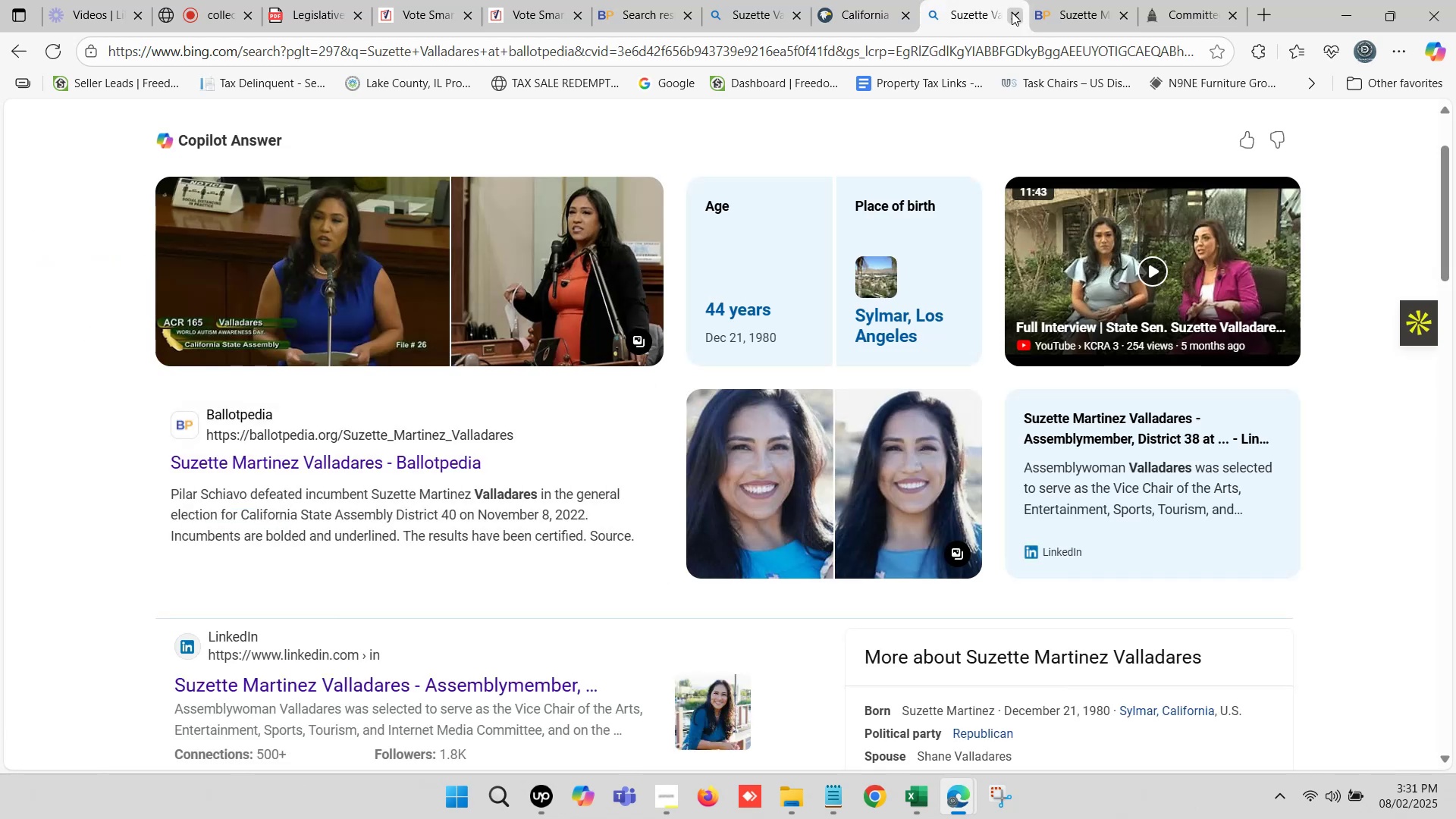 
left_click([1012, 12])
 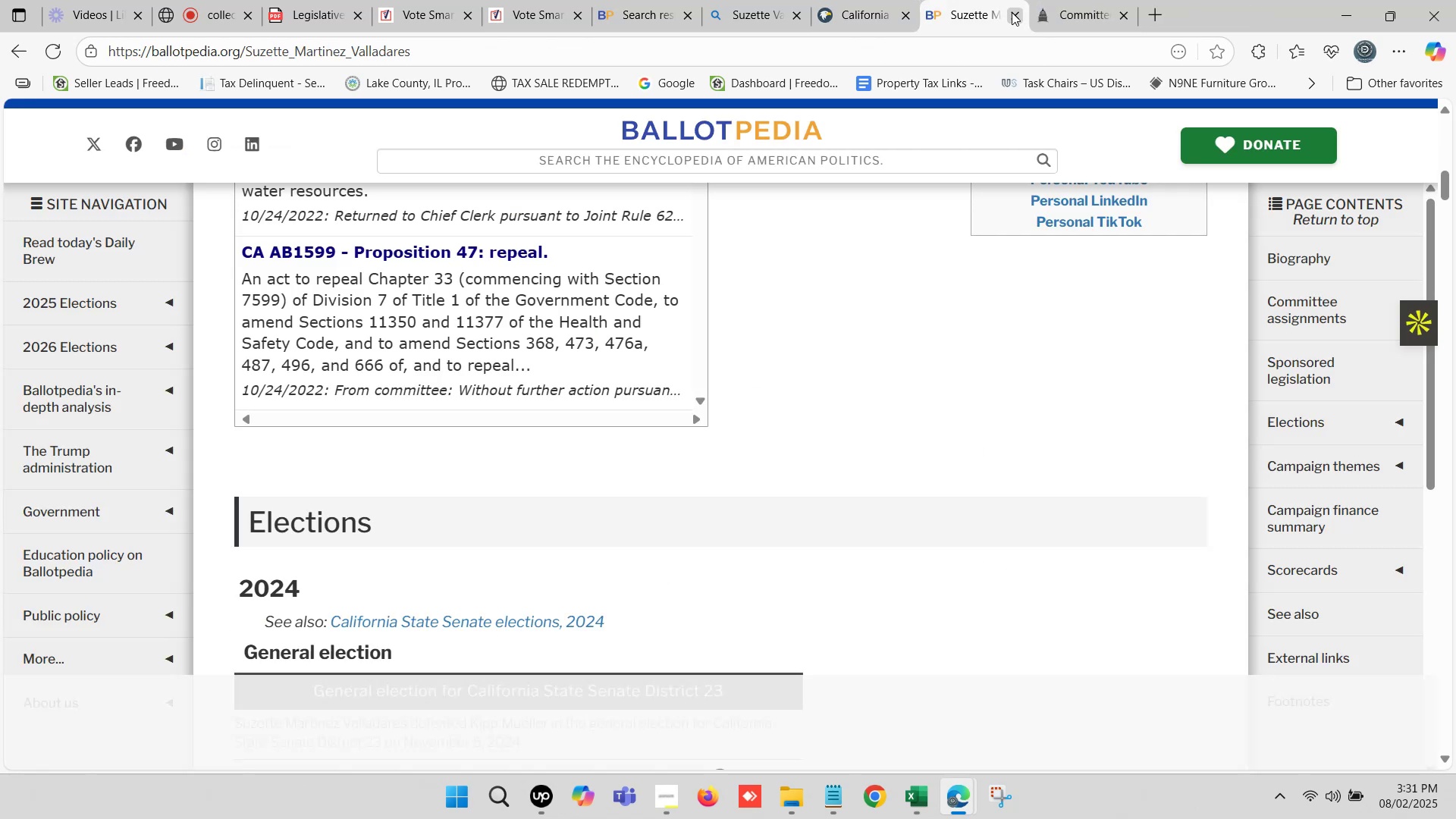 
left_click([1012, 12])
 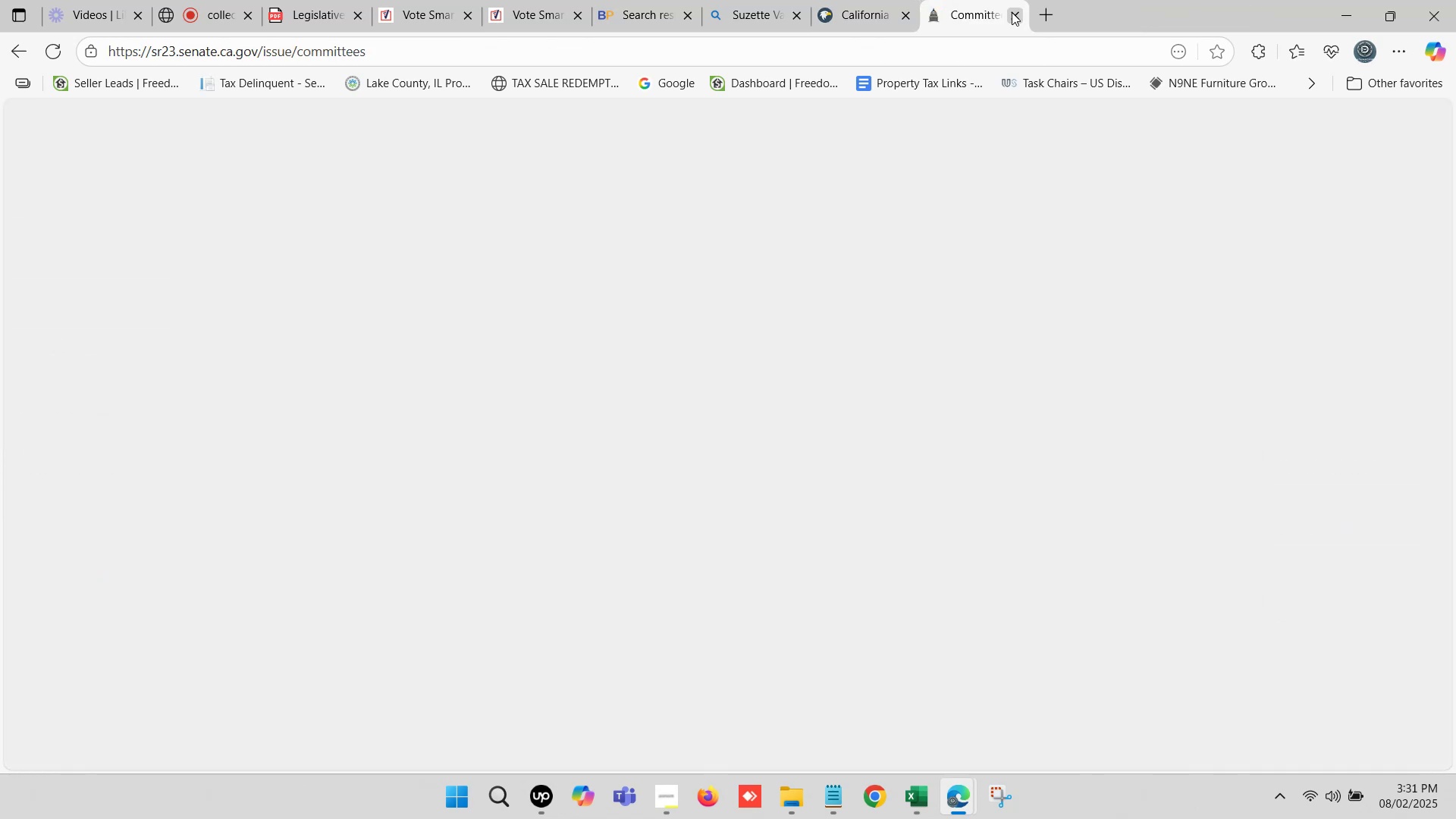 
left_click([1012, 12])
 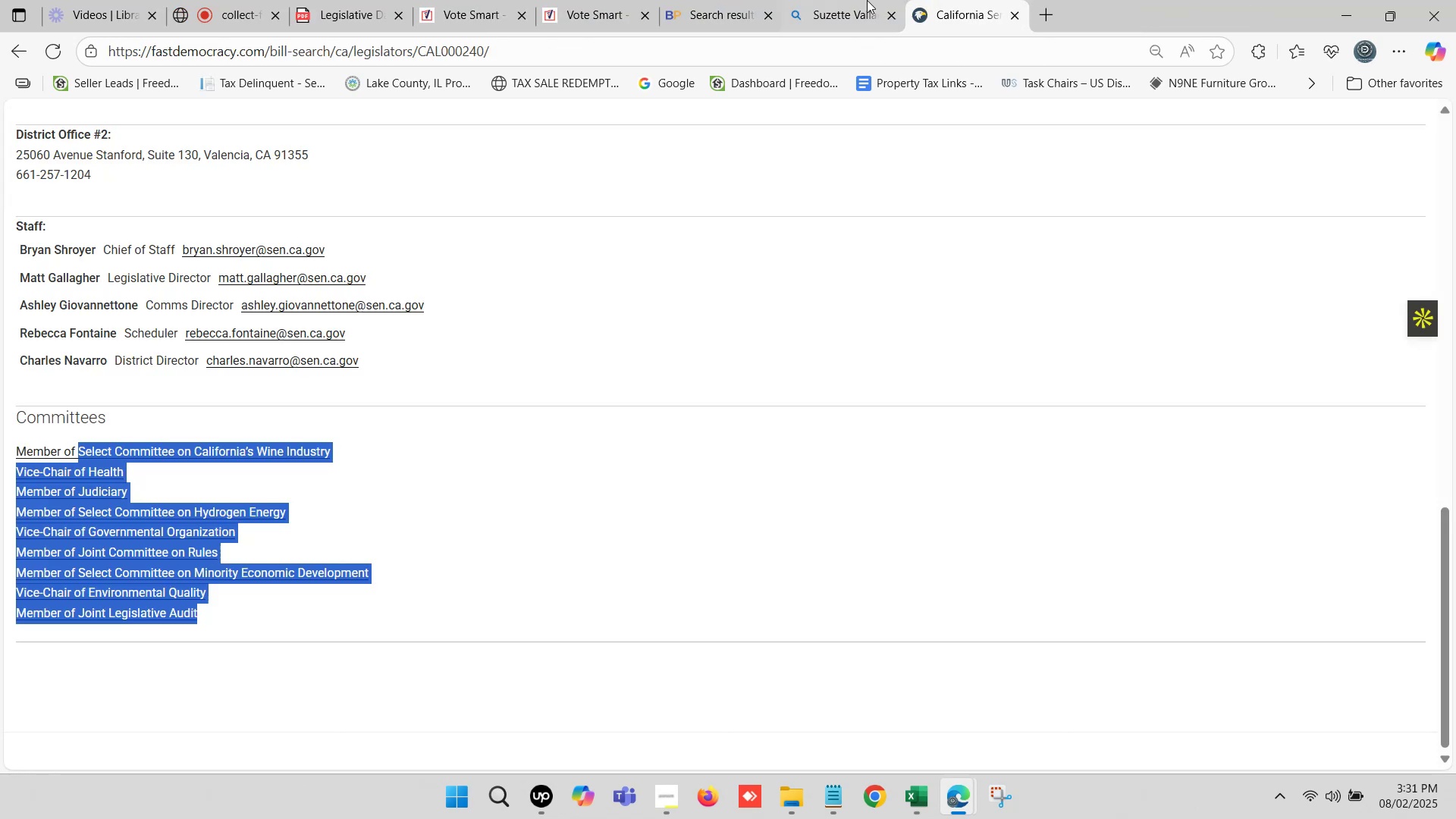 
left_click([817, 0])
 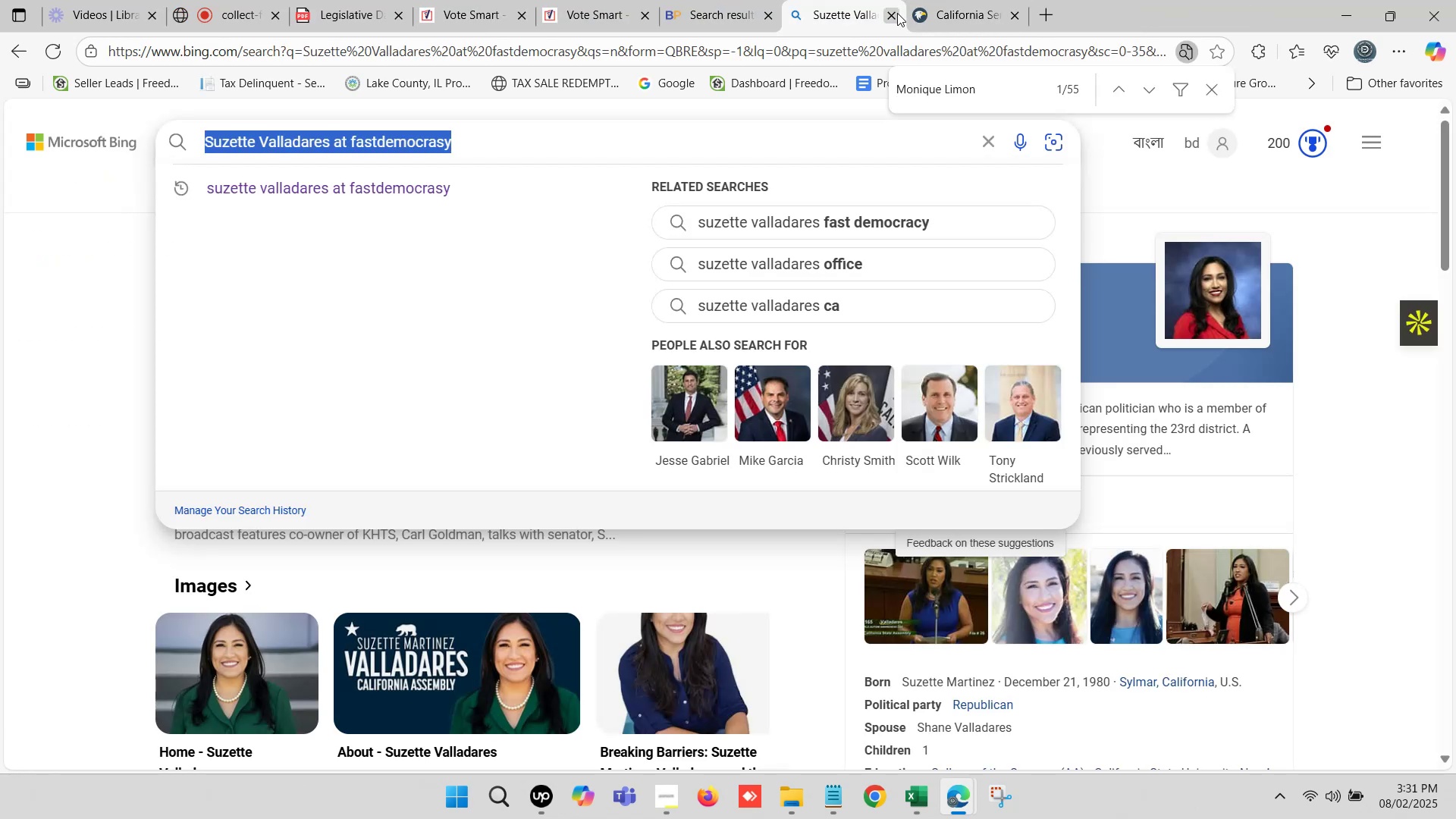 
left_click([971, 8])
 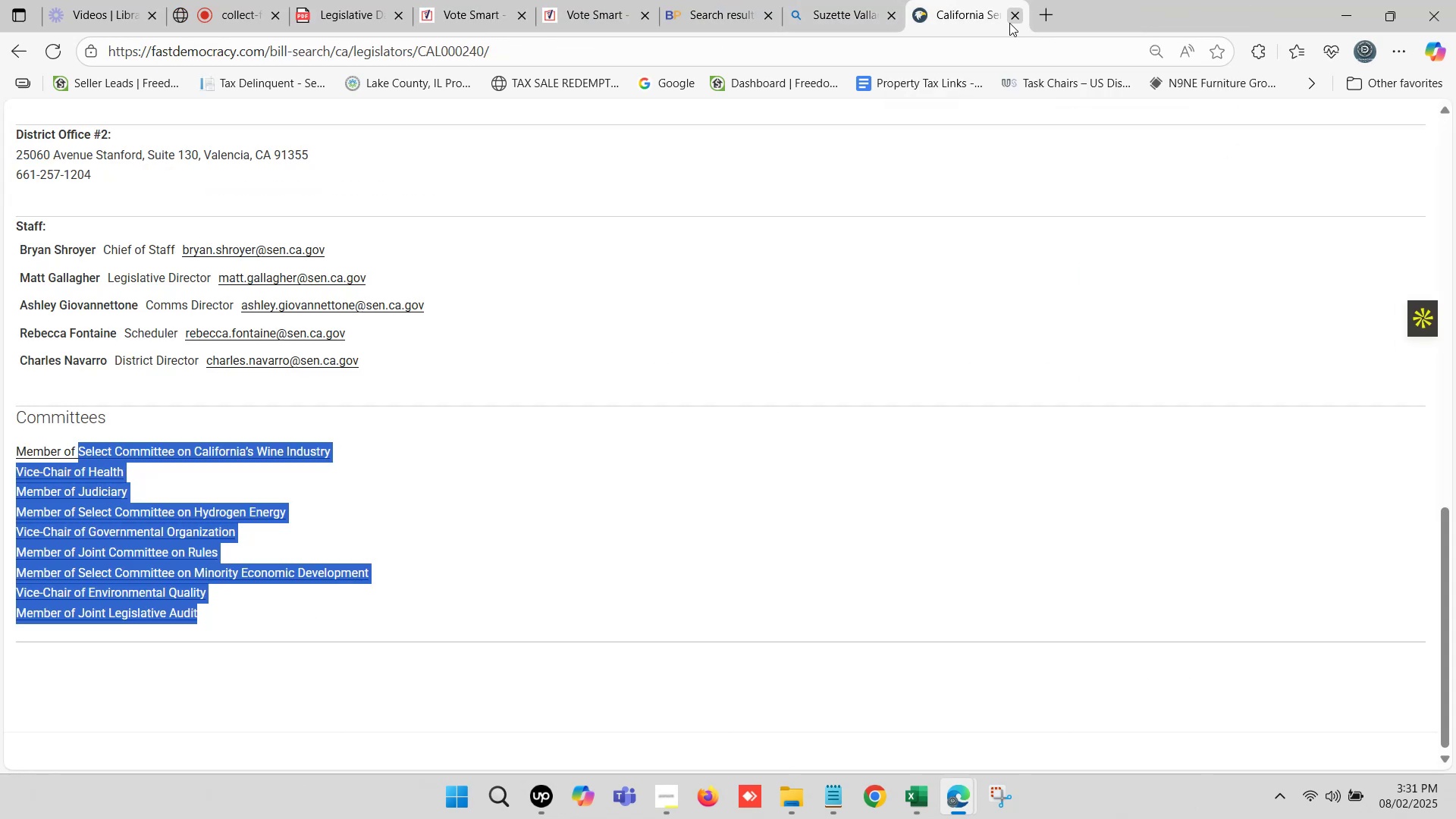 
left_click([1012, 22])
 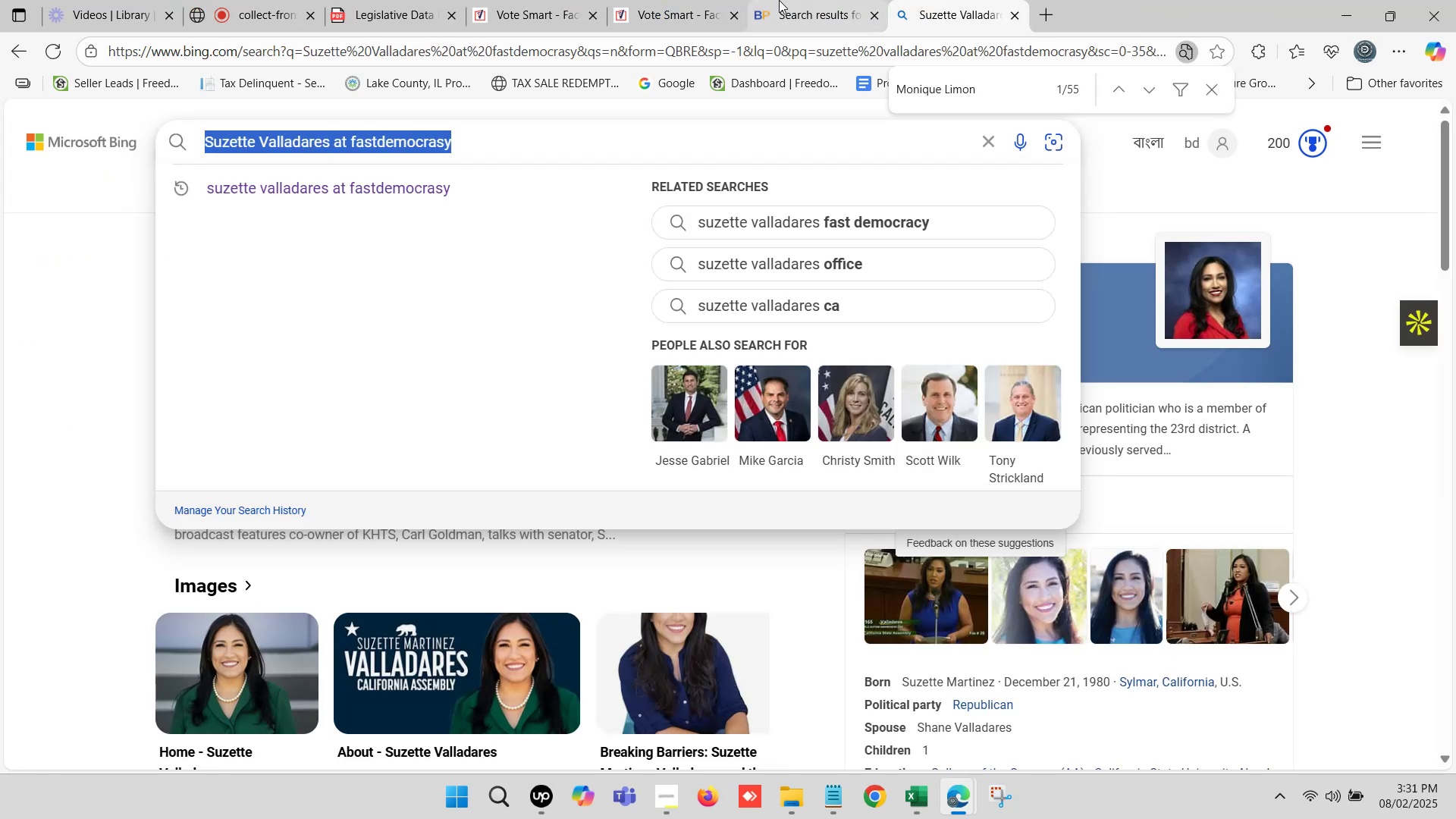 
left_click([677, 0])
 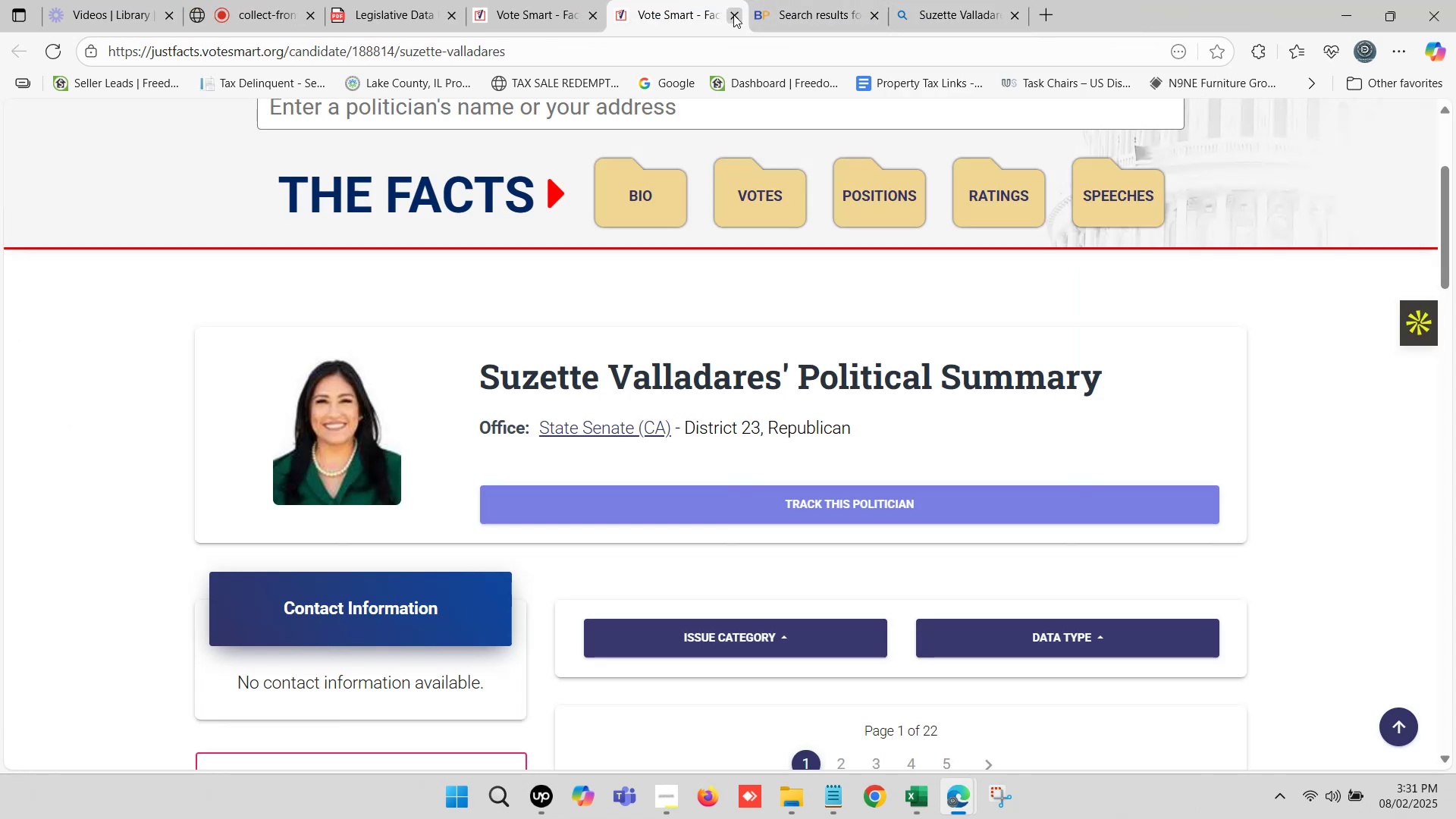 
left_click([736, 15])
 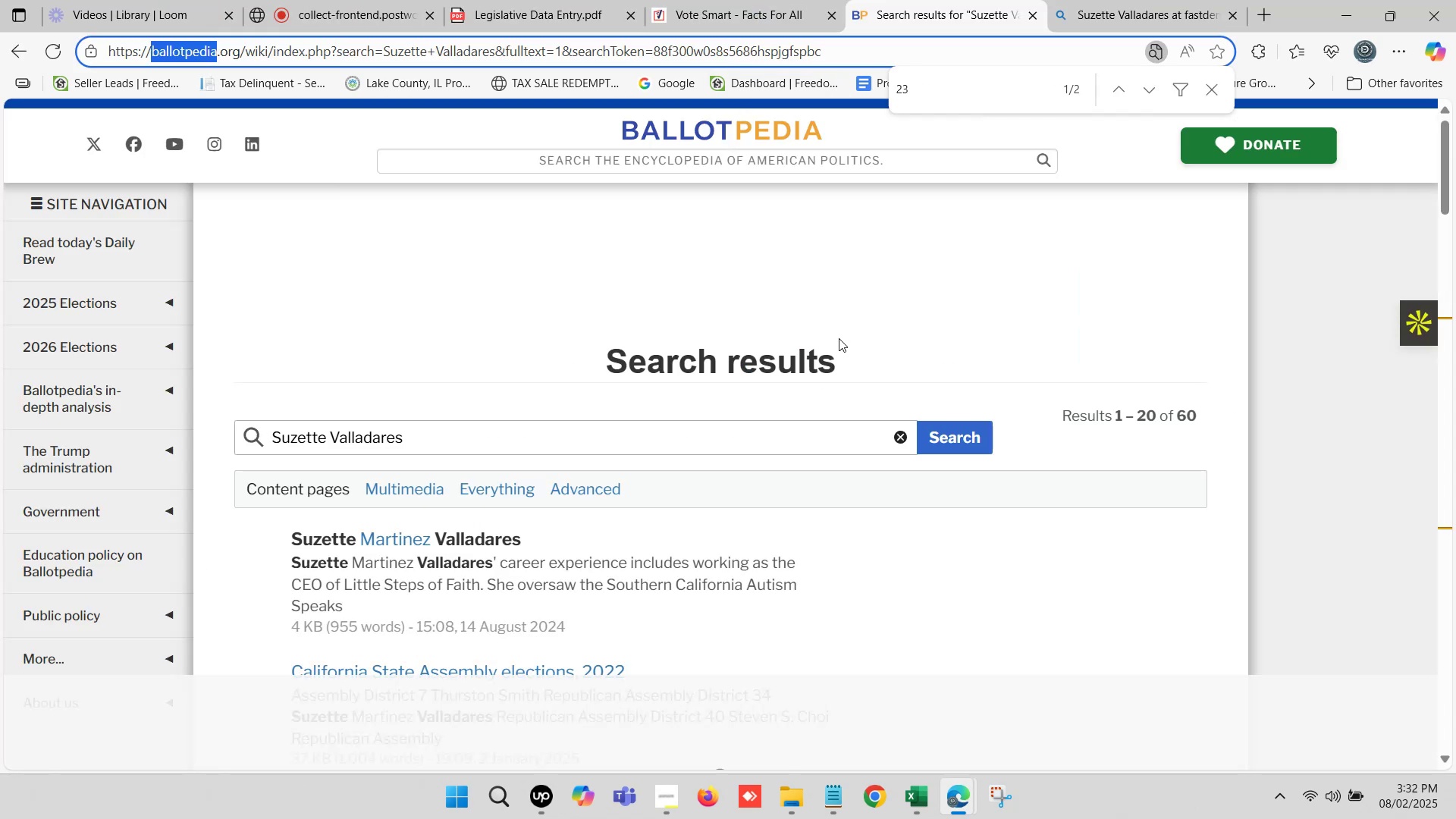 
left_click([727, 0])
 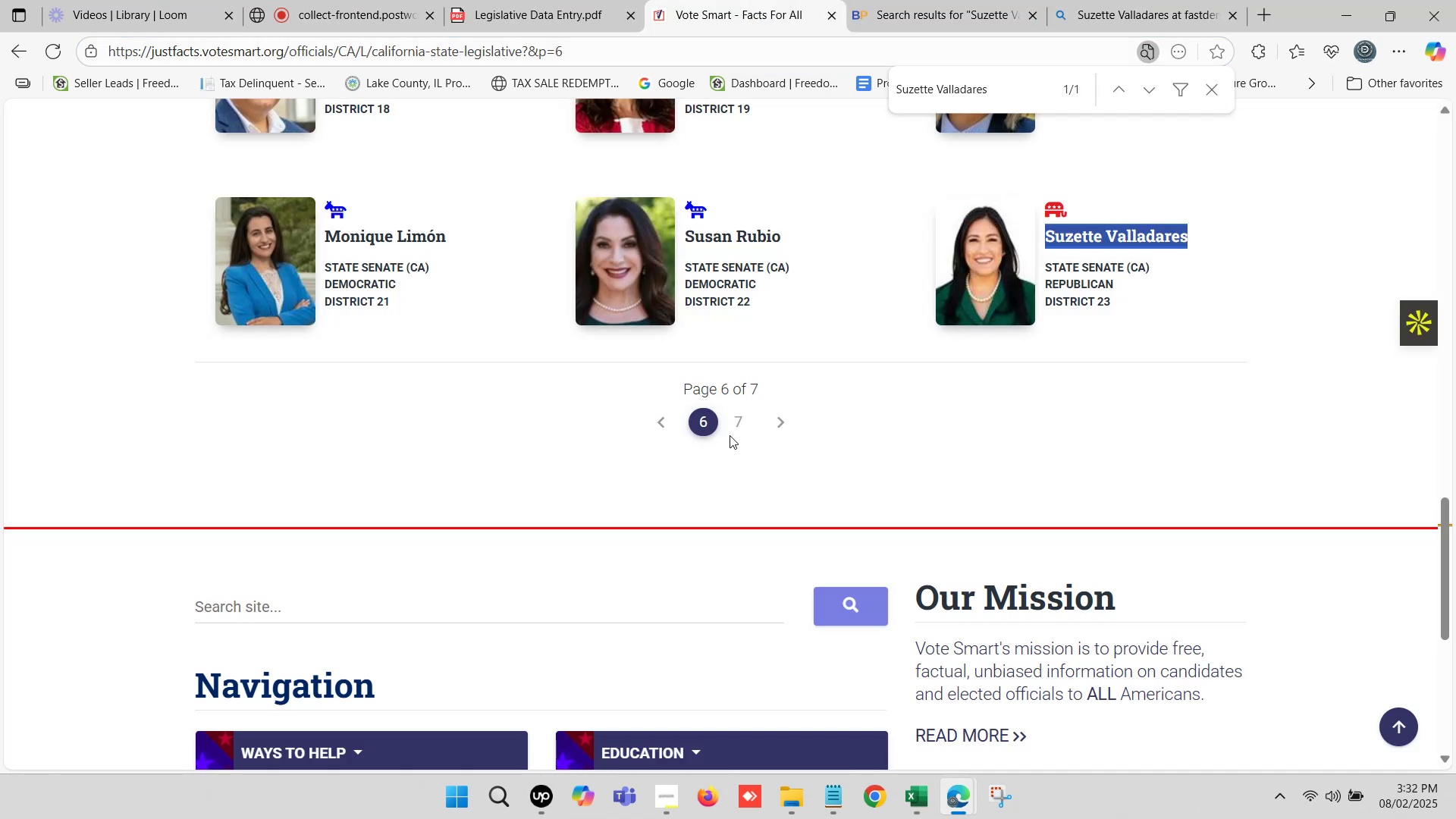 
left_click([740, 421])
 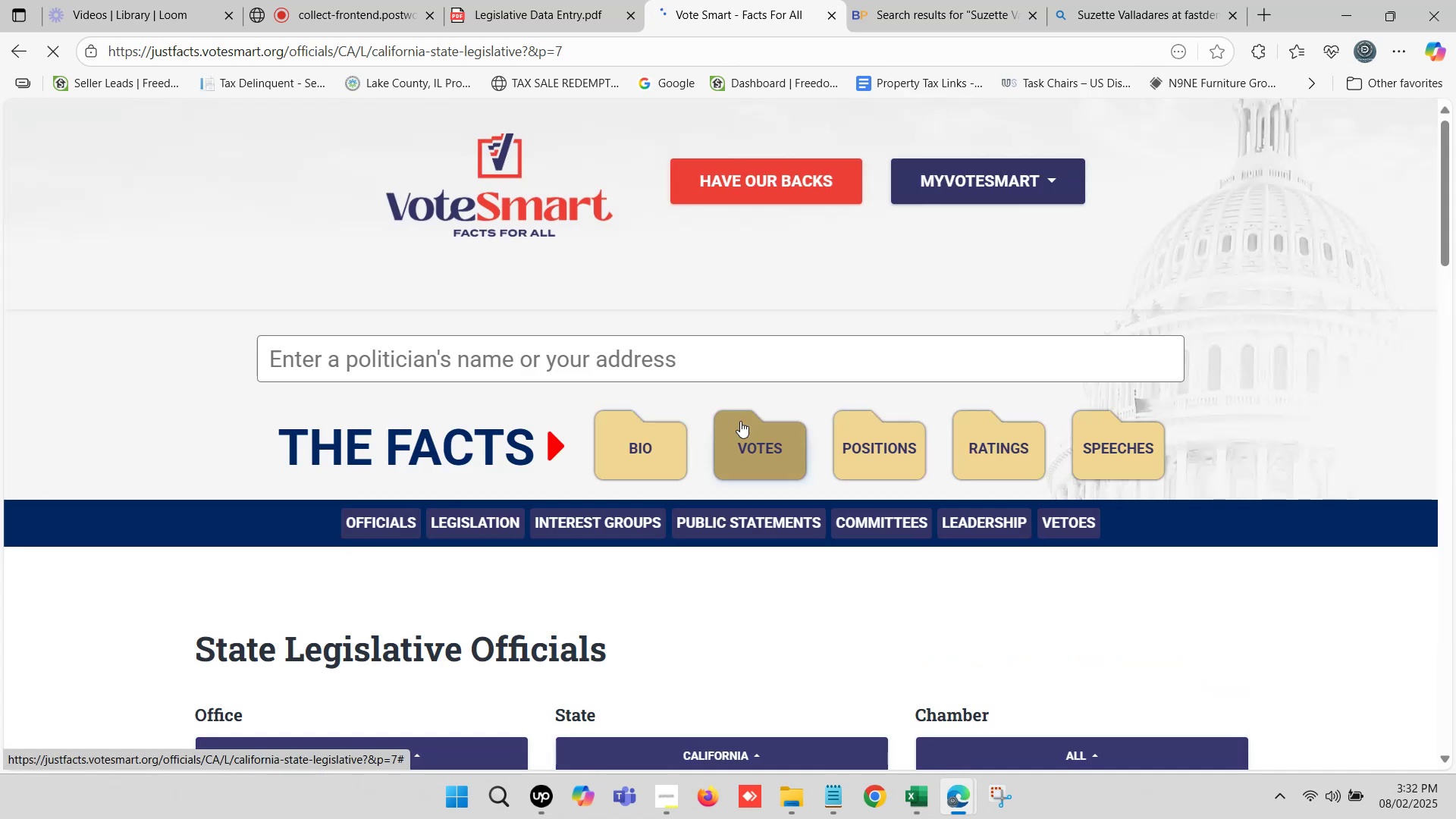 
wait(8.86)
 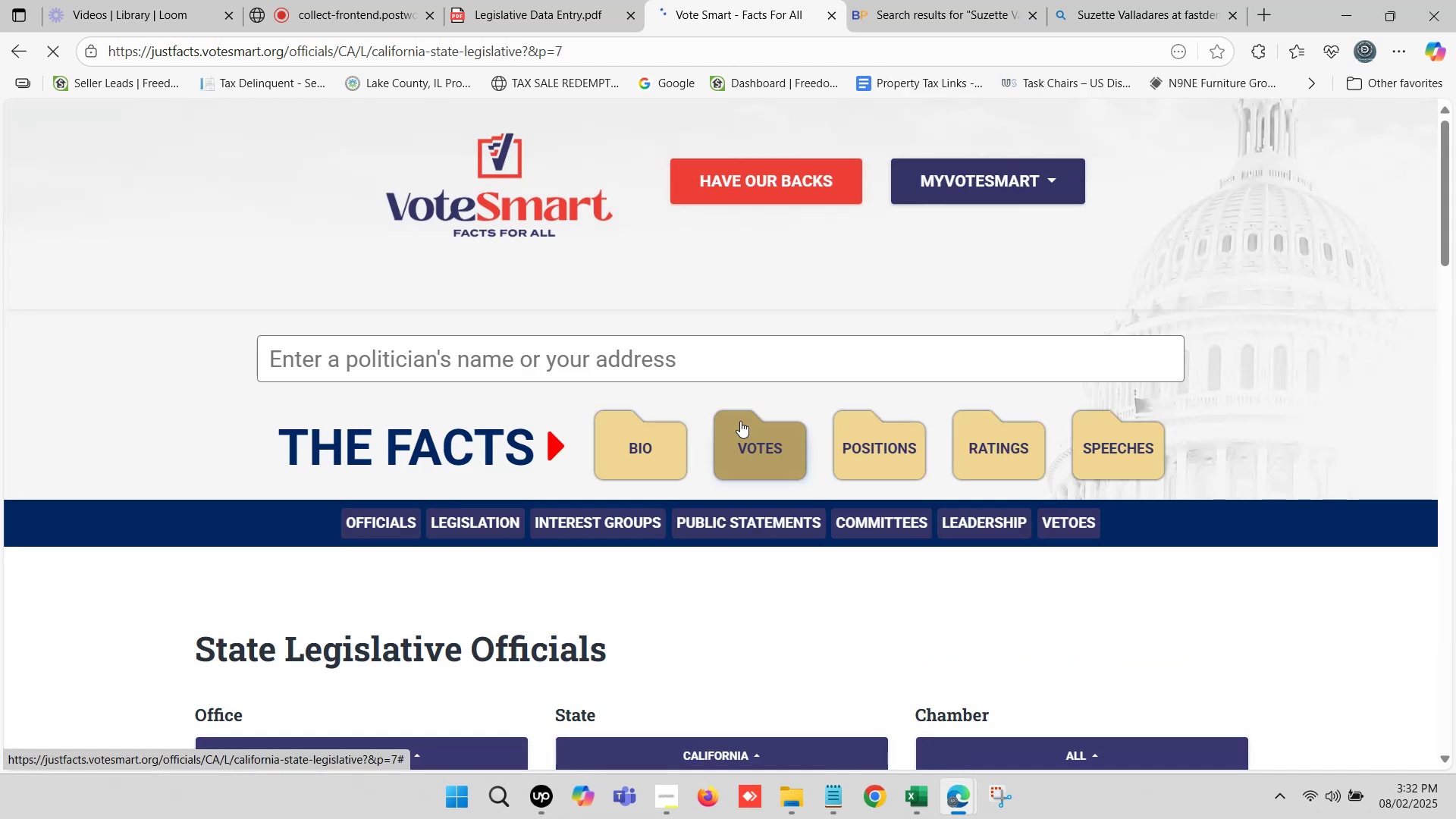 
scroll: coordinate [827, 482], scroll_direction: down, amount: 3.0
 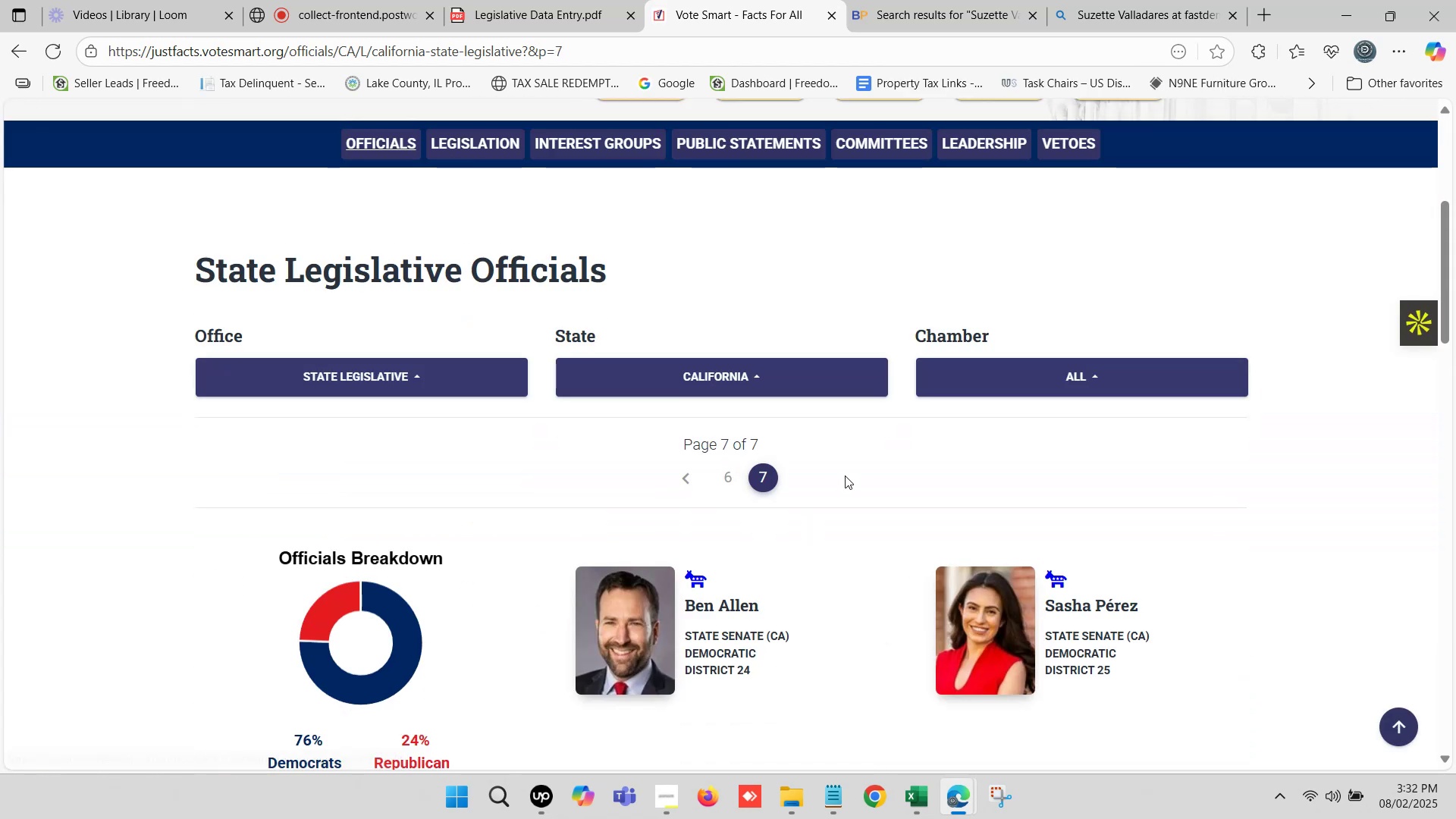 
scroll: coordinate [851, 500], scroll_direction: none, amount: 0.0
 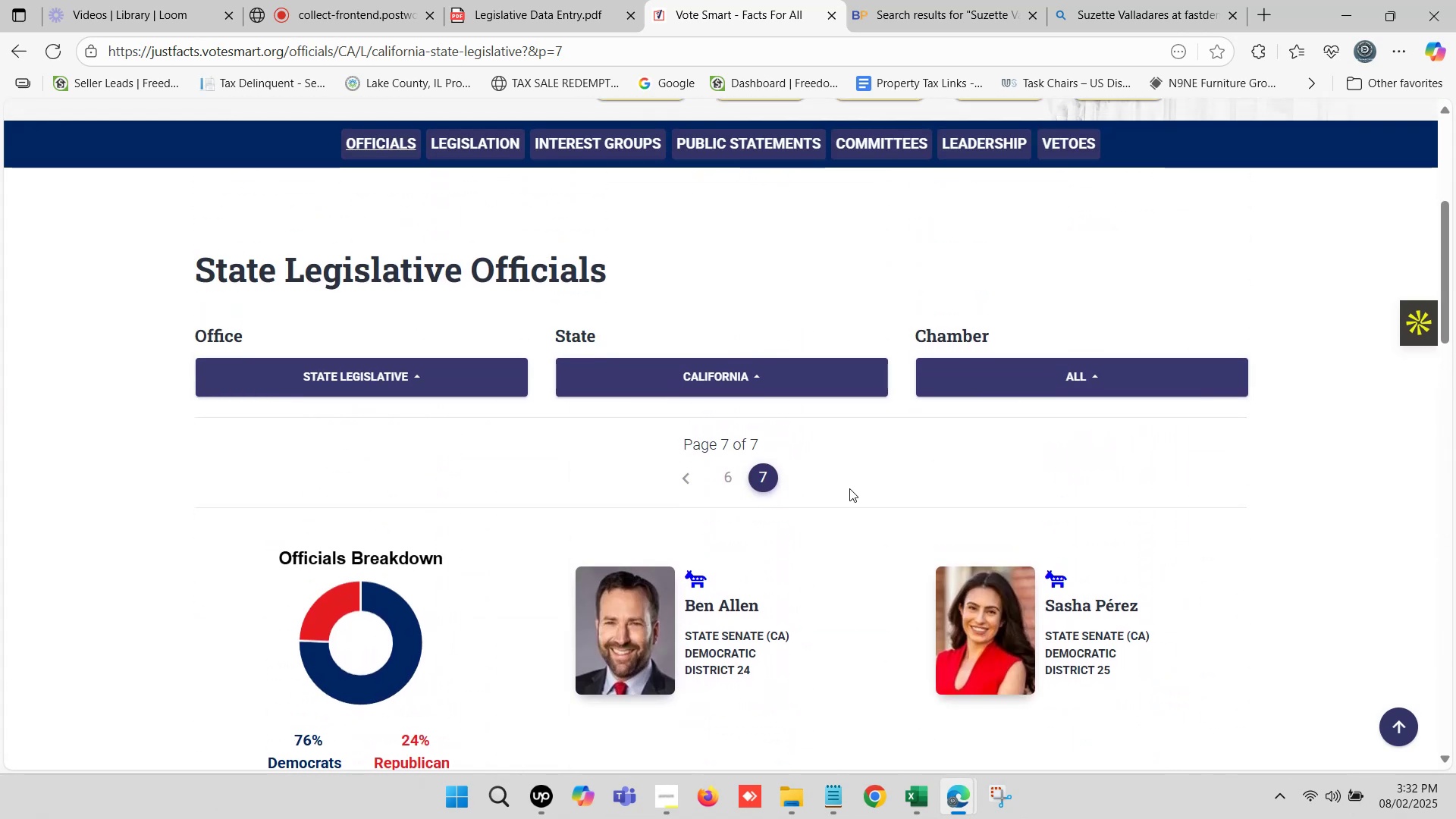 
wait(10.43)
 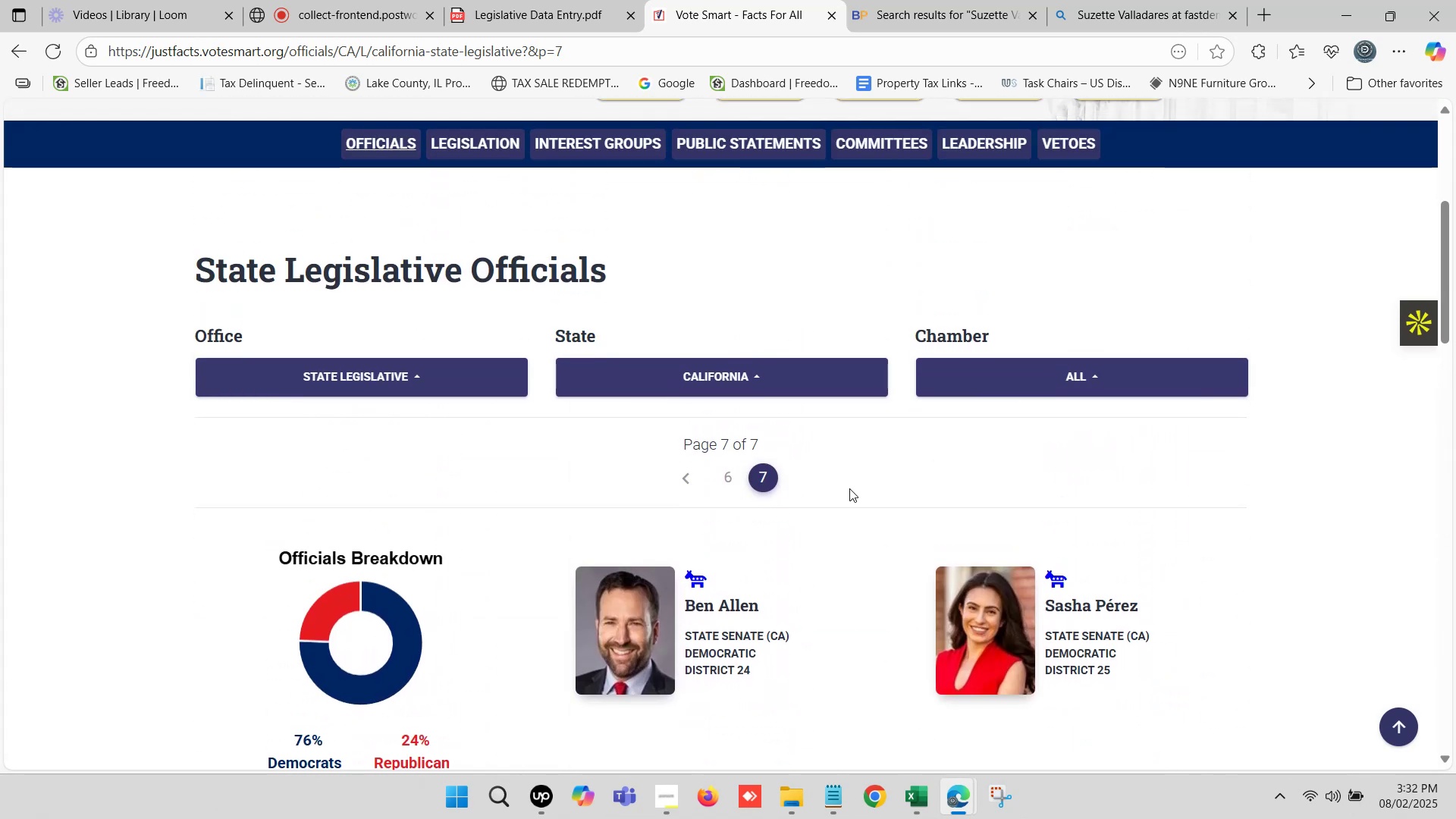 
double_click([912, 0])
 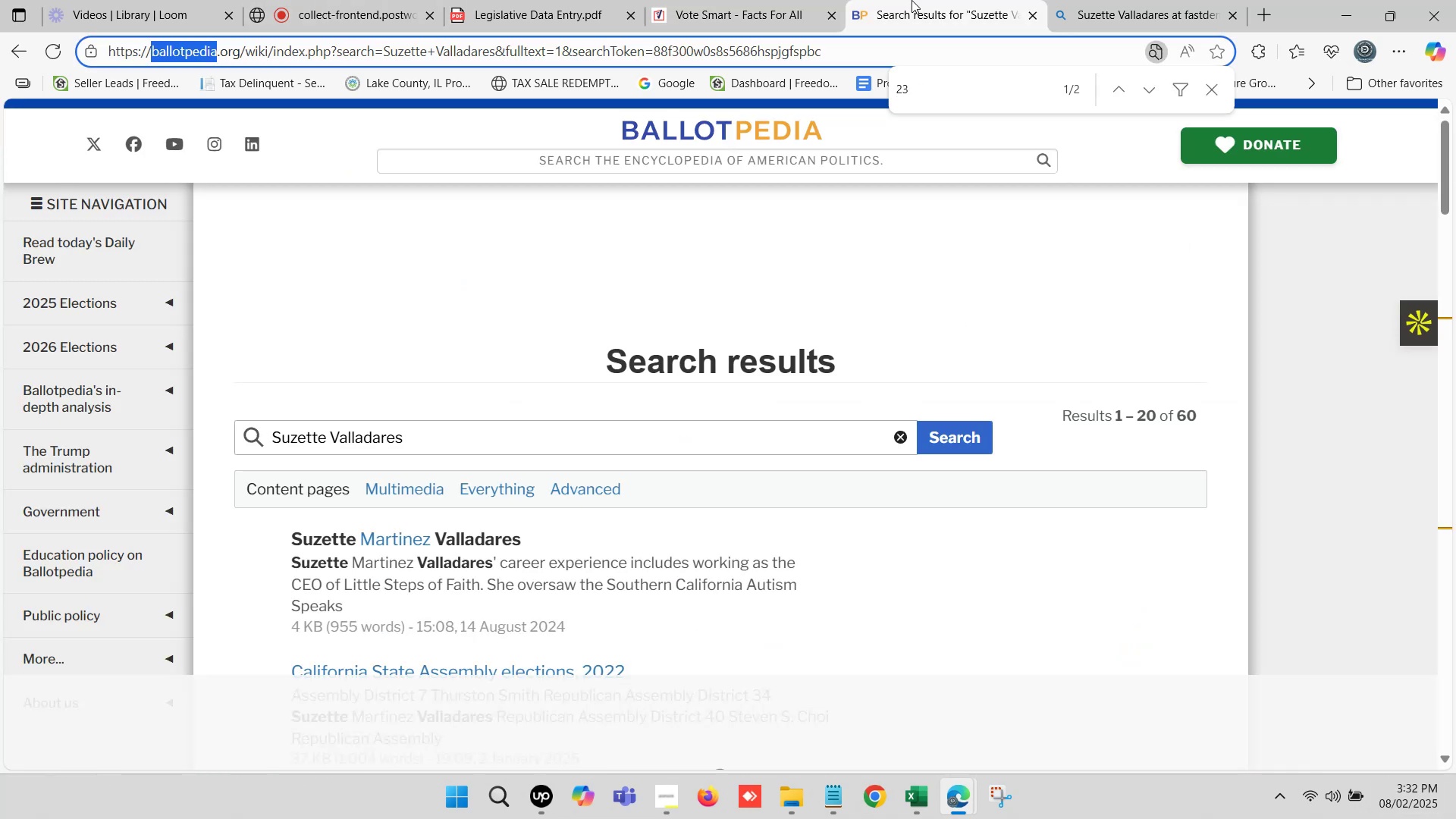 
triple_click([912, 0])
 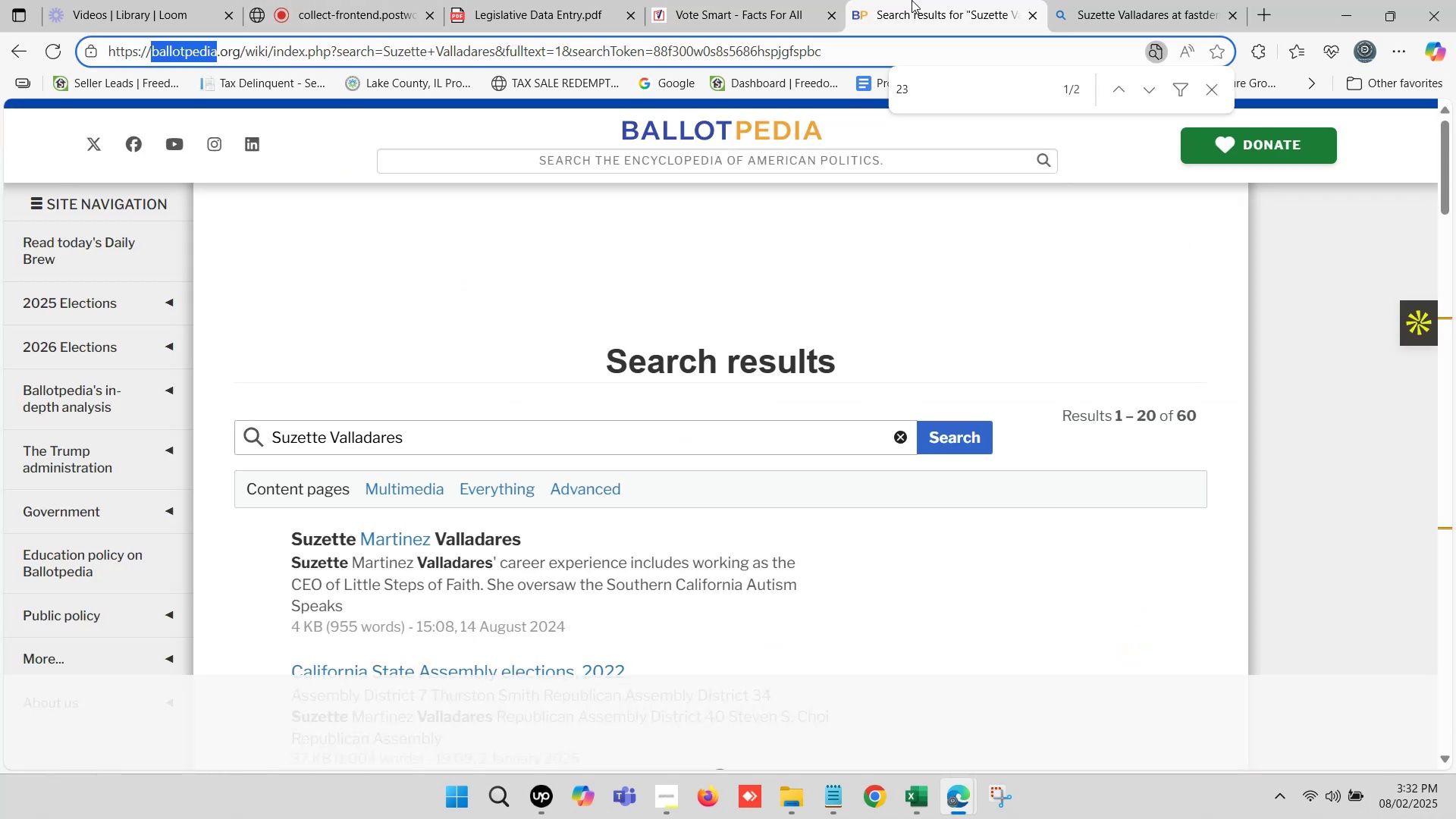 
triple_click([912, 0])
 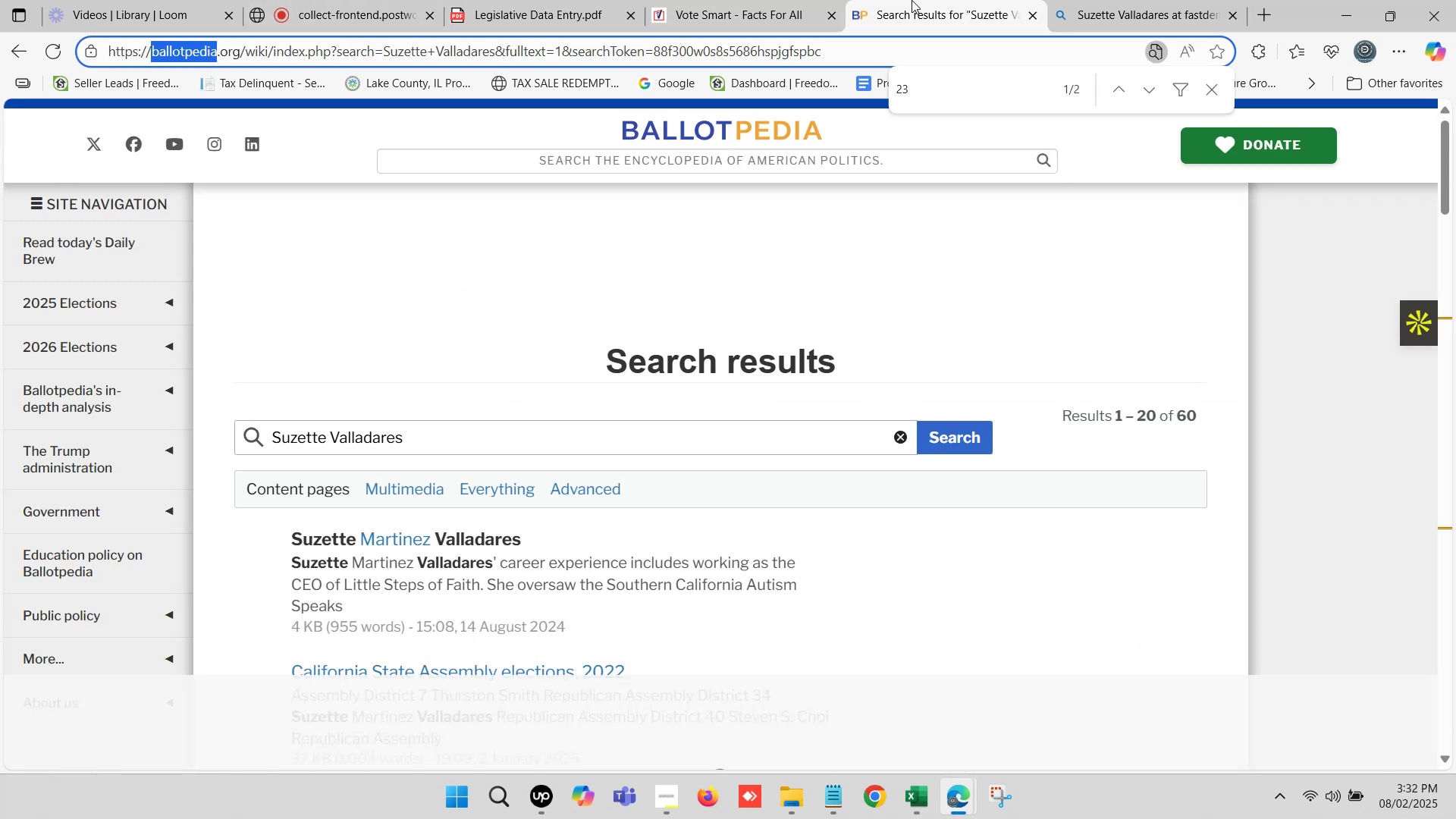 
wait(8.73)
 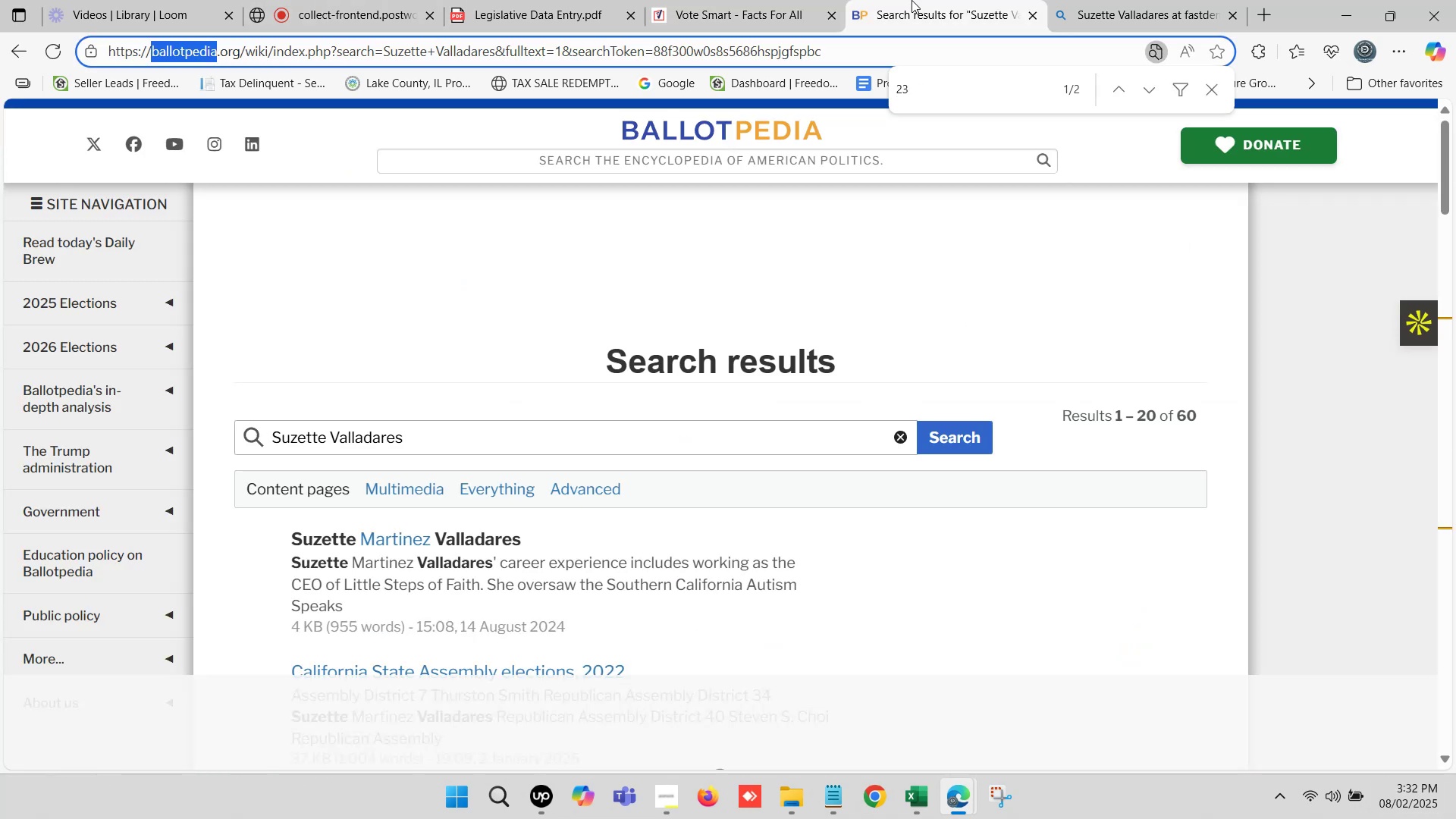 
double_click([918, 0])
 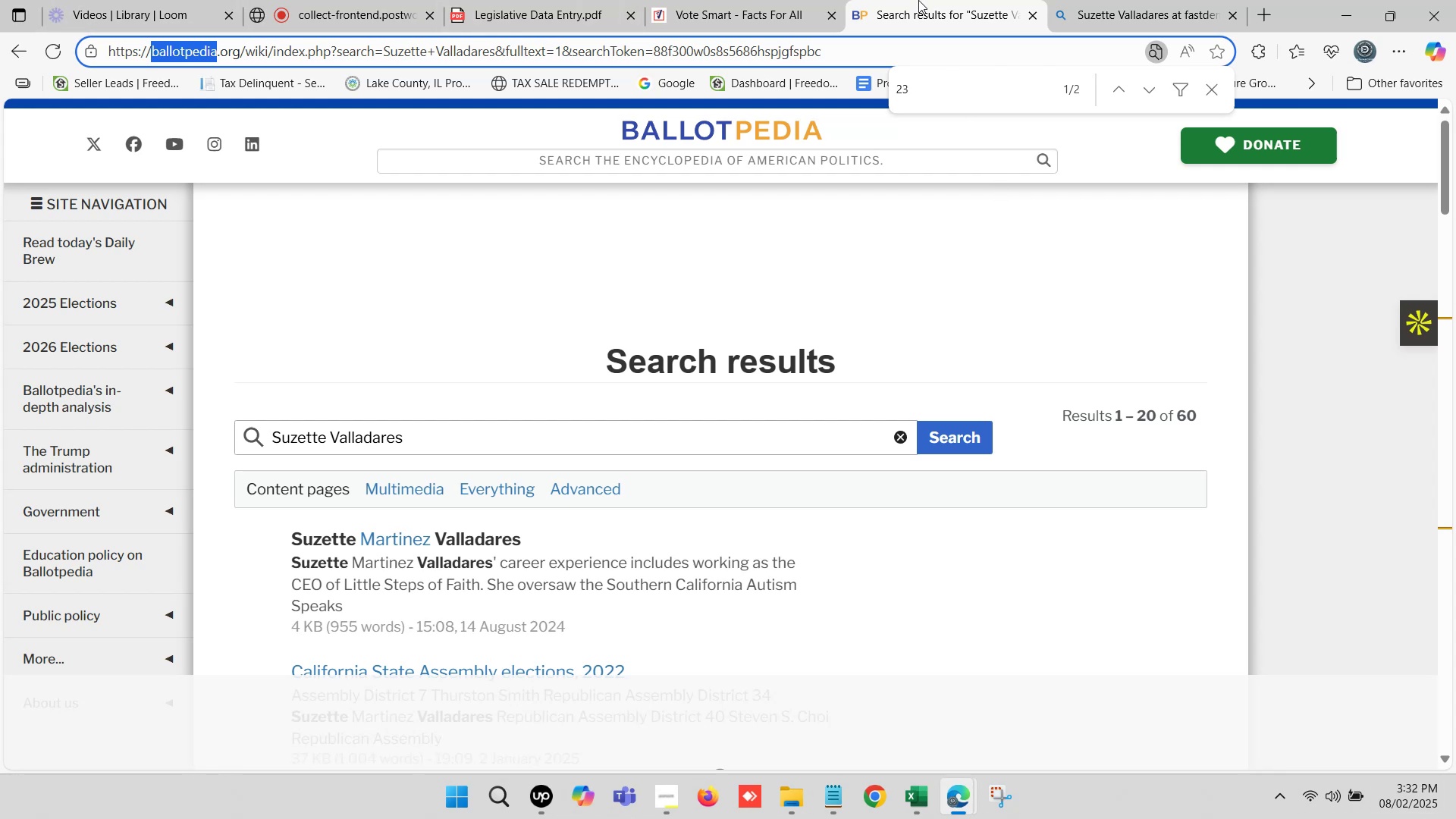 
triple_click([918, 0])
 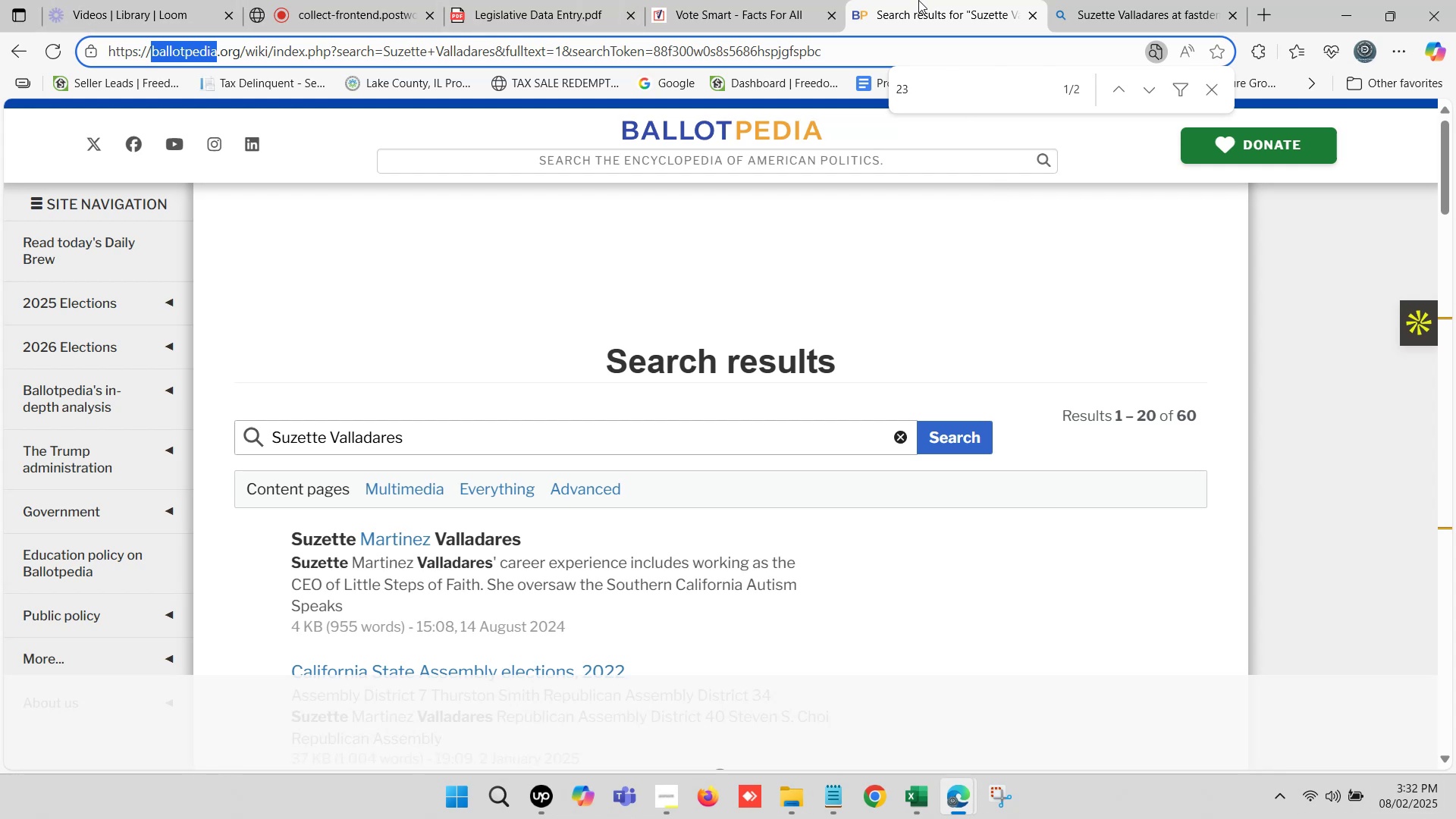 
triple_click([918, 0])
 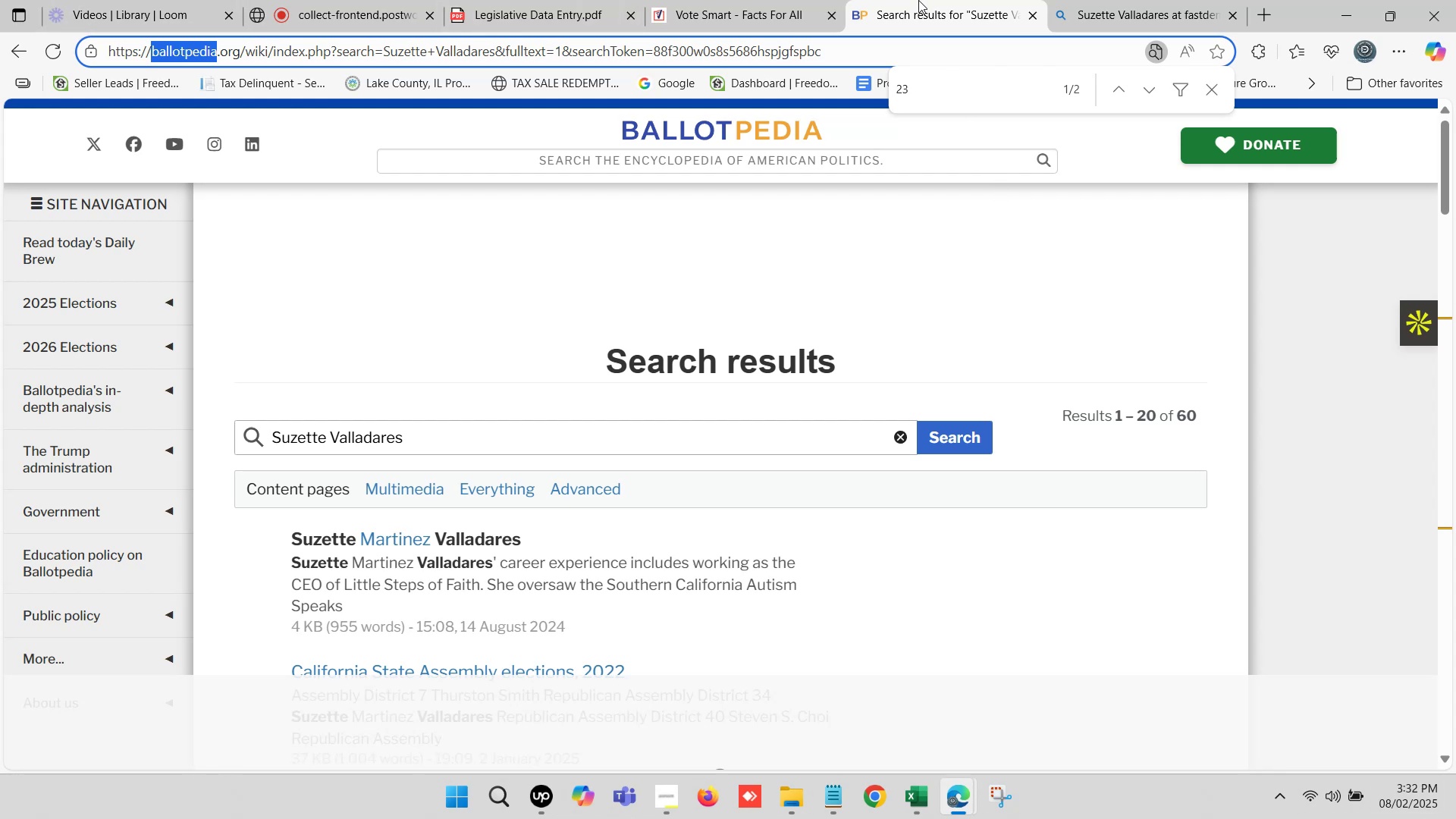 
wait(7.99)
 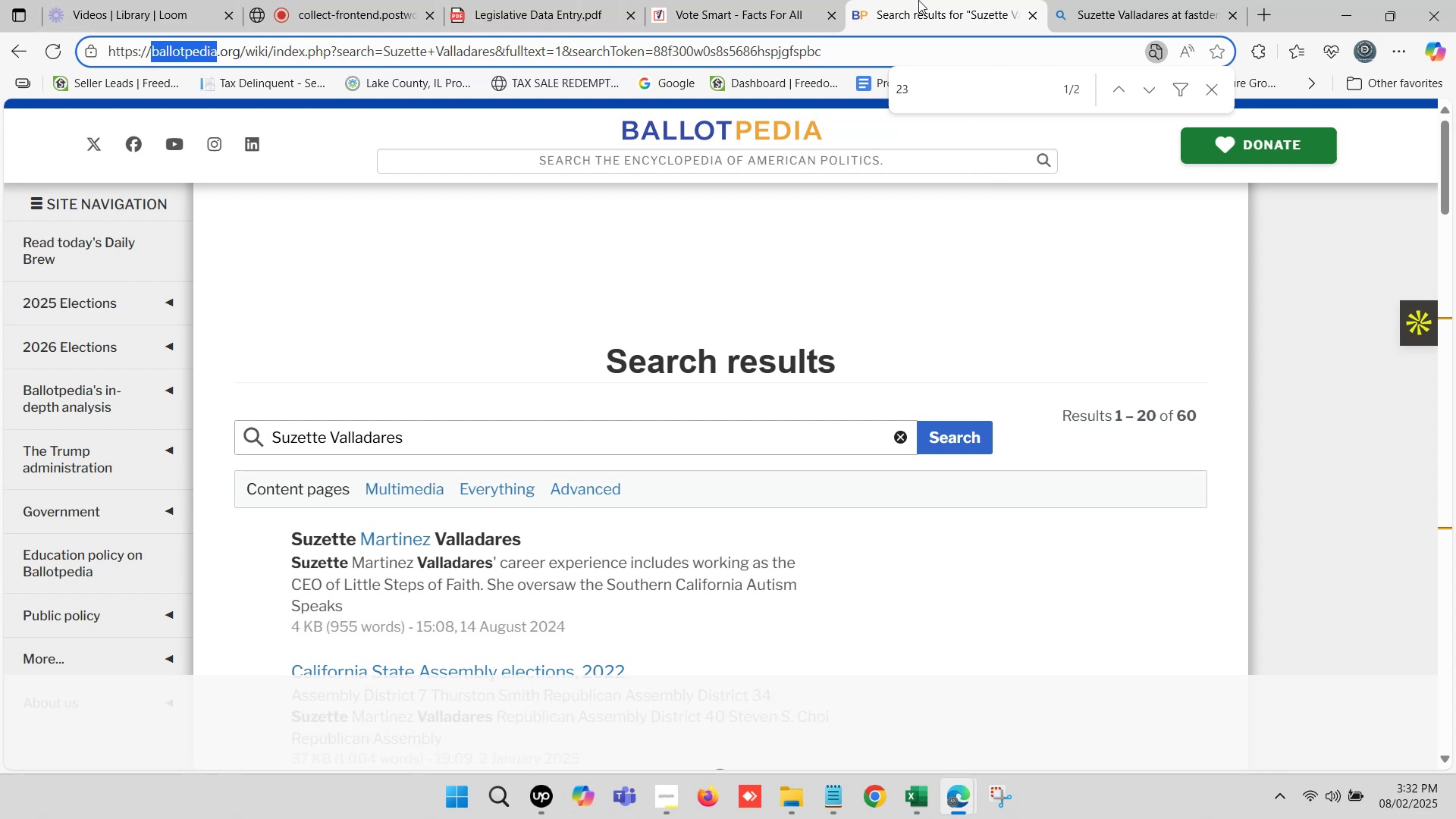 
mouse_move([159, 6])
 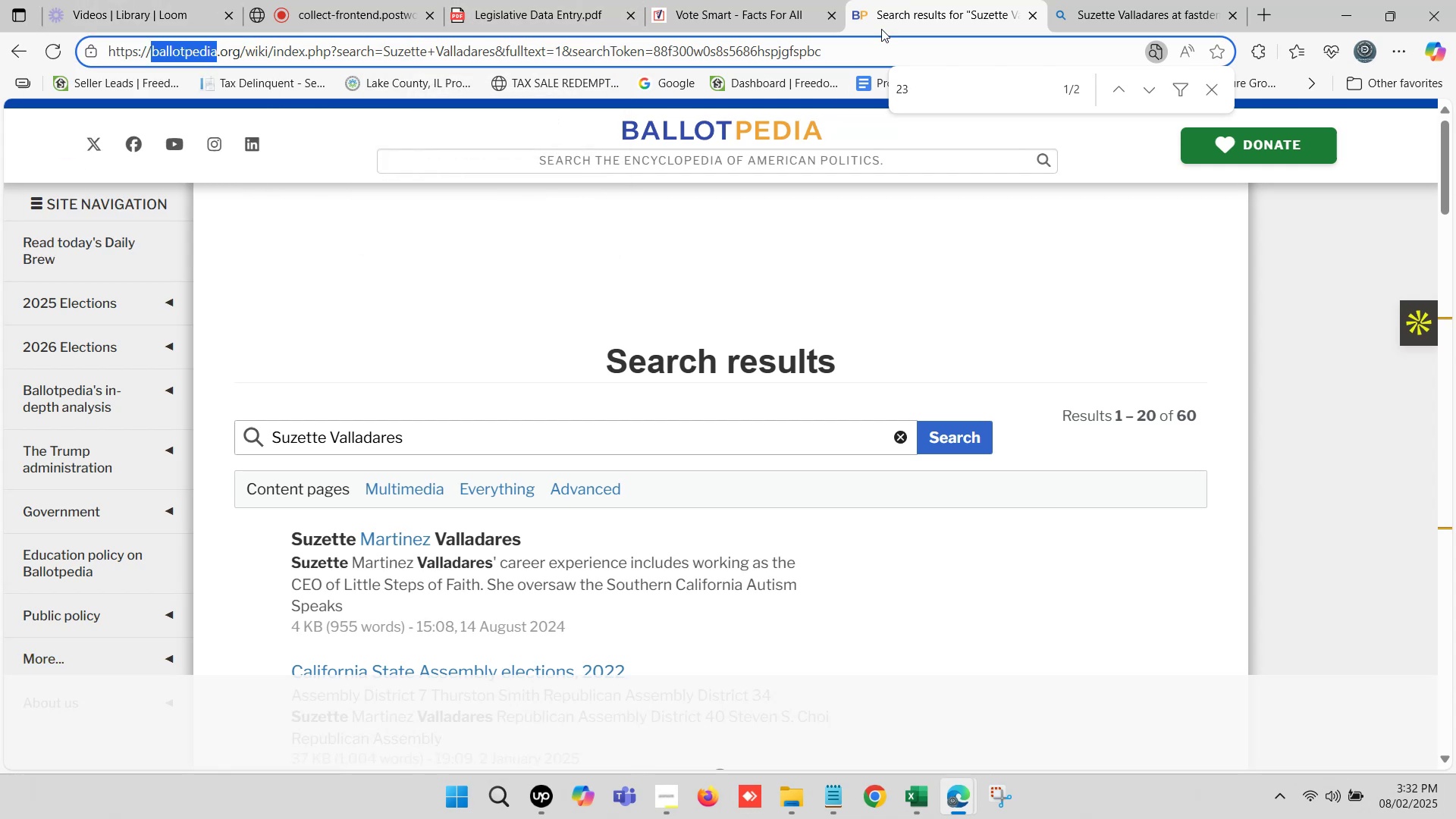 
double_click([908, 0])
 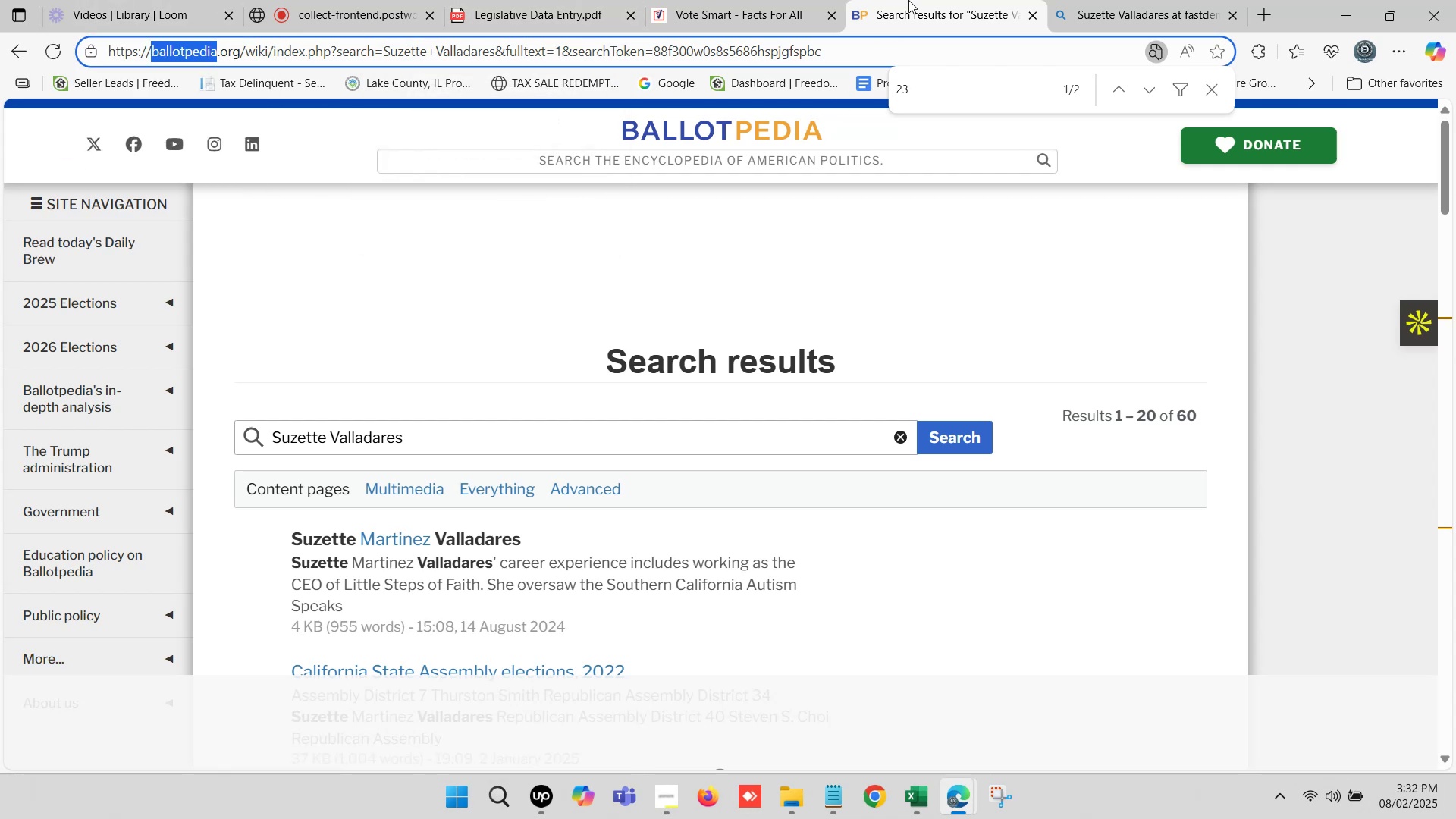 
triple_click([908, 0])
 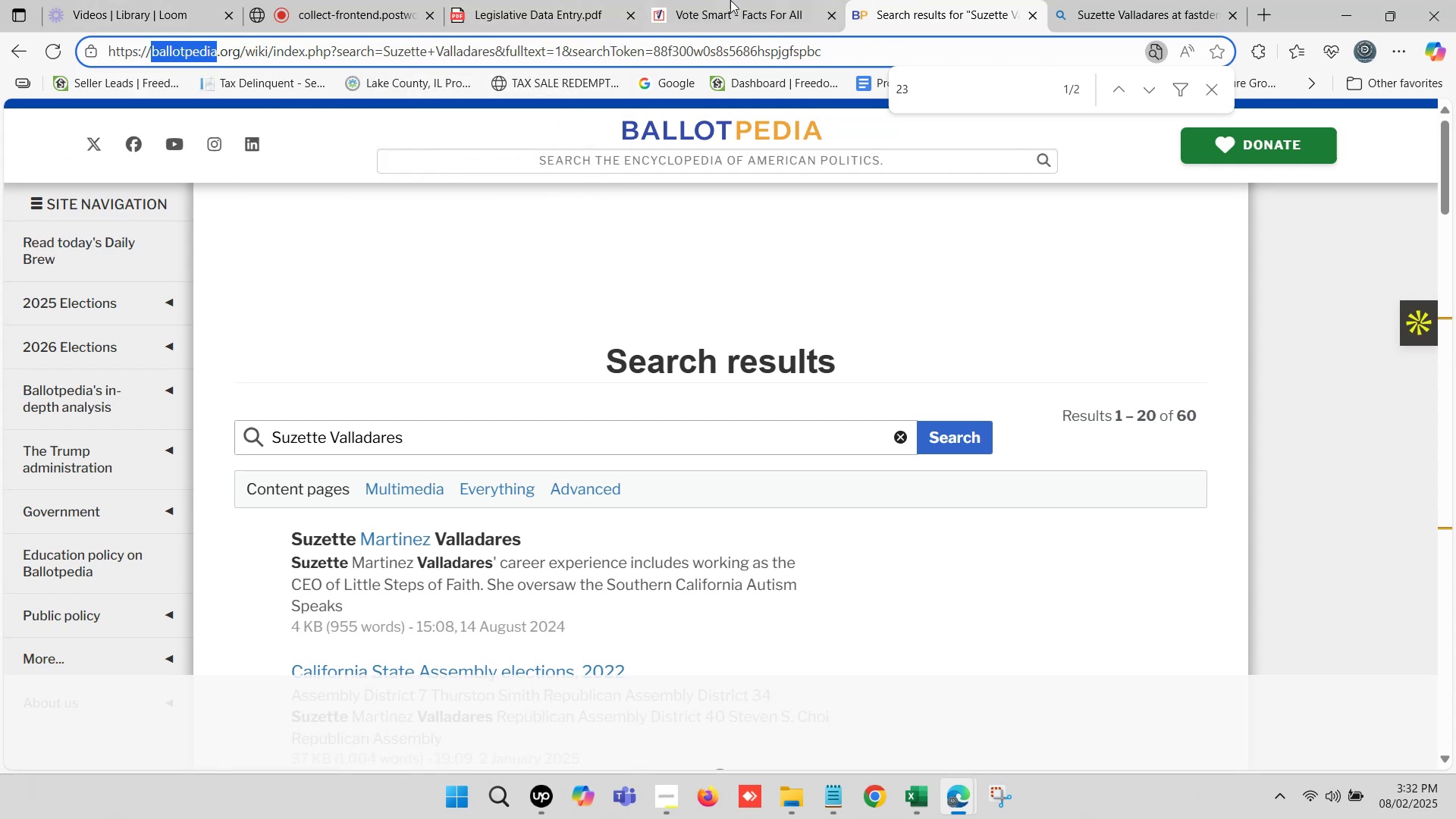 
triple_click([676, 0])
 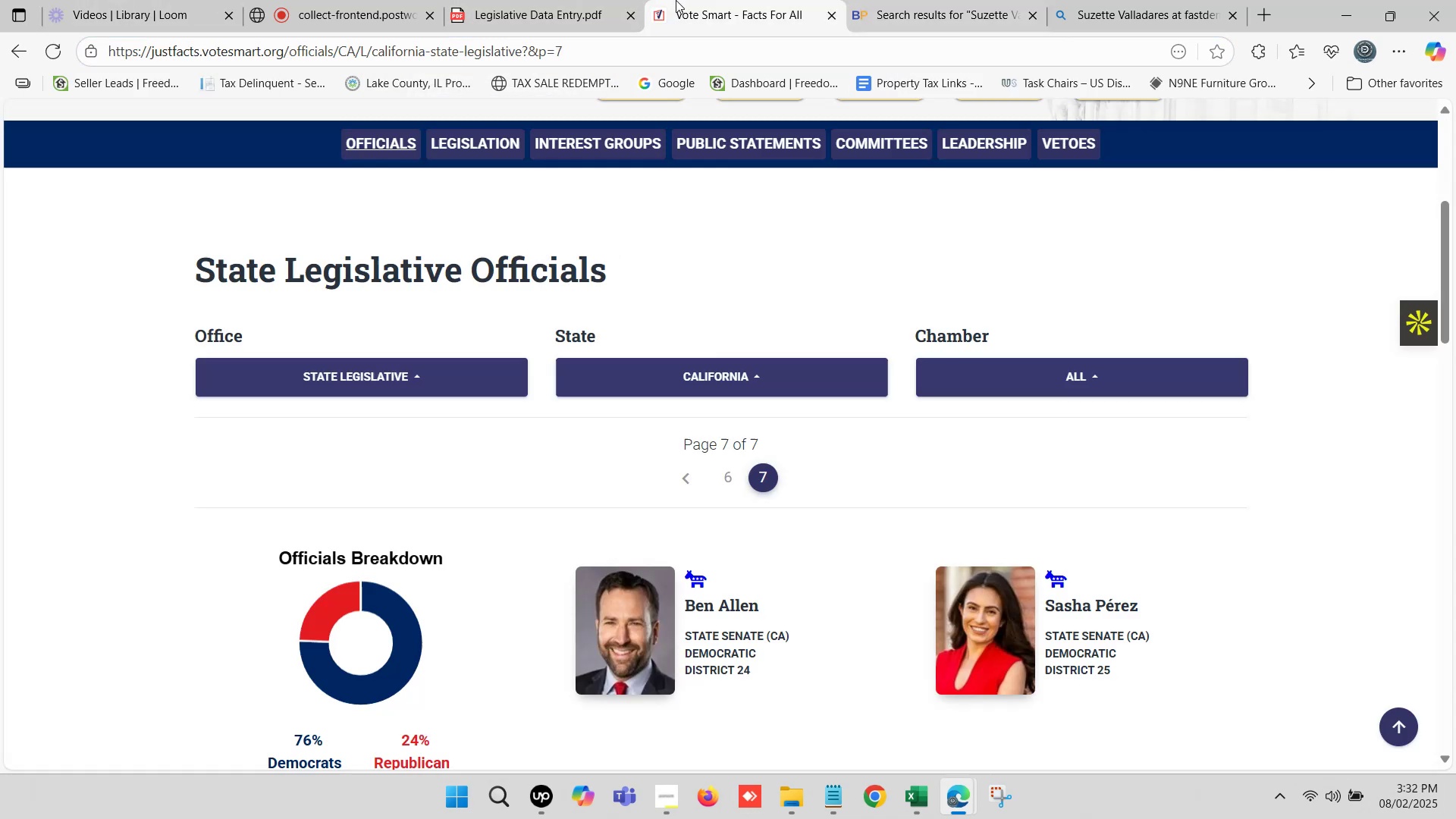 
triple_click([676, 0])
 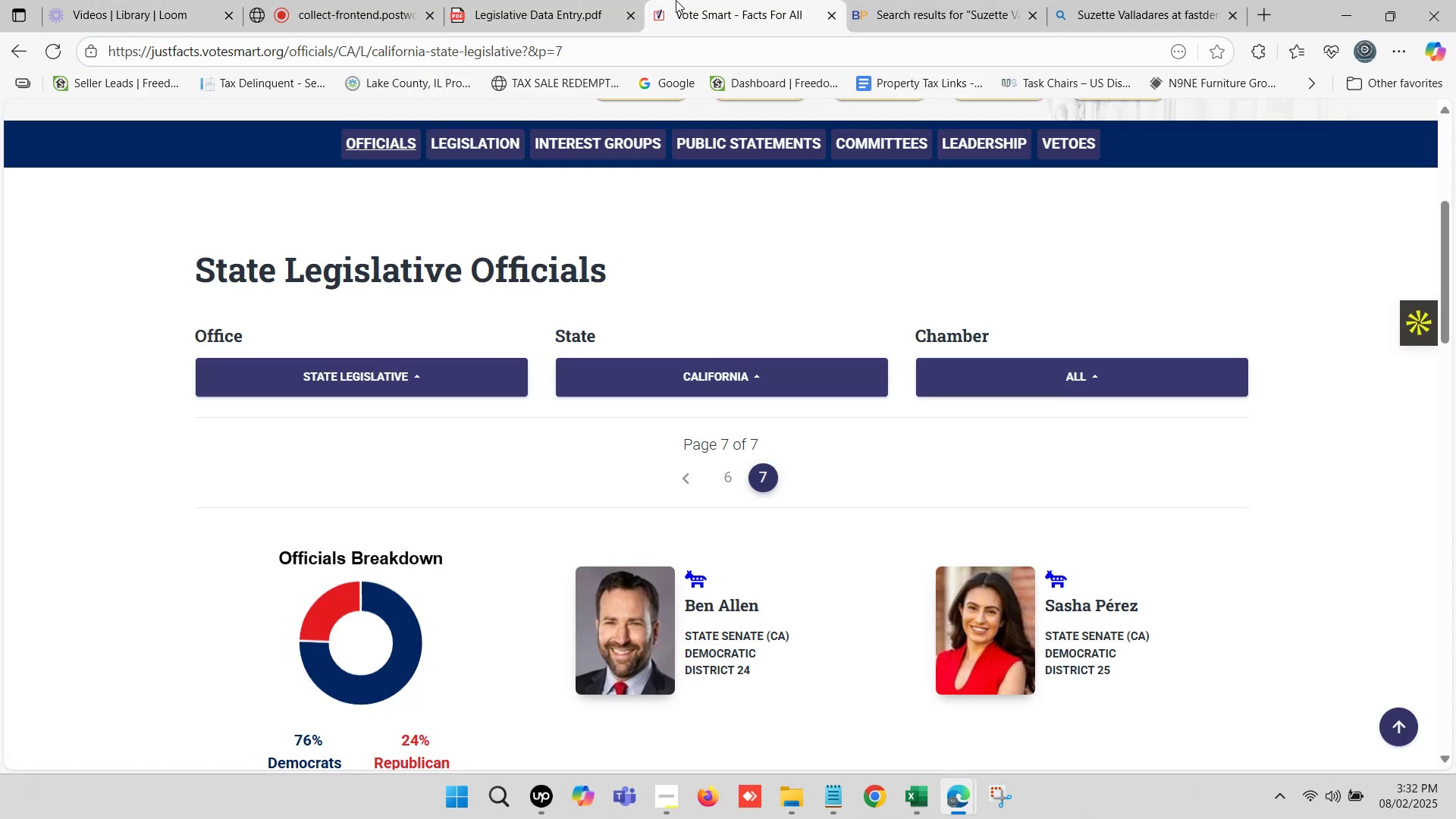 
triple_click([676, 0])
 